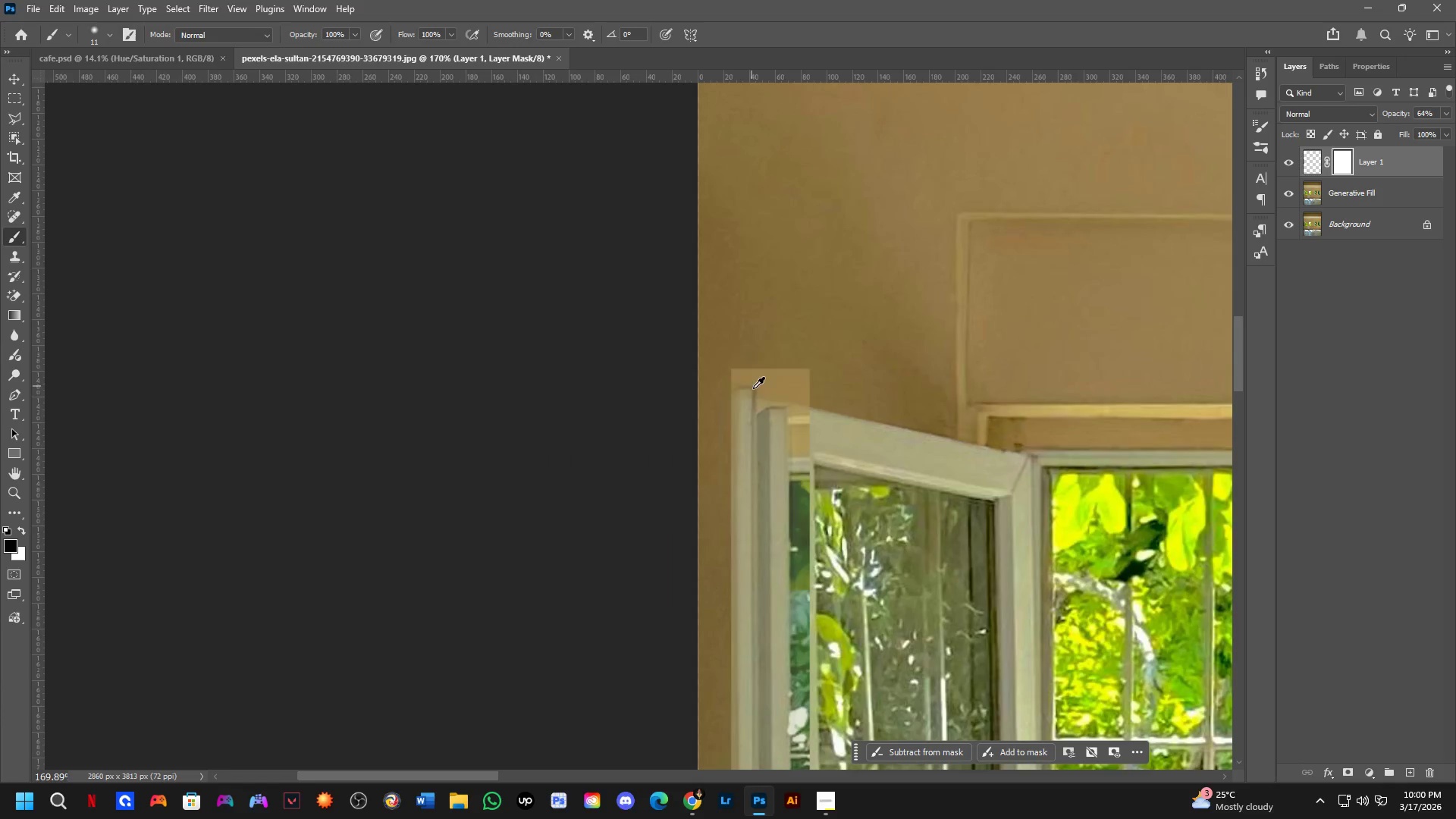 
left_click_drag(start_coordinate=[551, 262], to_coordinate=[744, 588])
 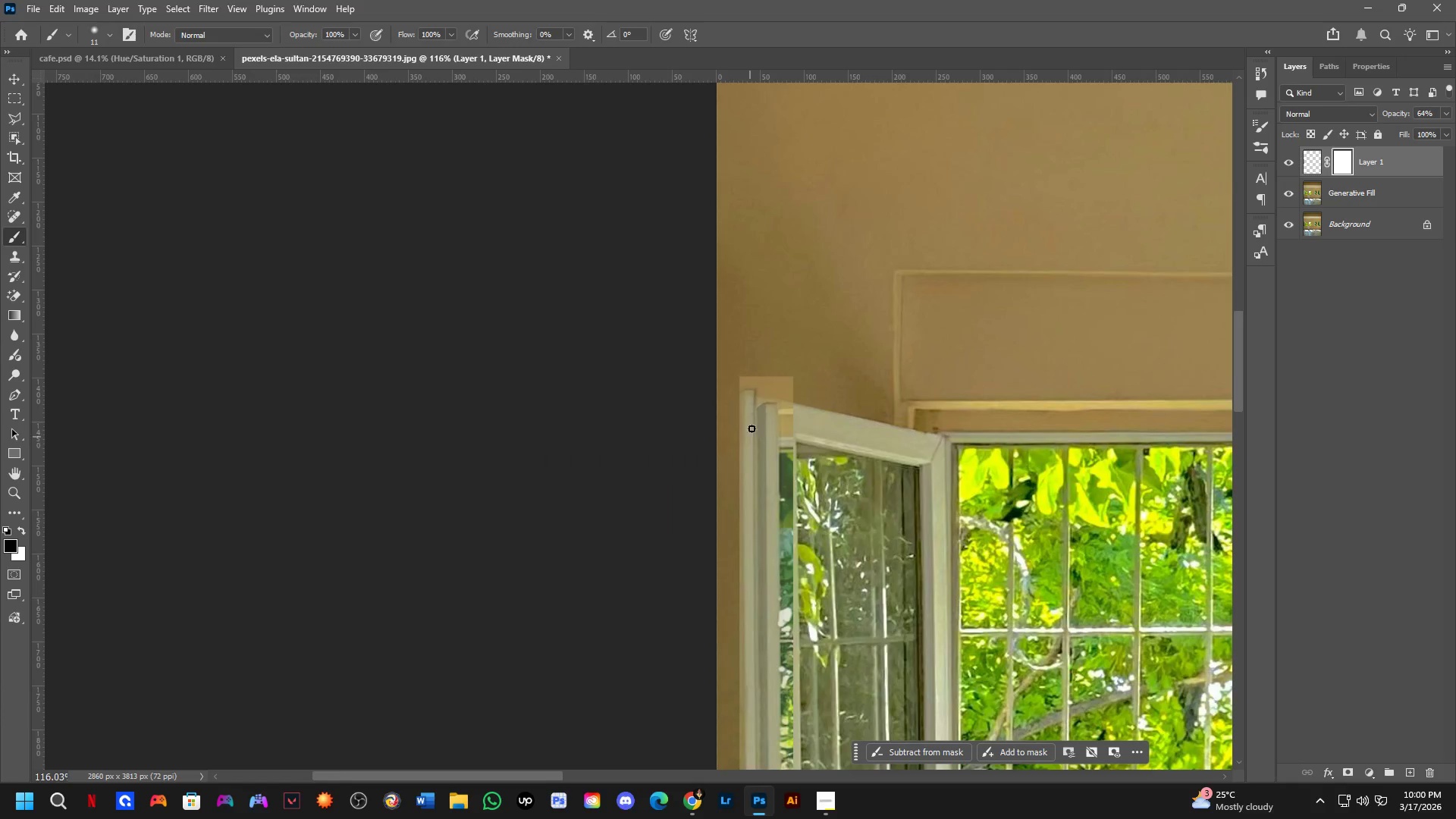 
scroll: coordinate [760, 309], scroll_direction: up, amount: 3.0
 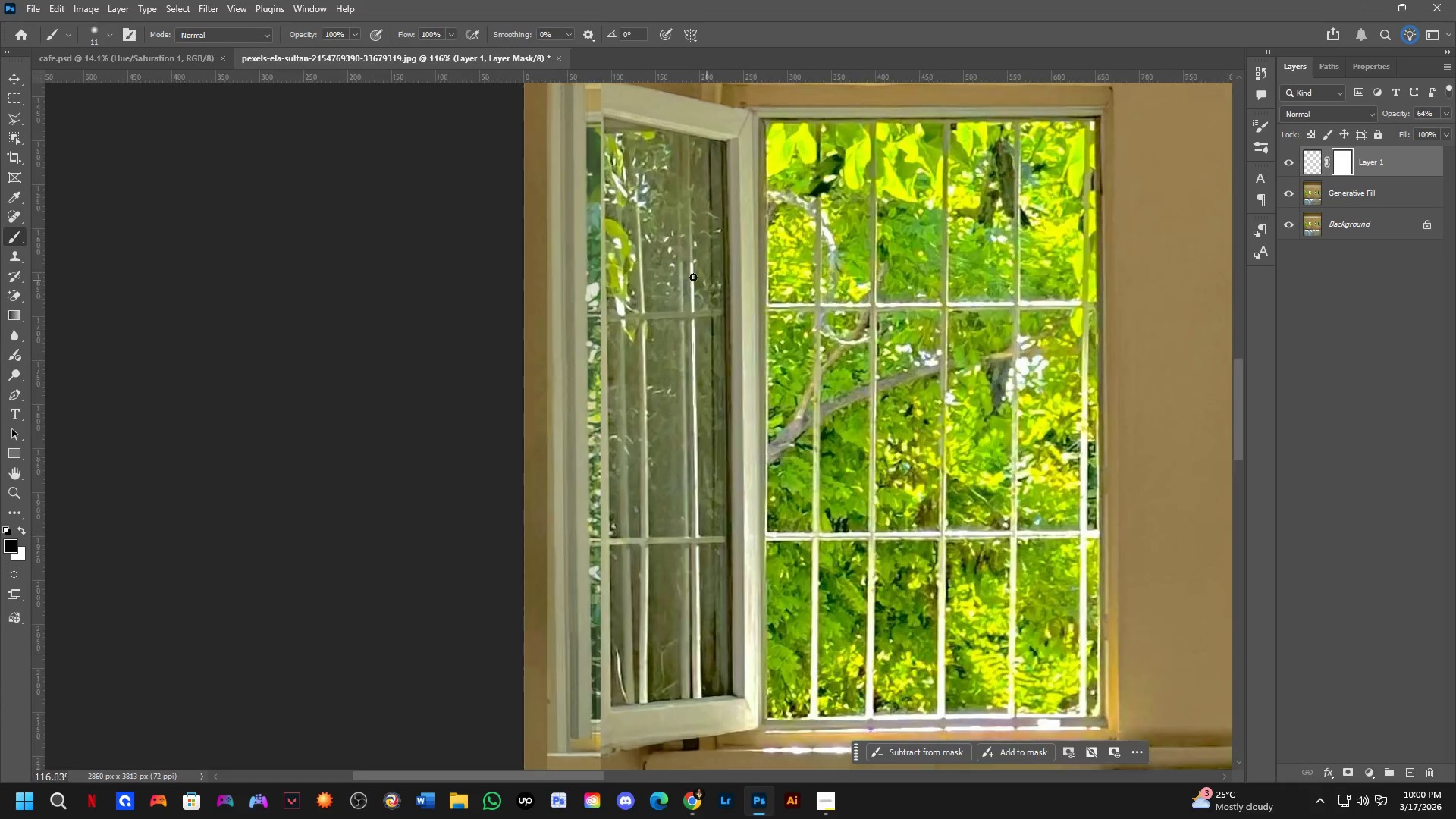 
hold_key(key=AltLeft, duration=0.55)
 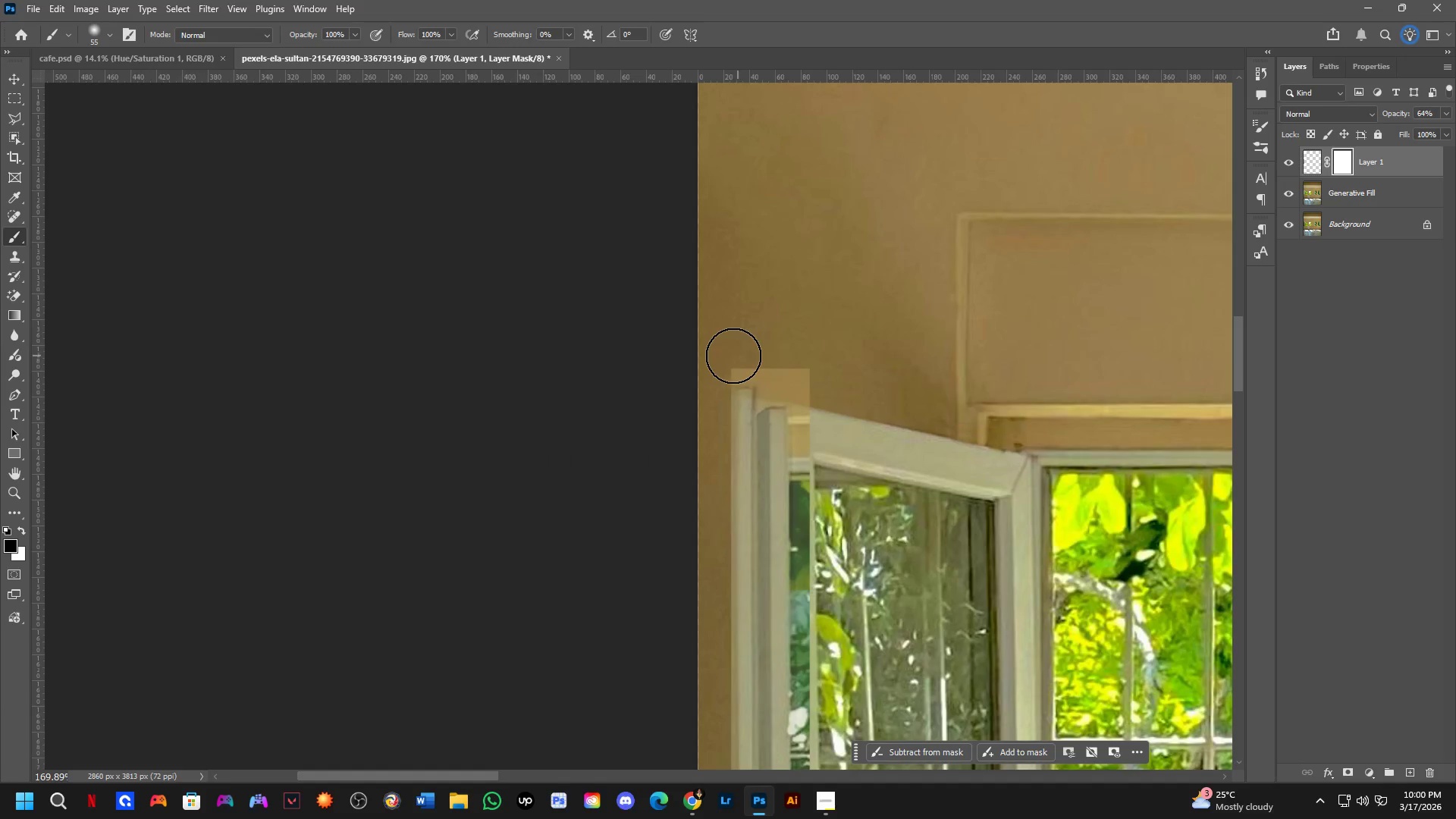 
scroll: coordinate [757, 373], scroll_direction: up, amount: 4.0
 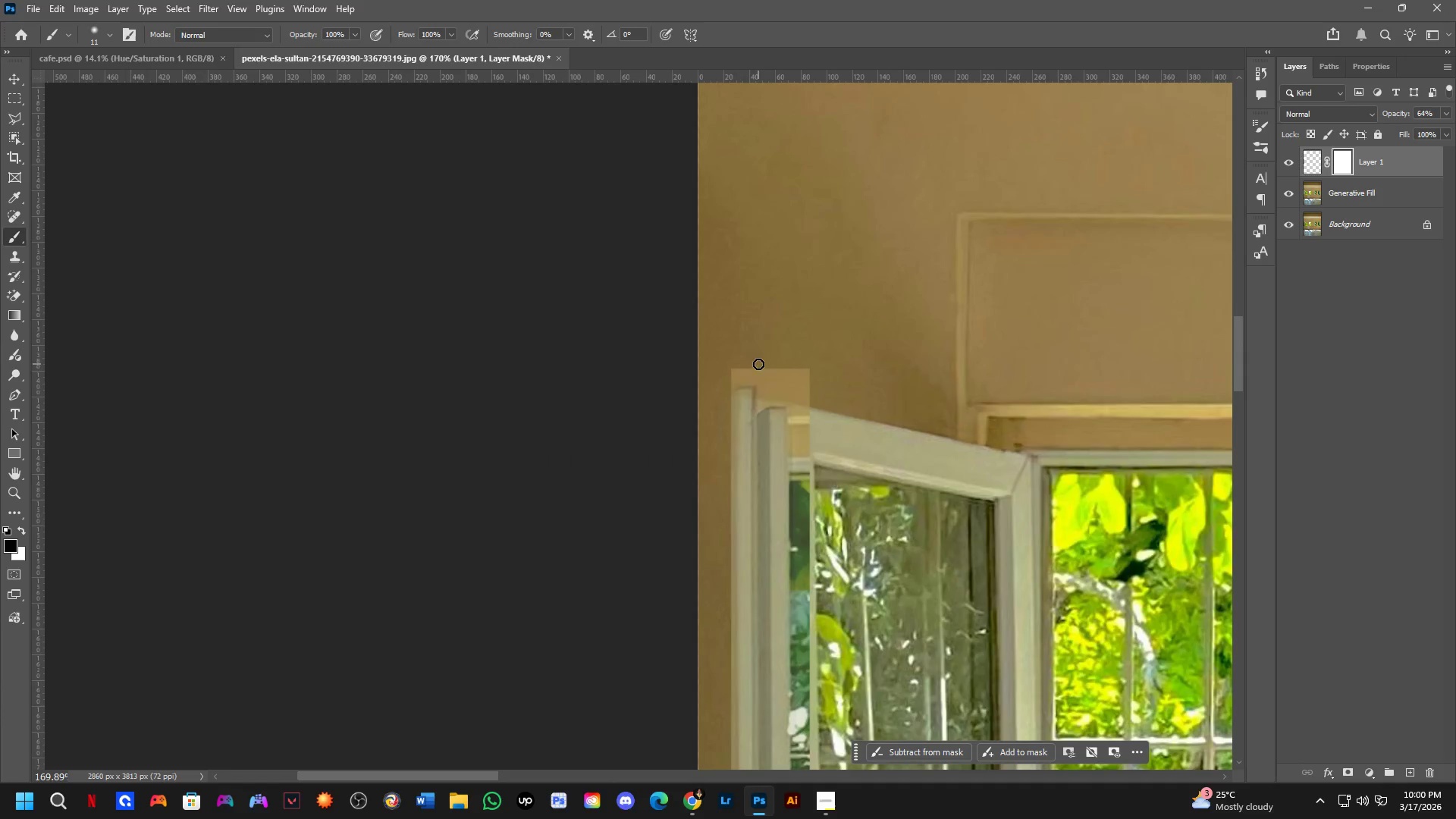 
left_click_drag(start_coordinate=[730, 362], to_coordinate=[820, 431])
 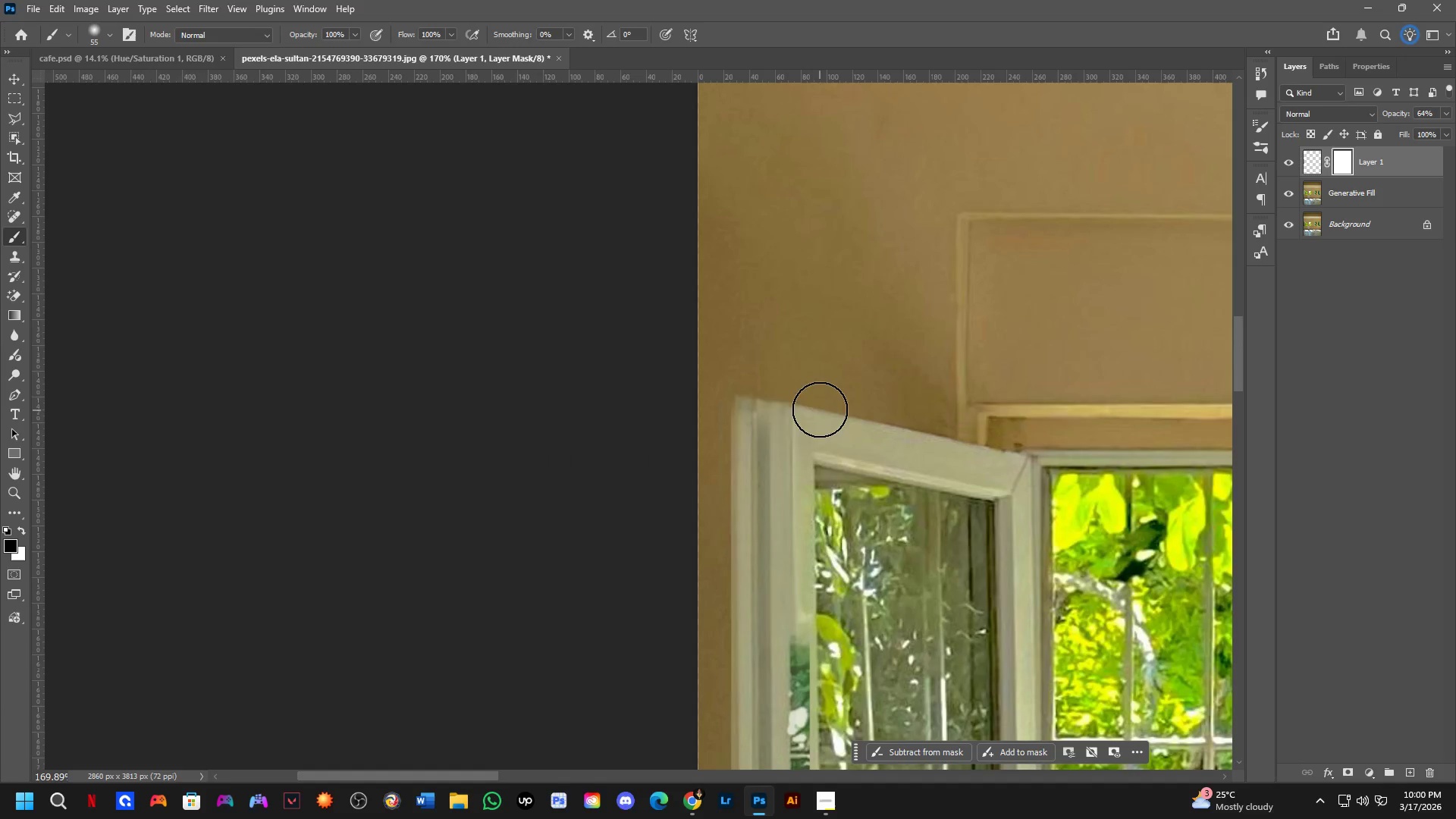 
key(Alt+AltLeft)
 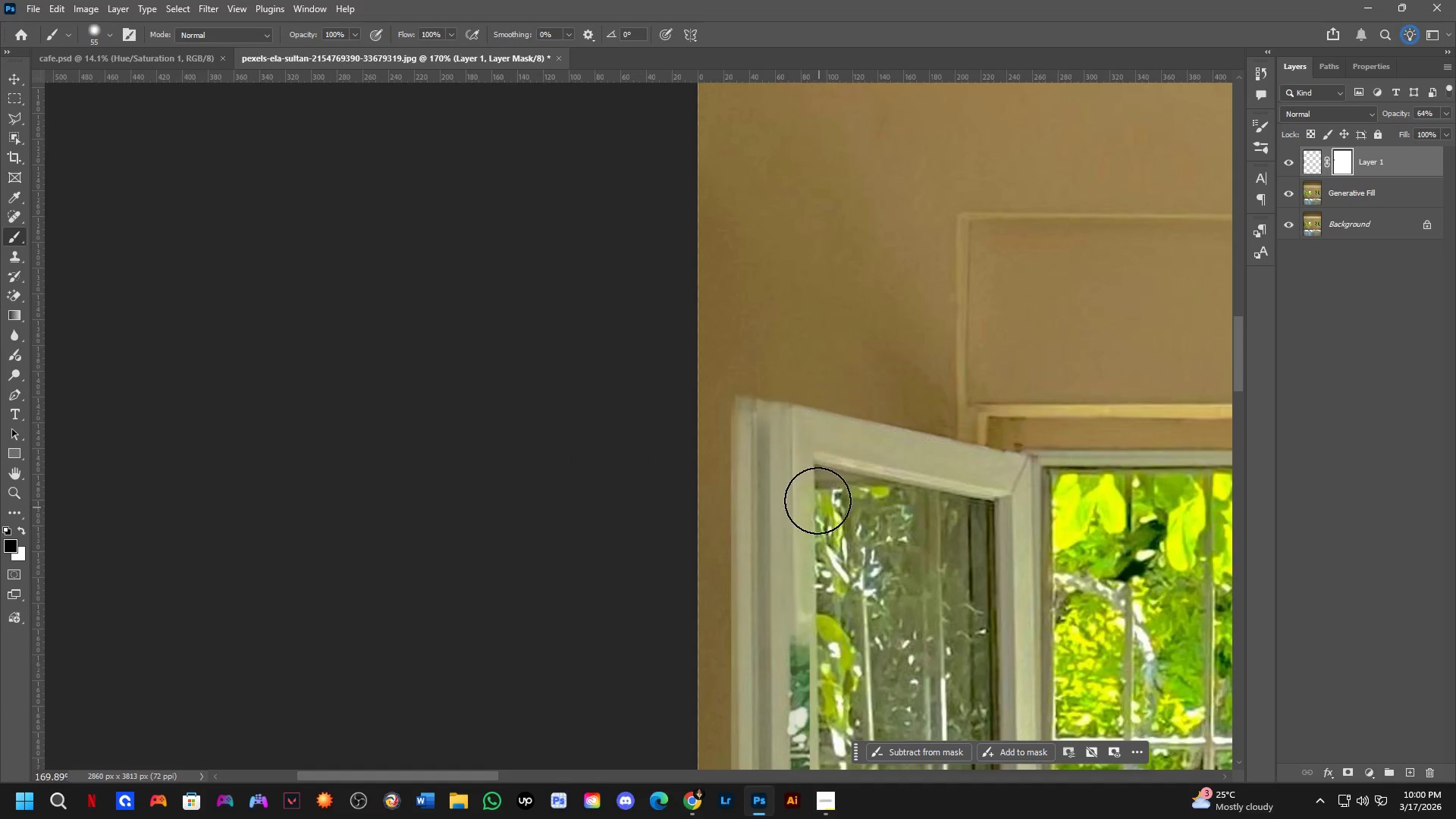 
key(Alt+AltLeft)
 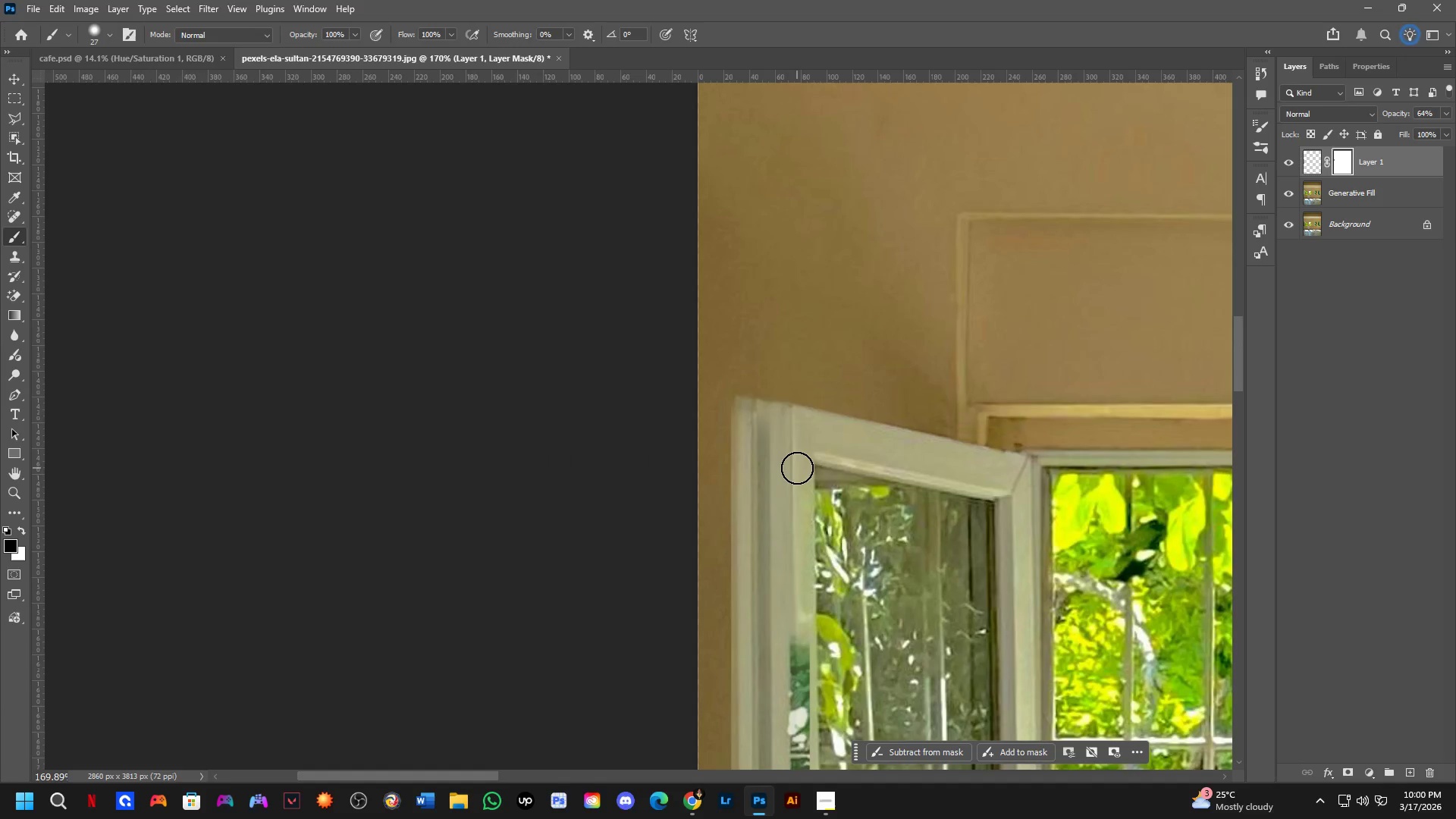 
key(Control+ArrowRight)
 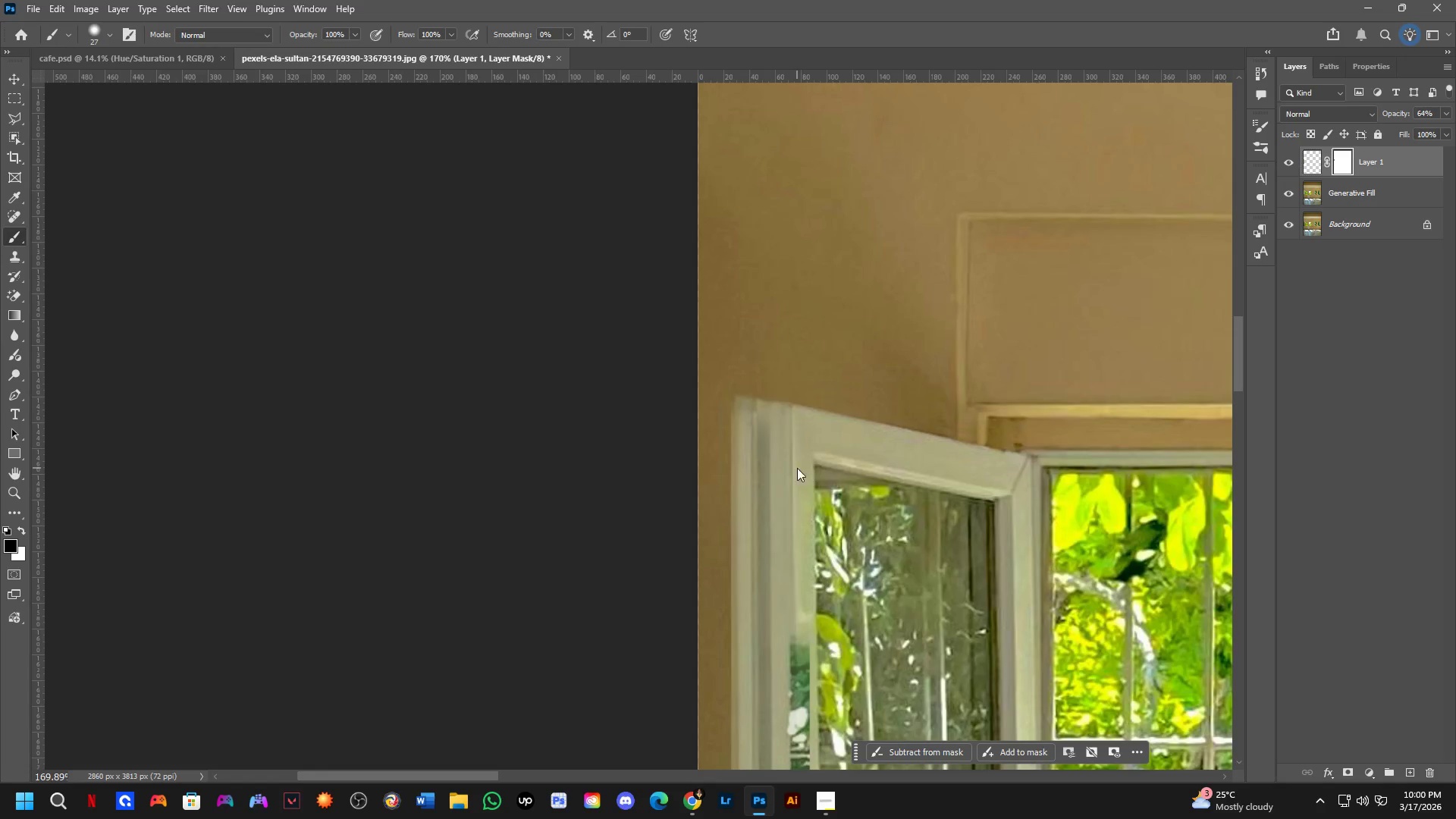 
key(Control+ArrowRight)
 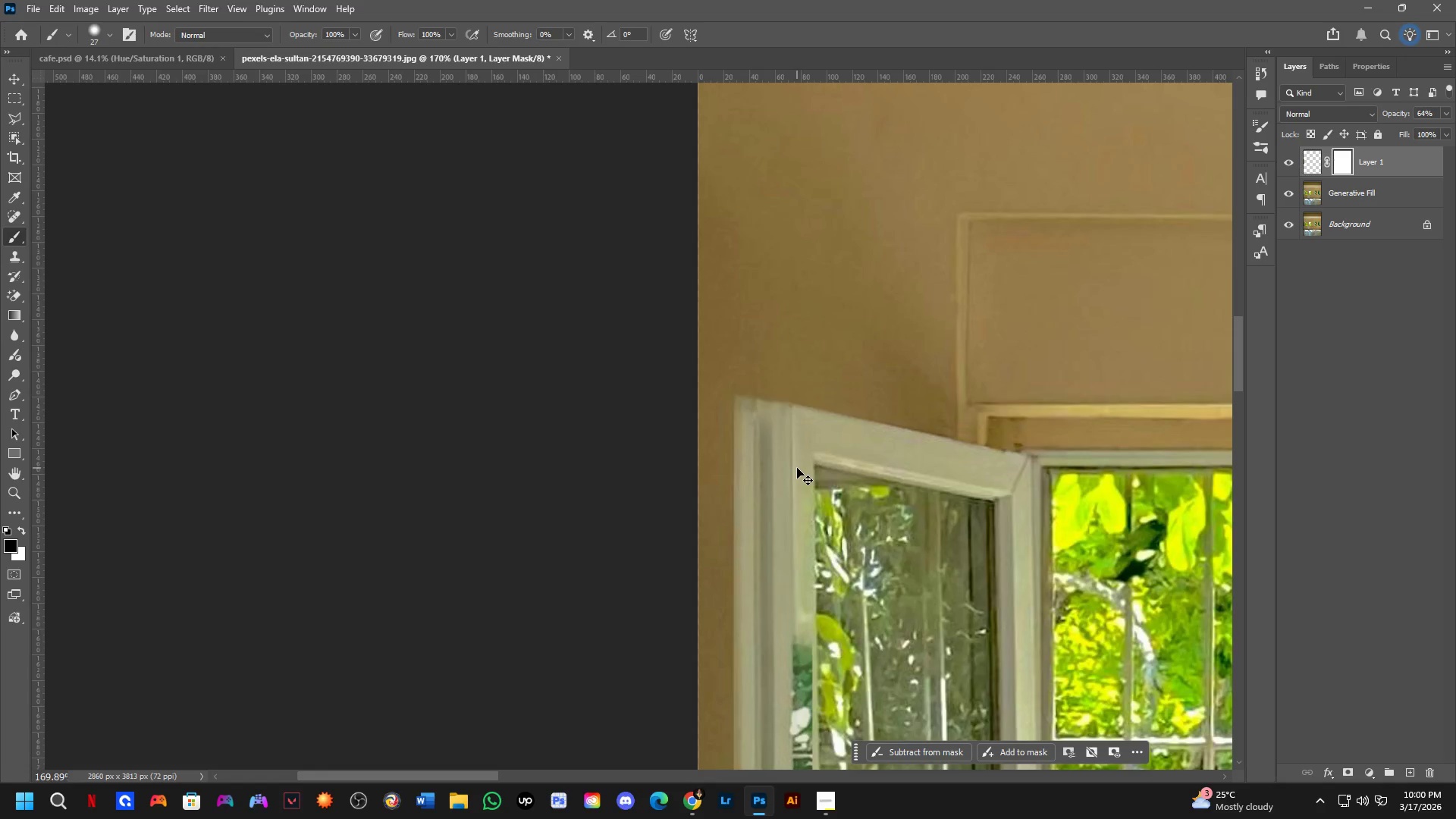 
key(Control+ArrowRight)
 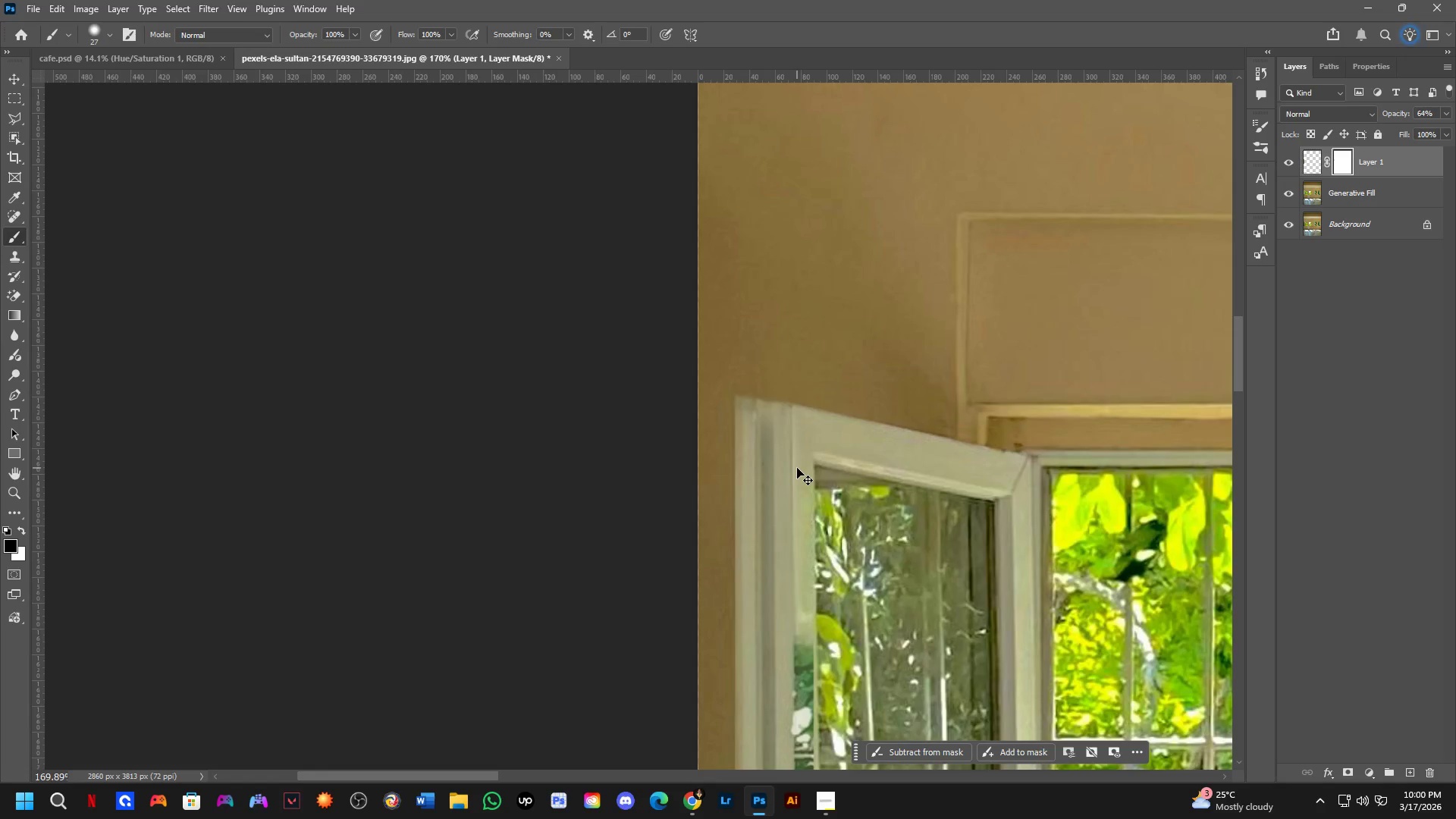 
key(Control+ArrowUp)
 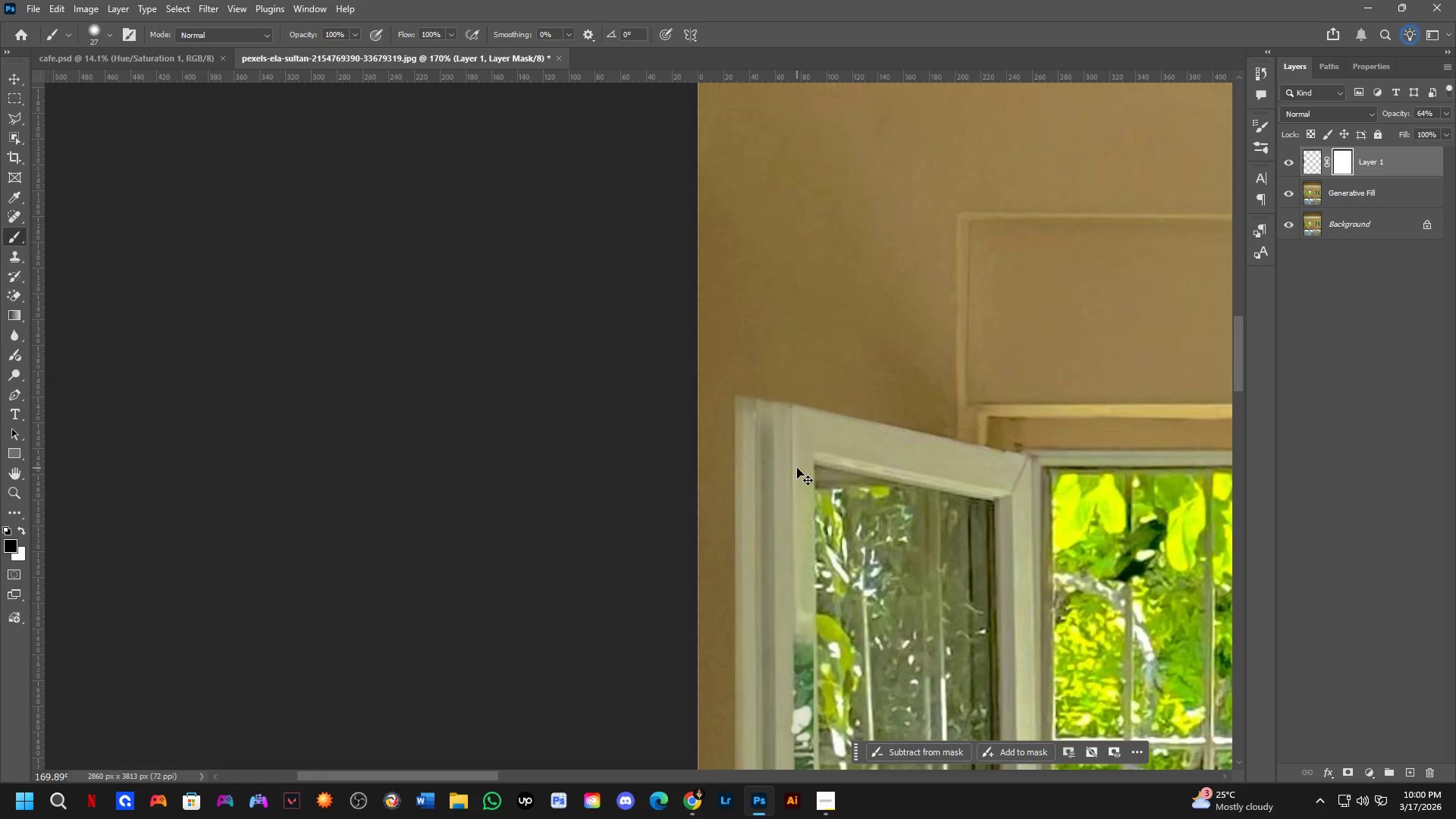 
key(Control+ArrowUp)
 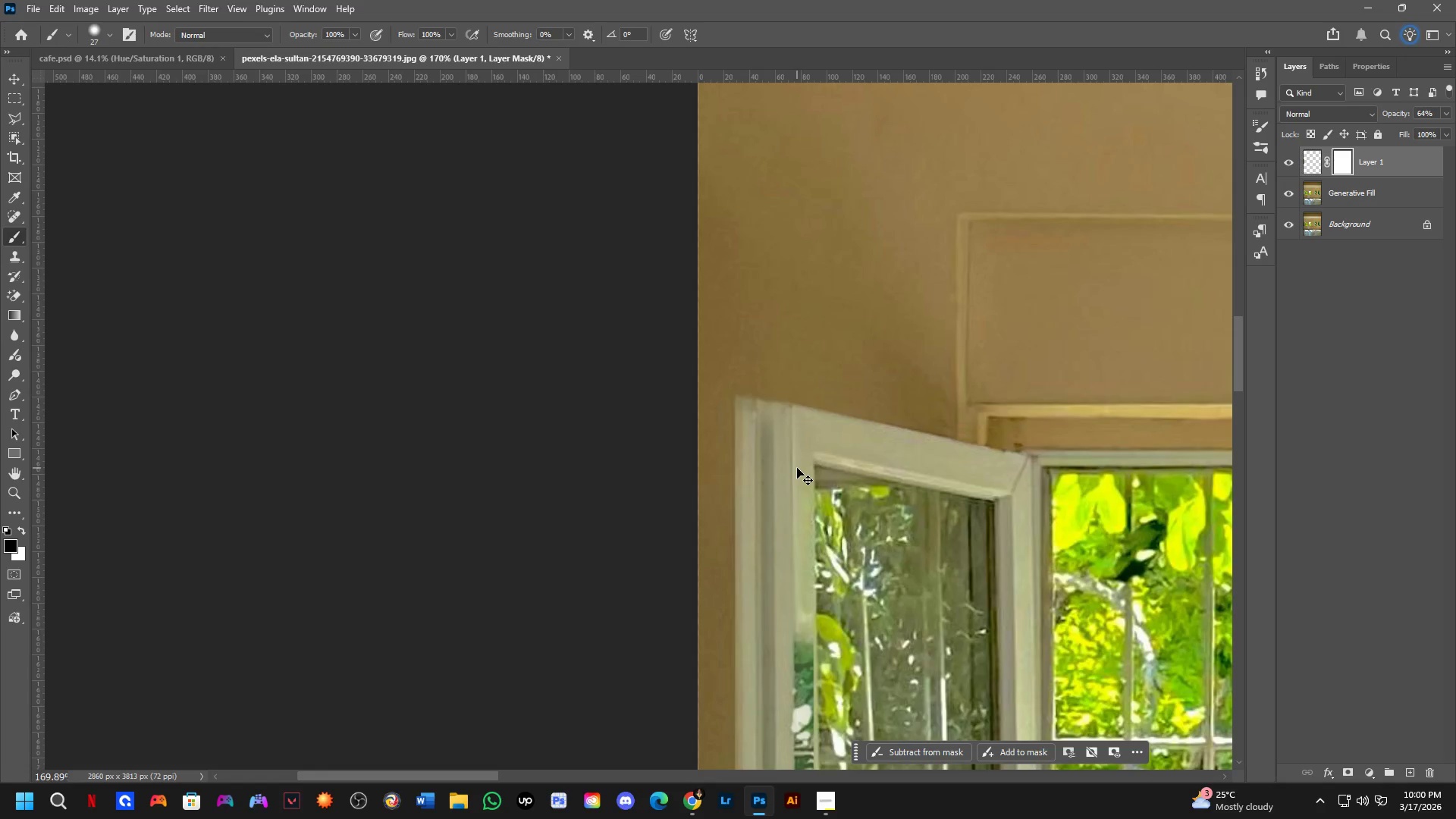 
key(Control+ArrowUp)
 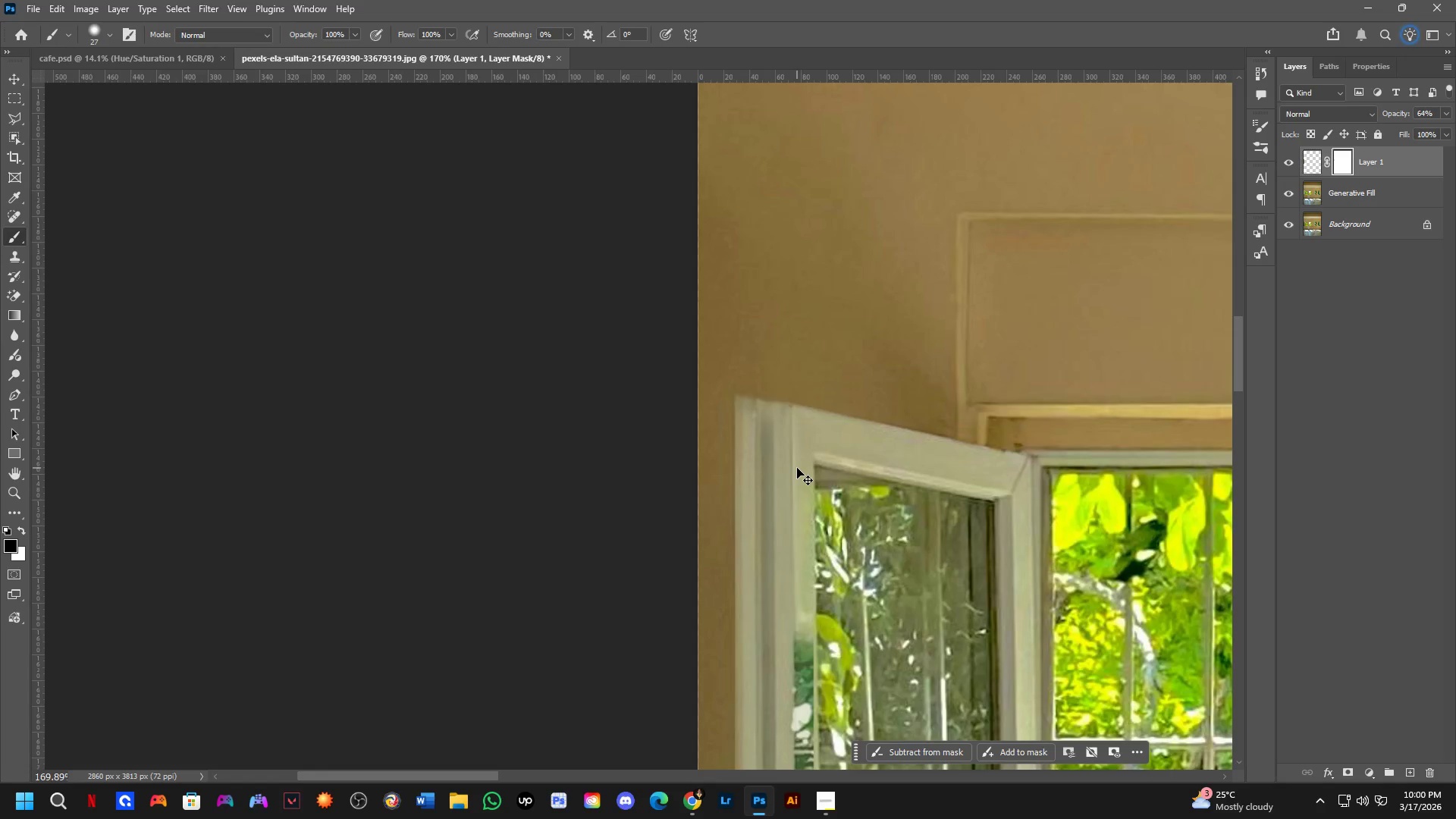 
key(Control+ArrowUp)
 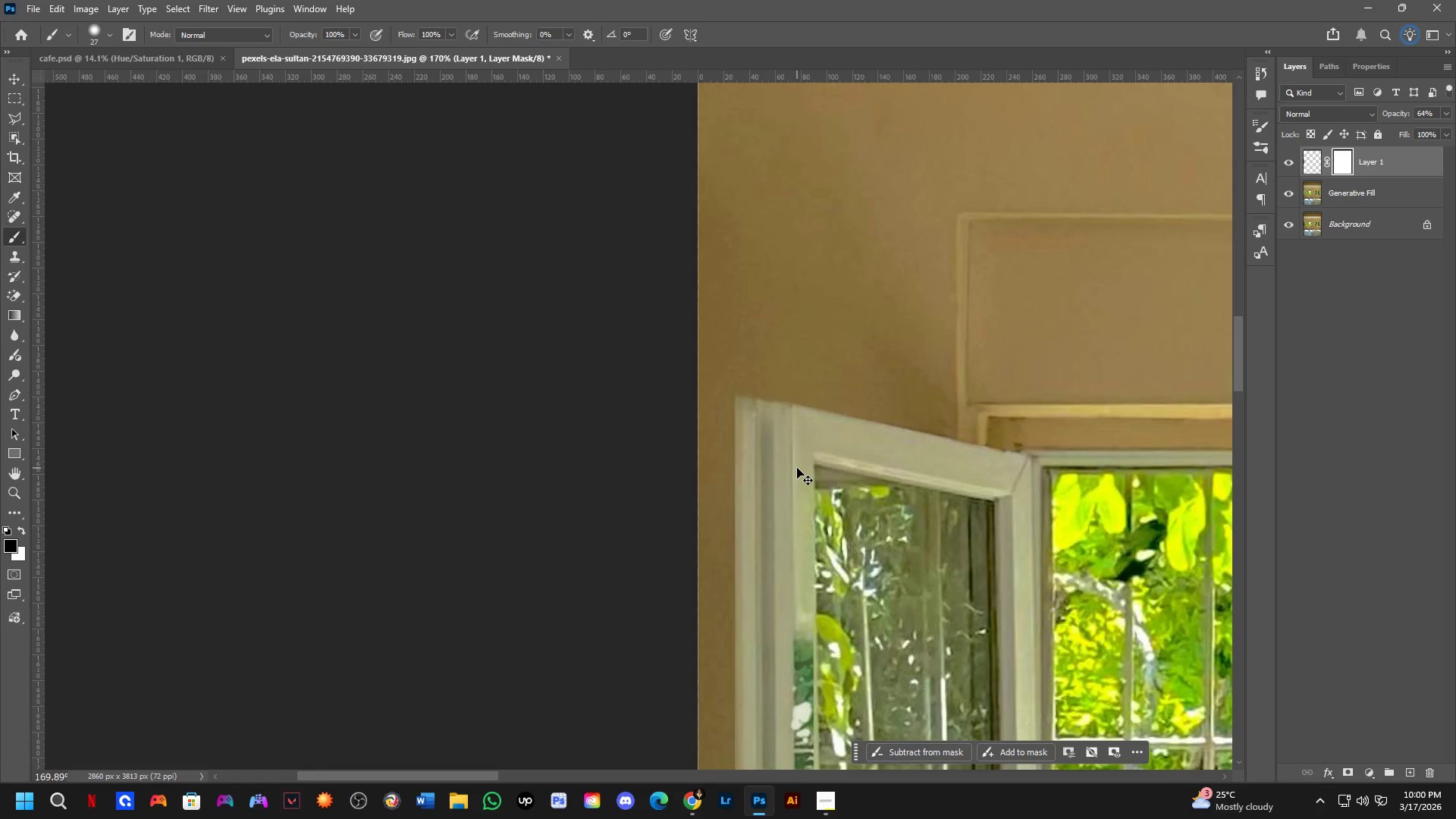 
key(Control+ArrowUp)
 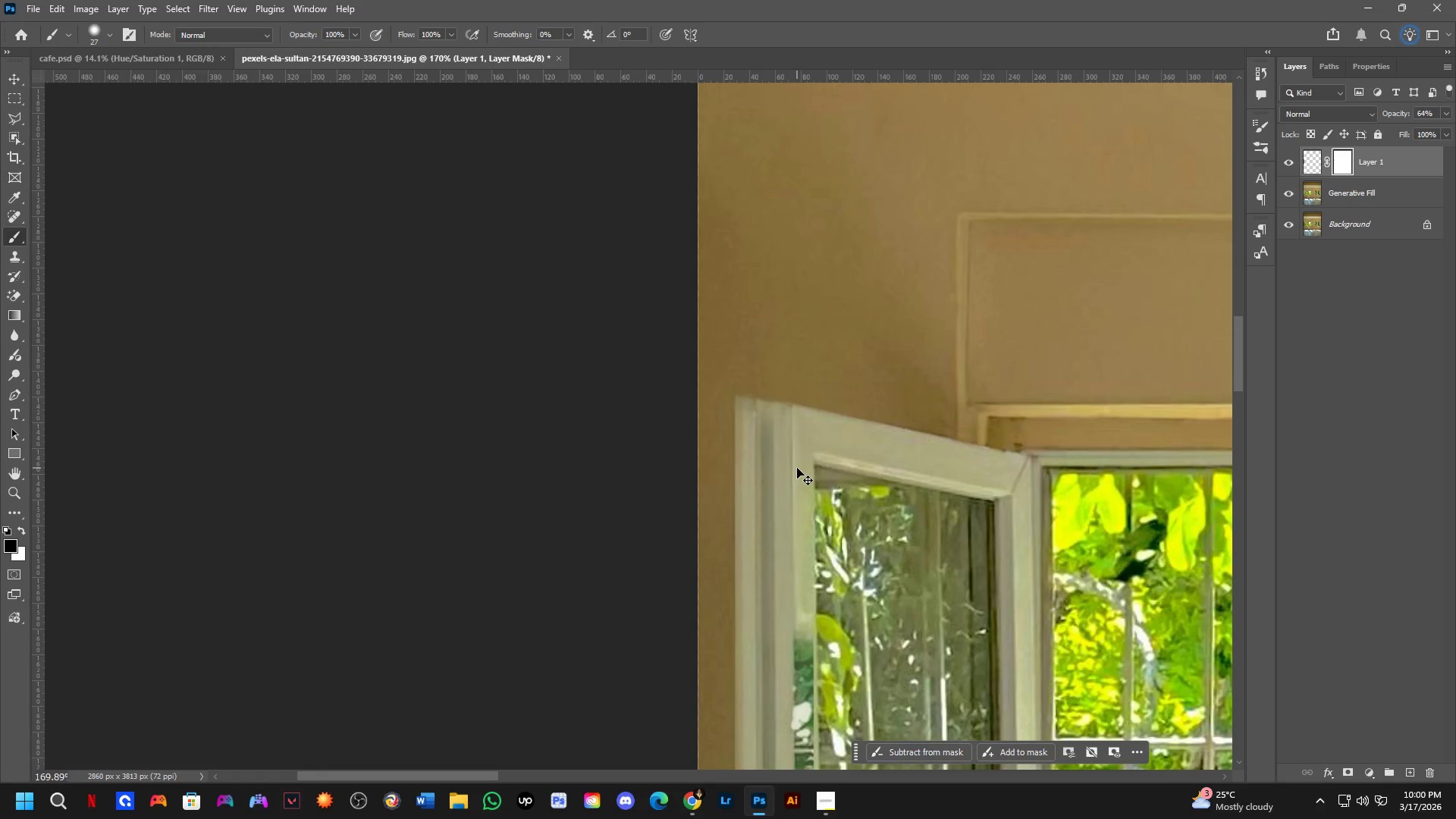 
key(Control+ArrowUp)
 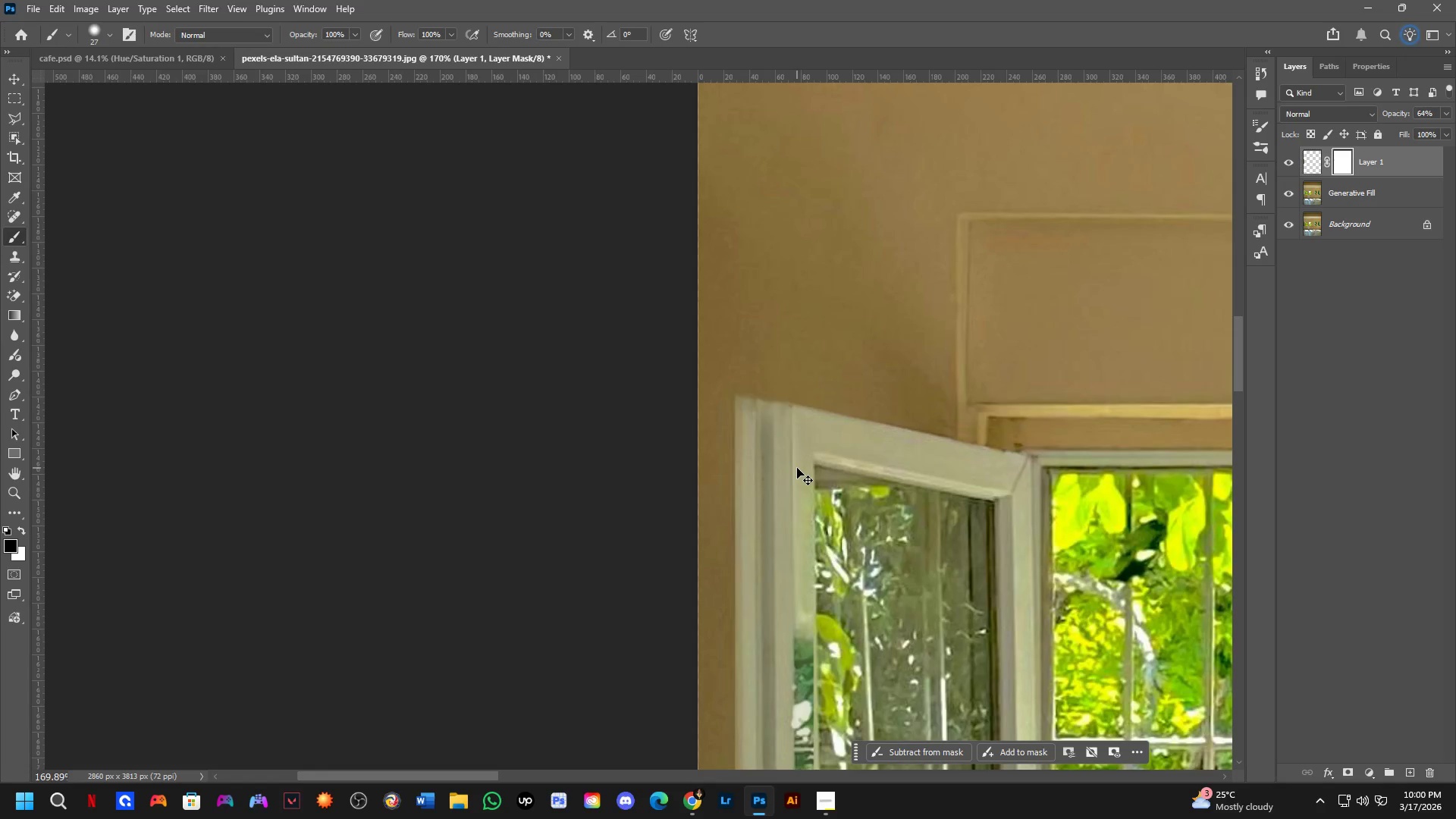 
key(Control+ArrowUp)
 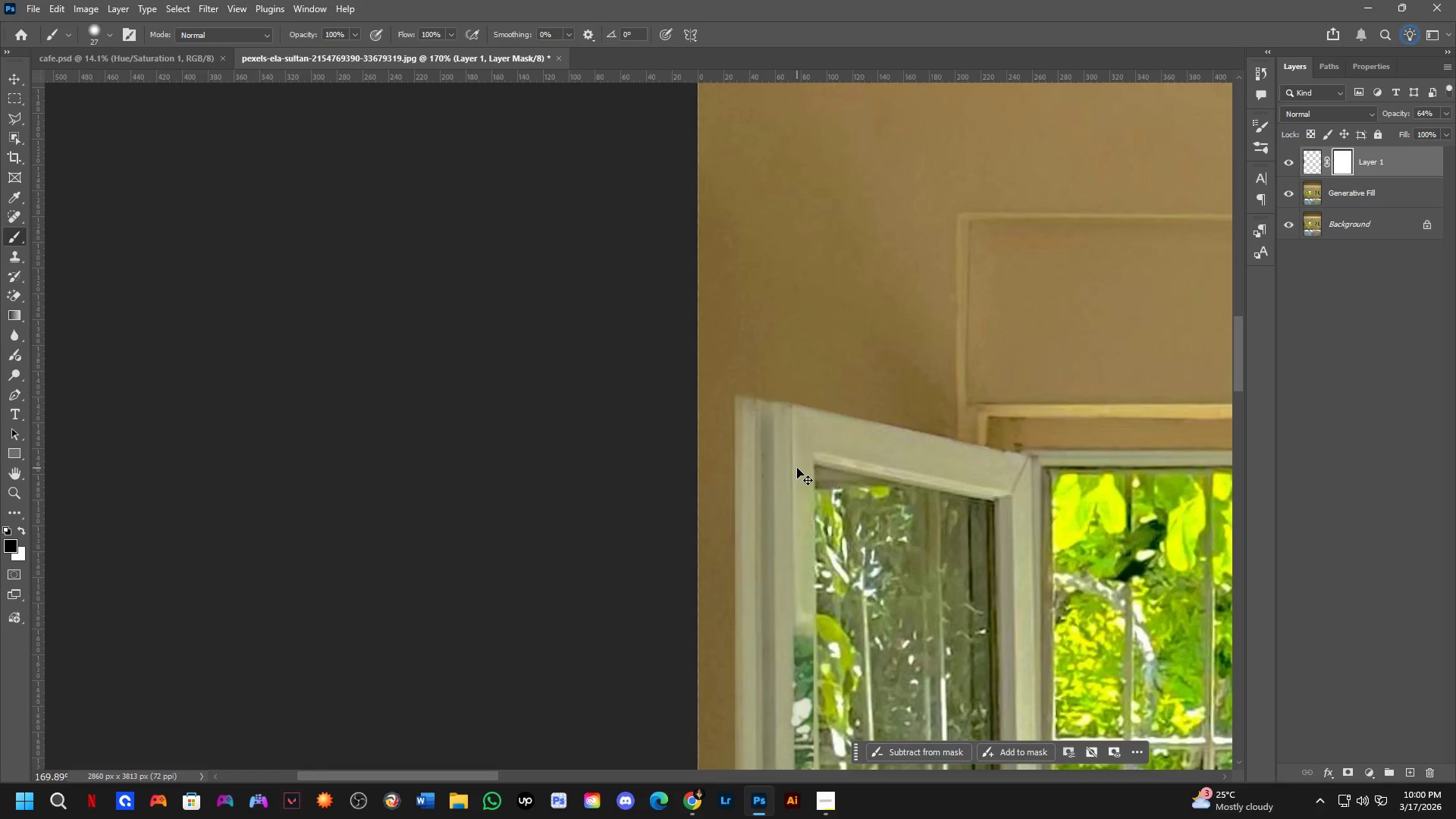 
key(Control+ArrowUp)
 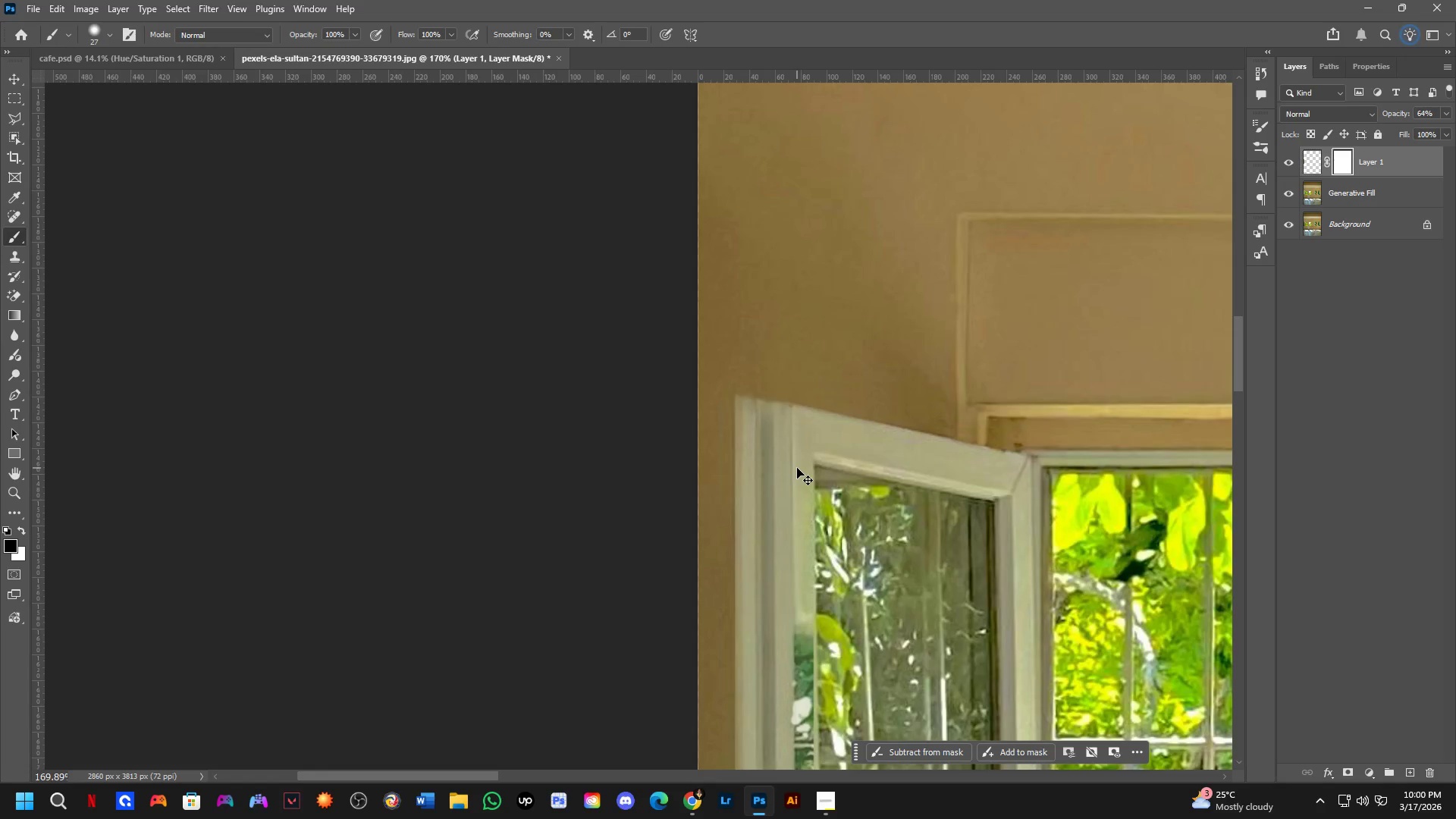 
key(Control+ArrowUp)
 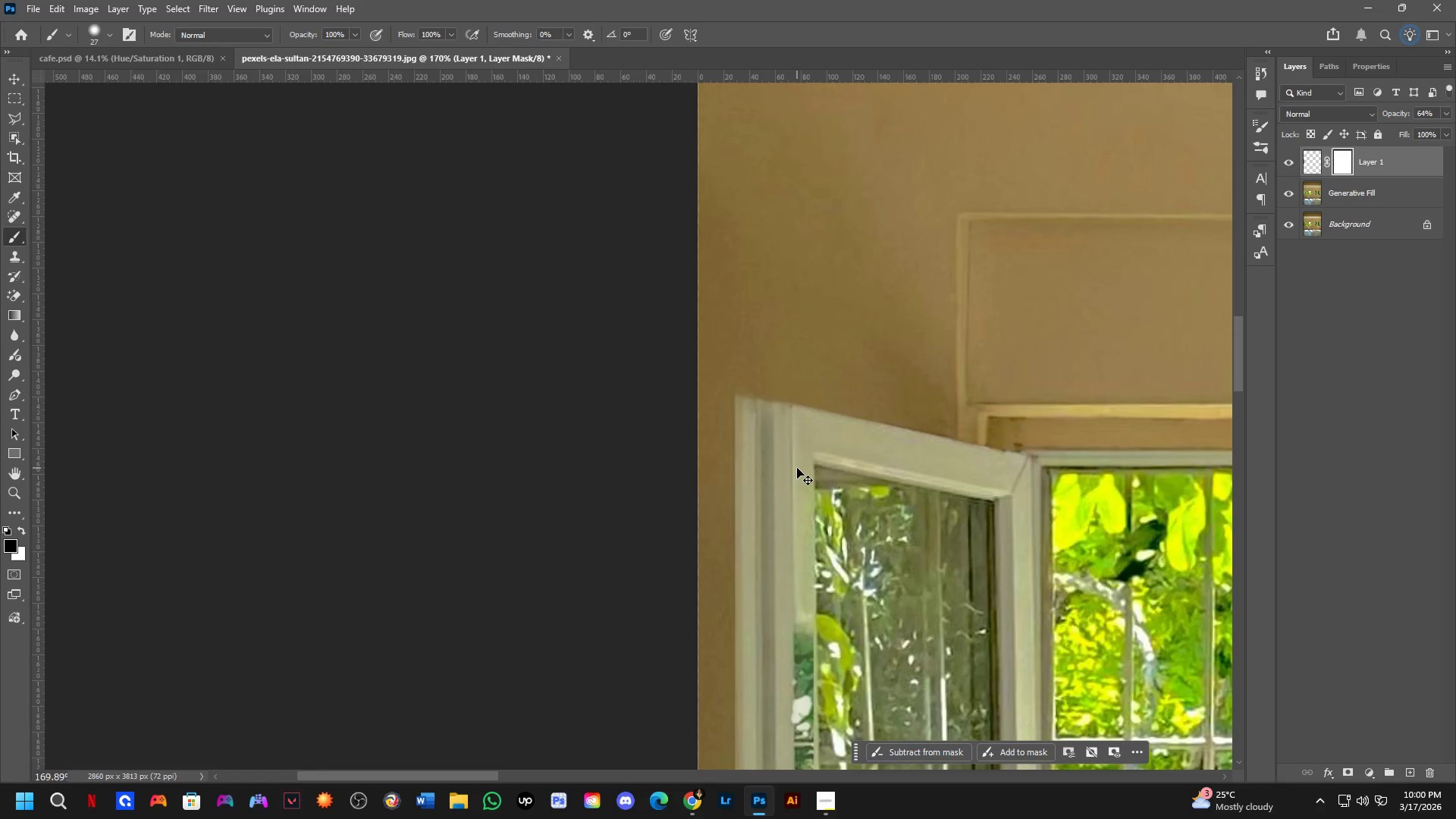 
key(Control+ArrowUp)
 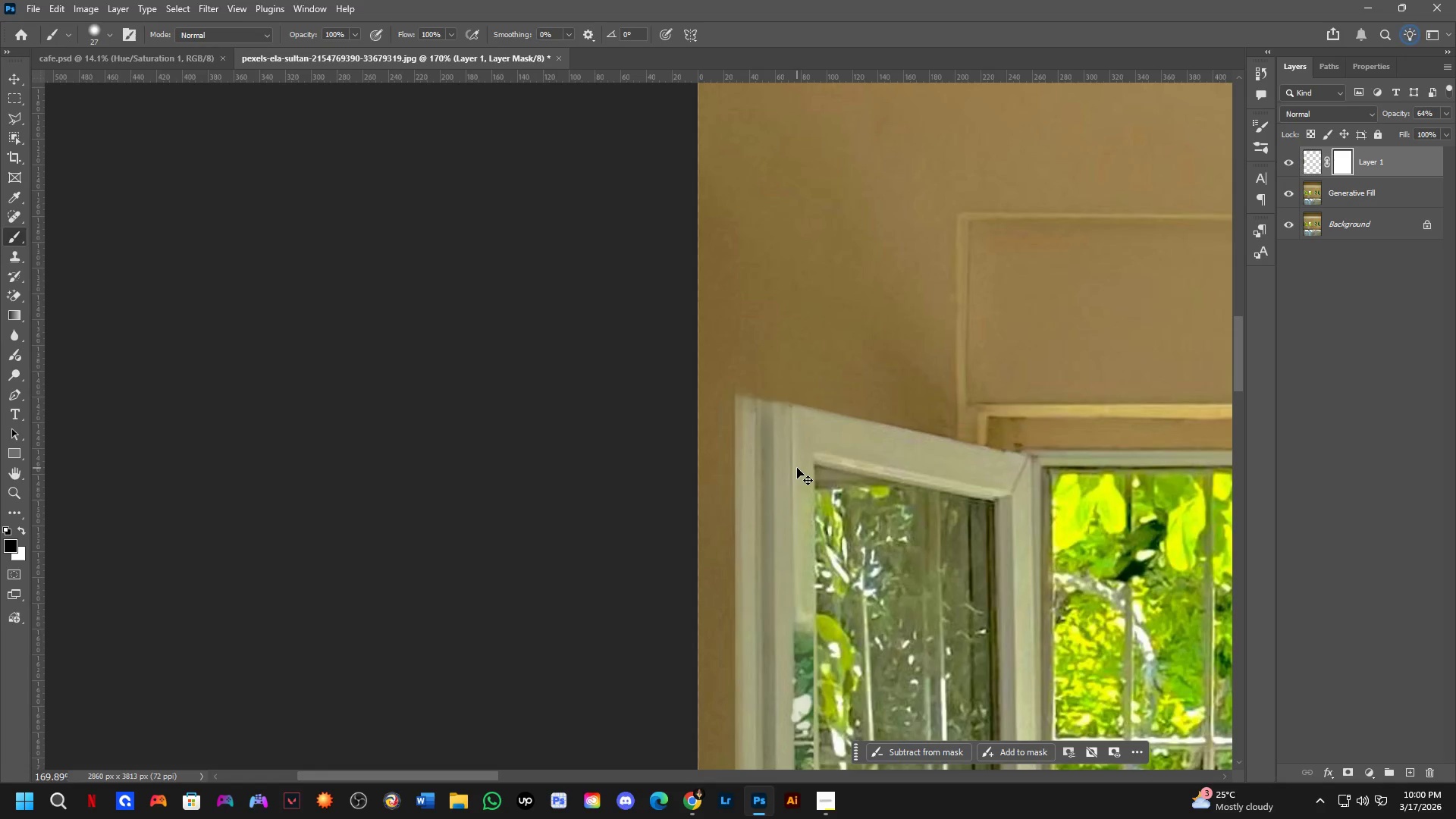 
key(Control+ArrowUp)
 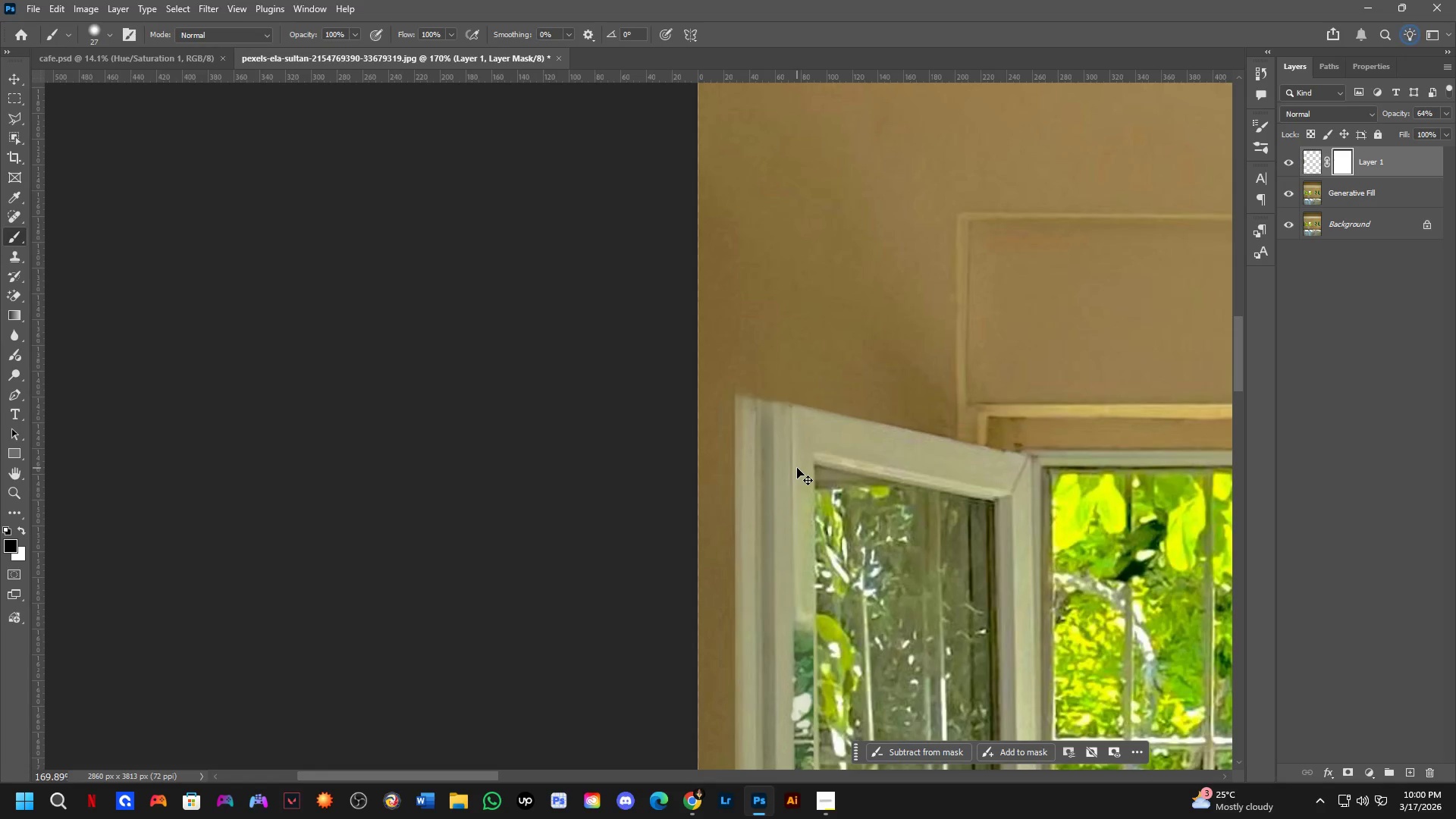 
key(Control+ArrowUp)
 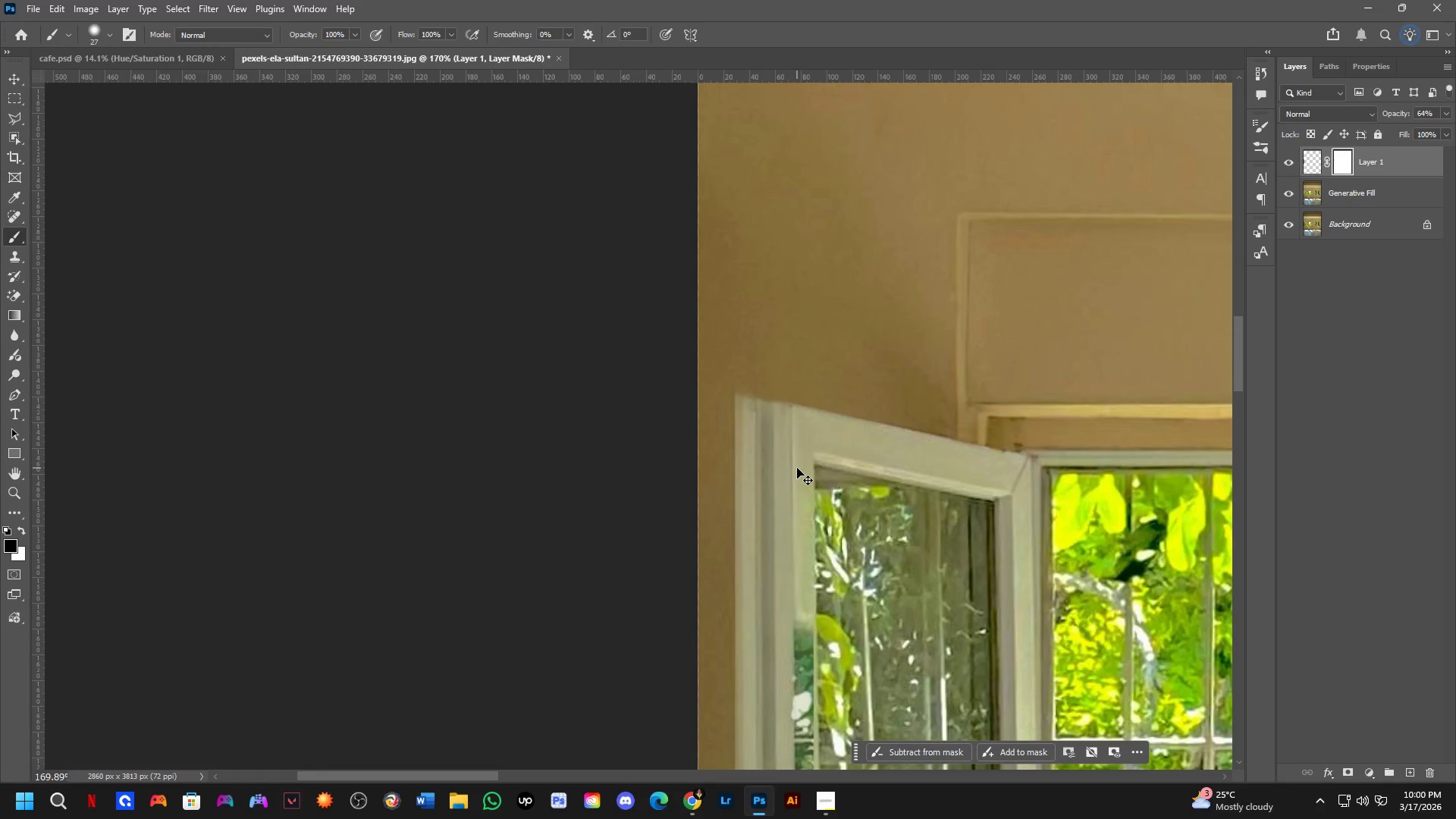 
key(Control+ArrowUp)
 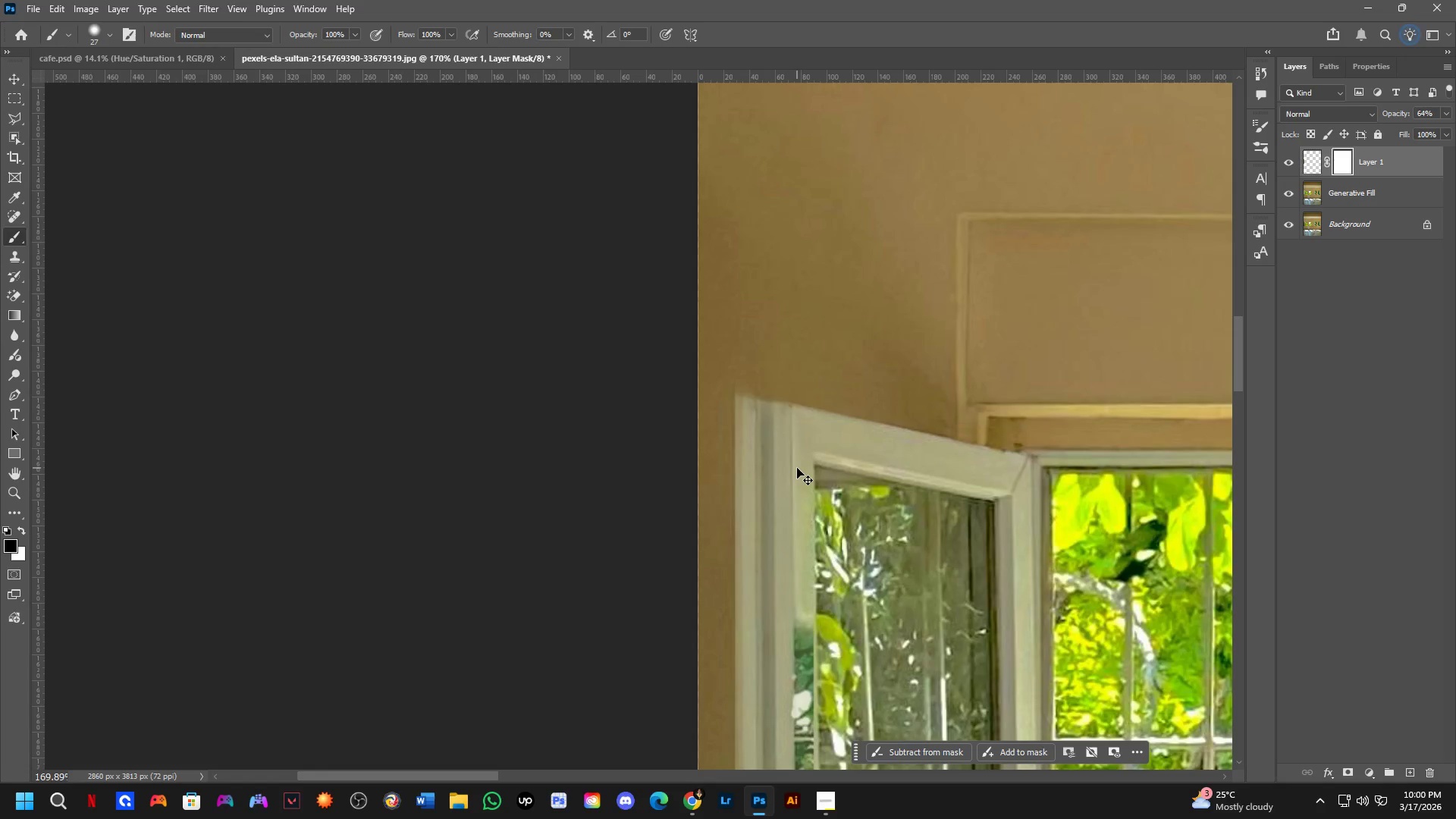 
key(Control+ArrowUp)
 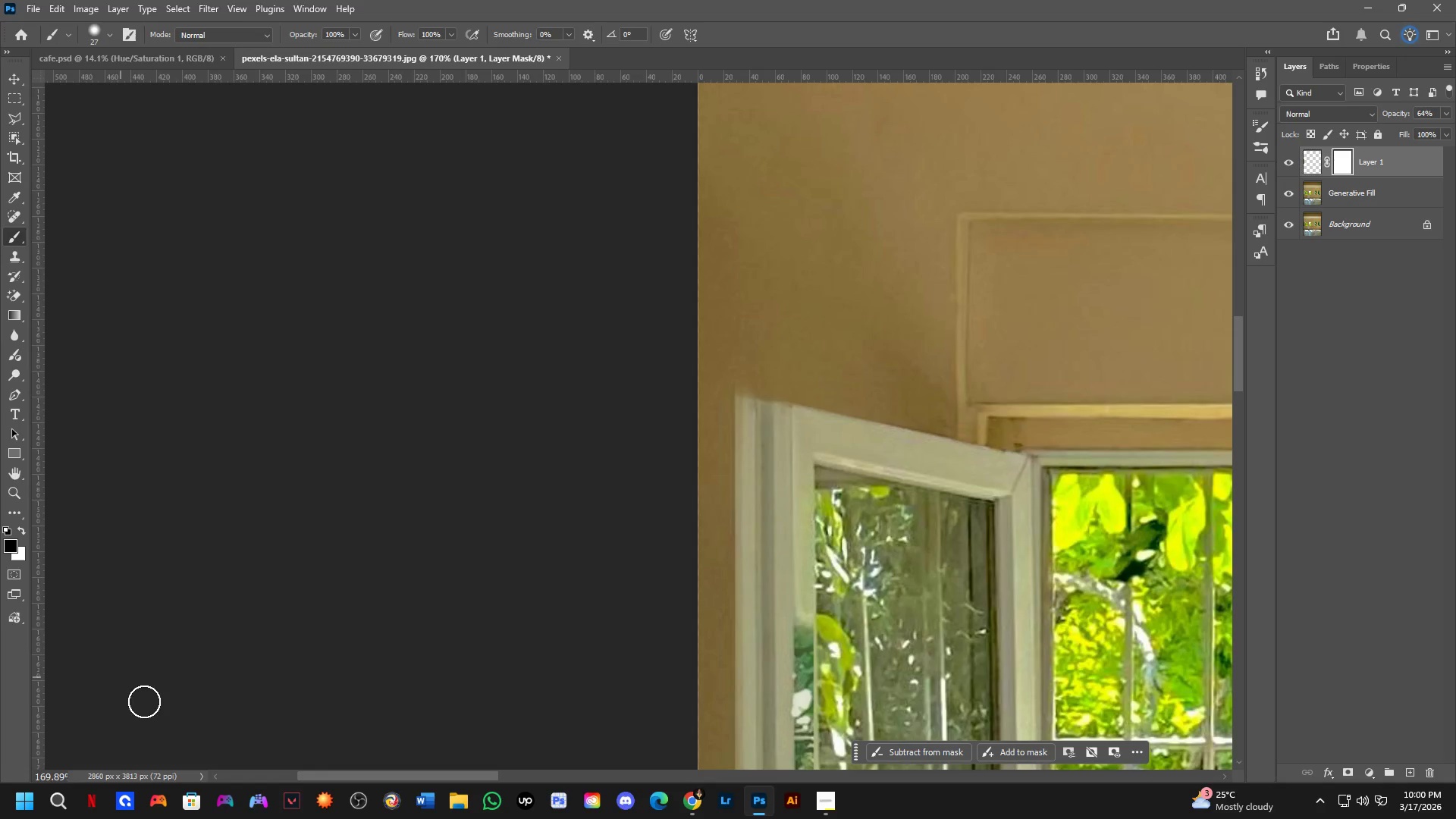 
key(Alt+AltLeft)
 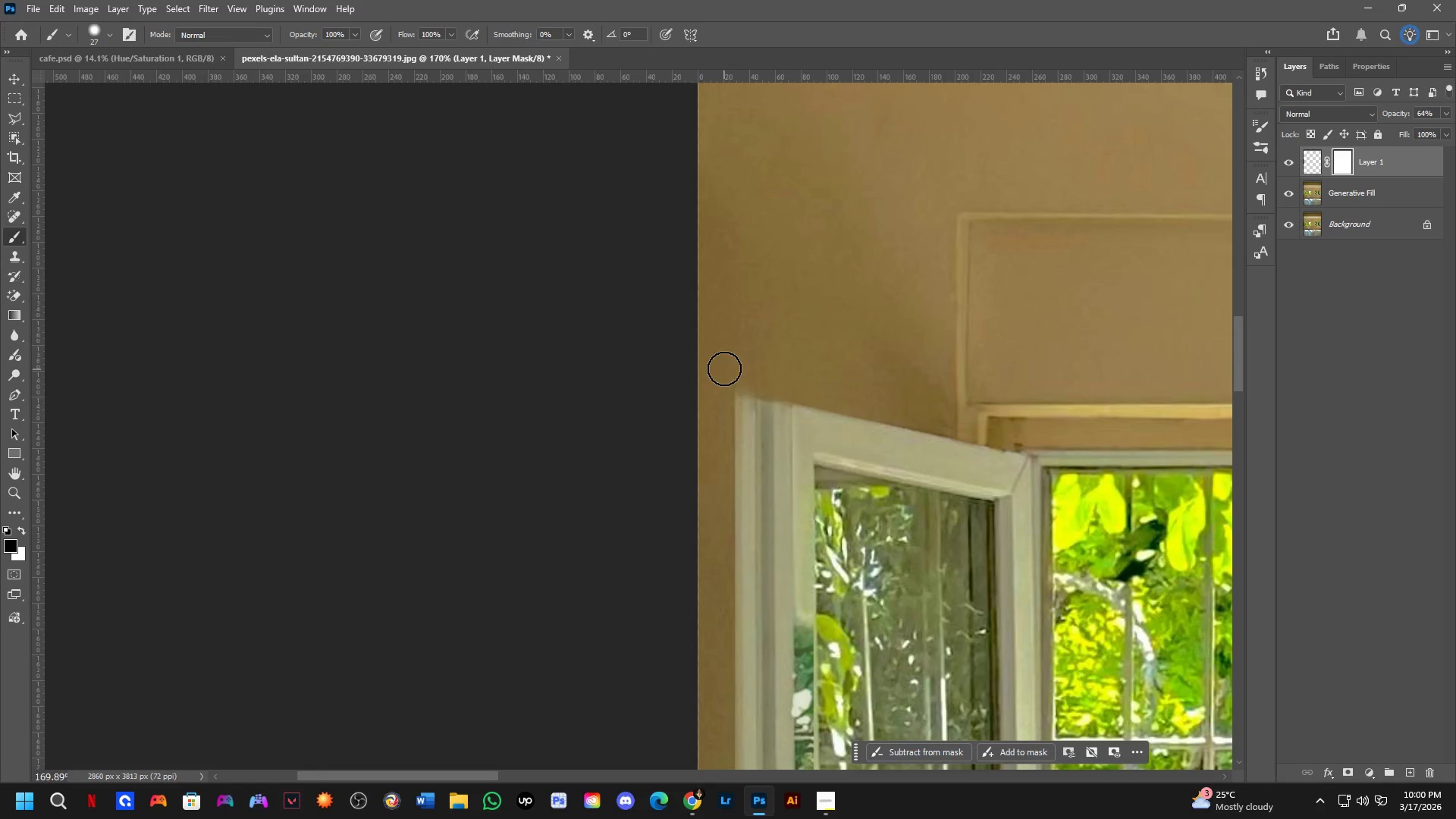 
left_click_drag(start_coordinate=[726, 370], to_coordinate=[661, 362])
 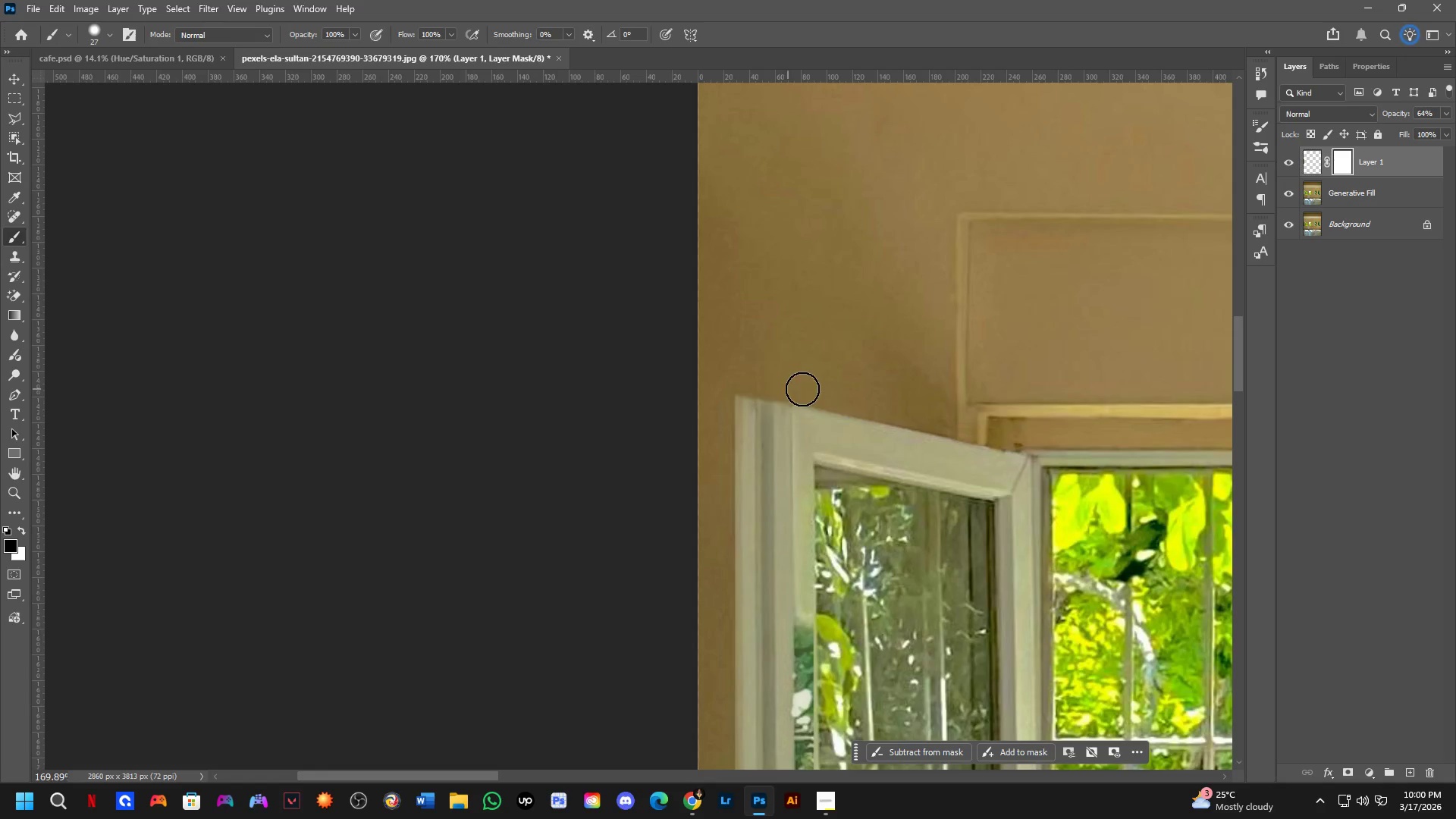 
hold_key(key=Space, duration=0.5)
 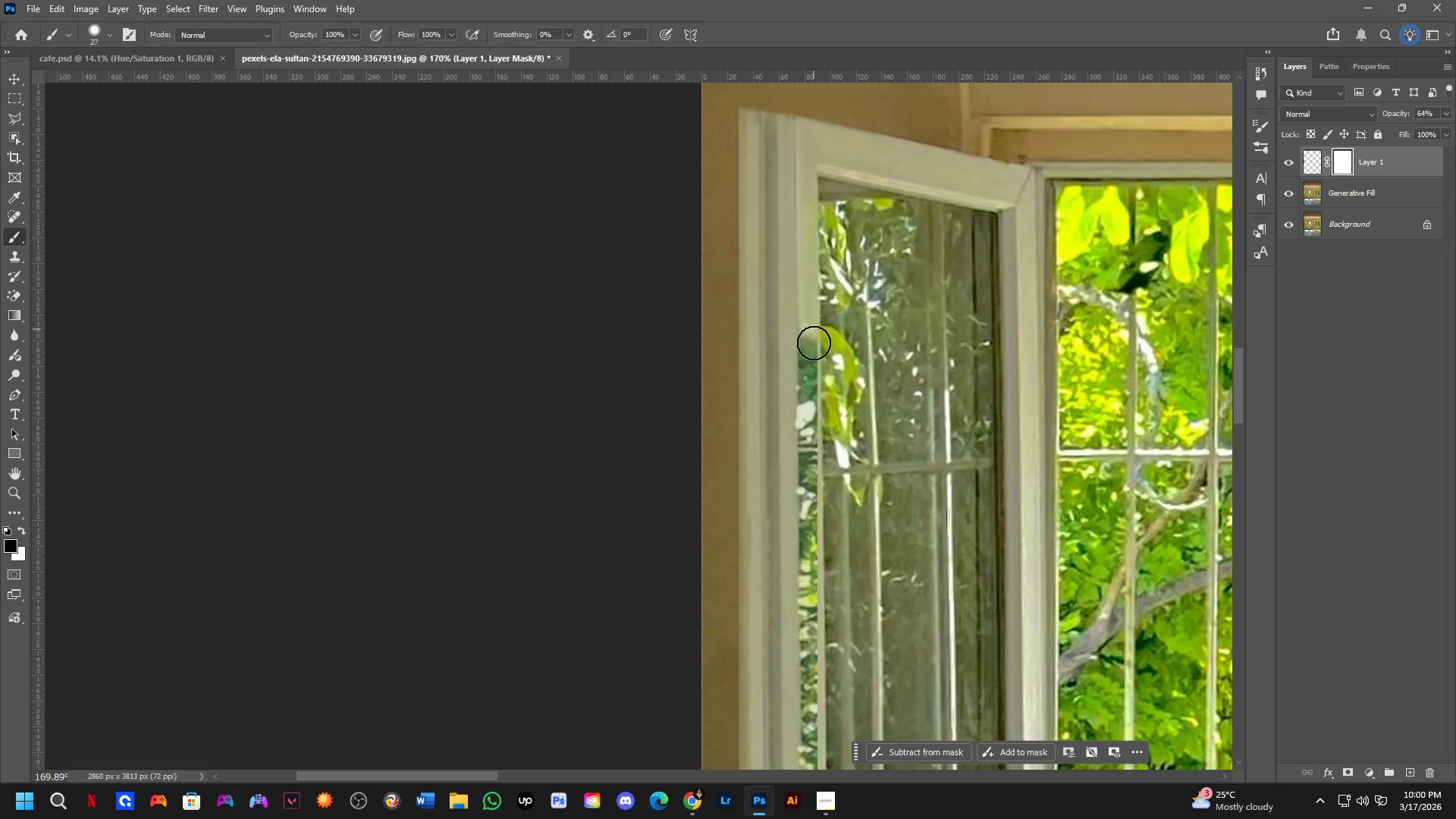 
left_click_drag(start_coordinate=[815, 409], to_coordinate=[819, 121])
 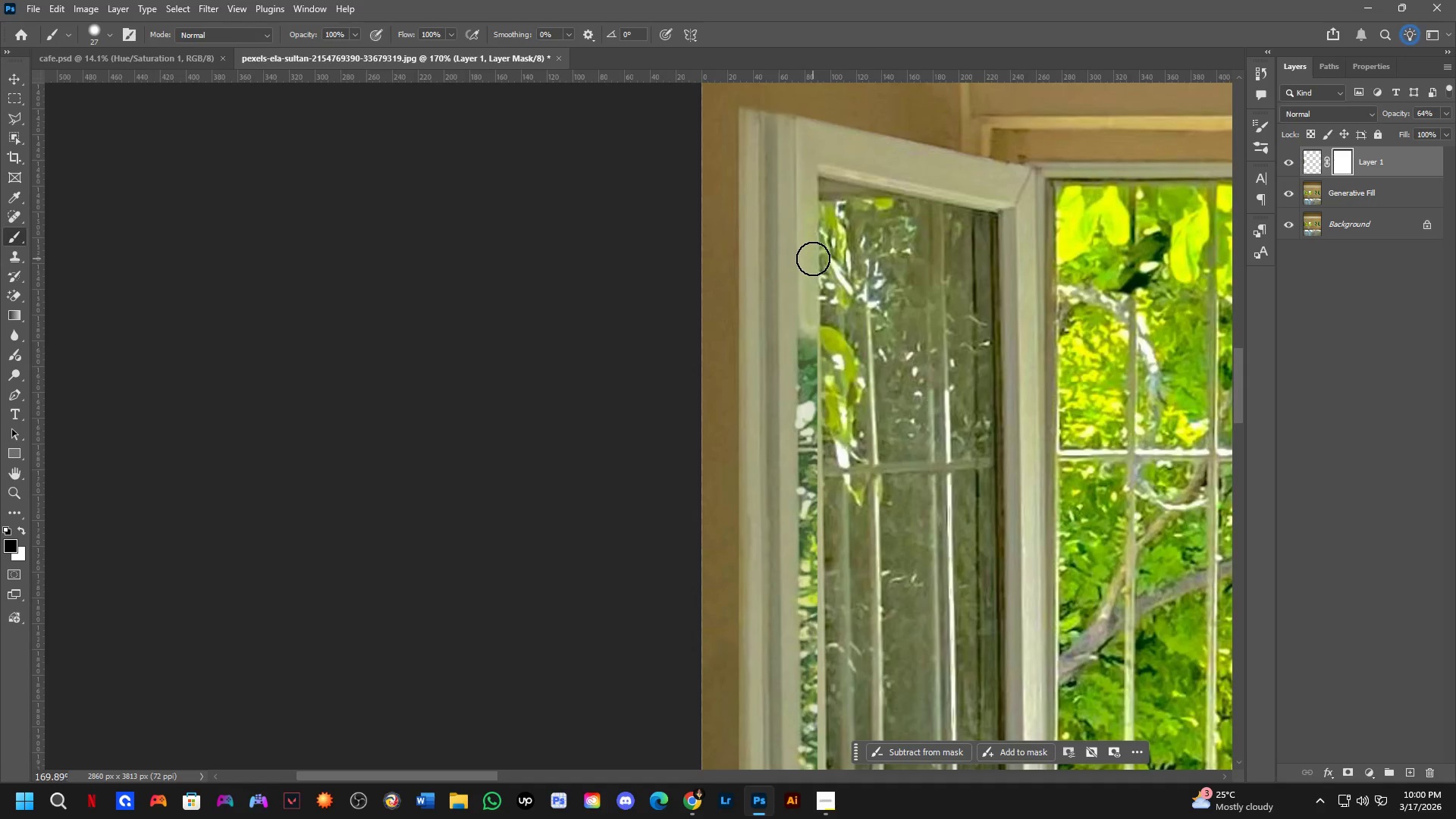 
left_click_drag(start_coordinate=[814, 291], to_coordinate=[802, 312])
 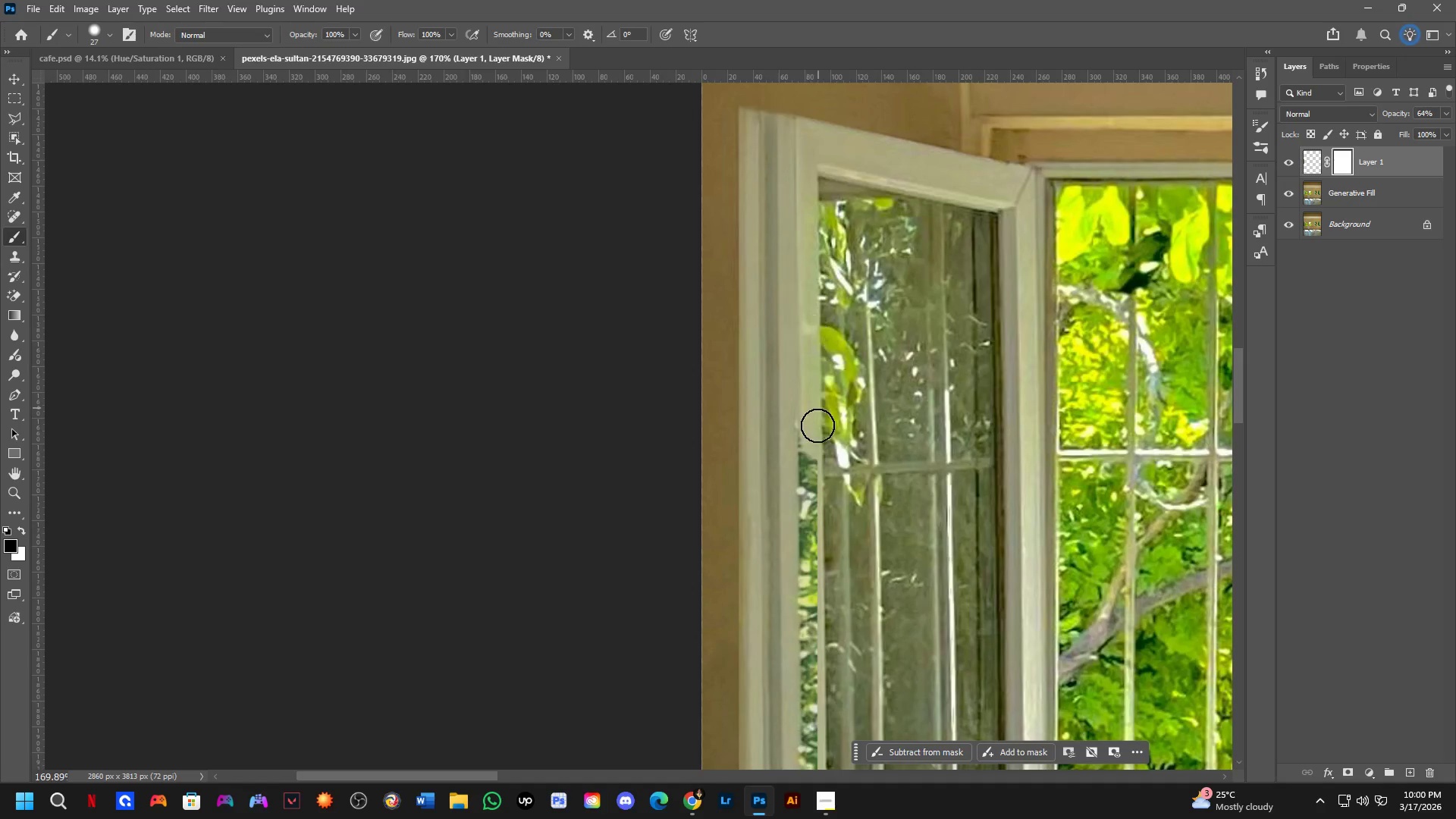 
key(Alt+AltLeft)
 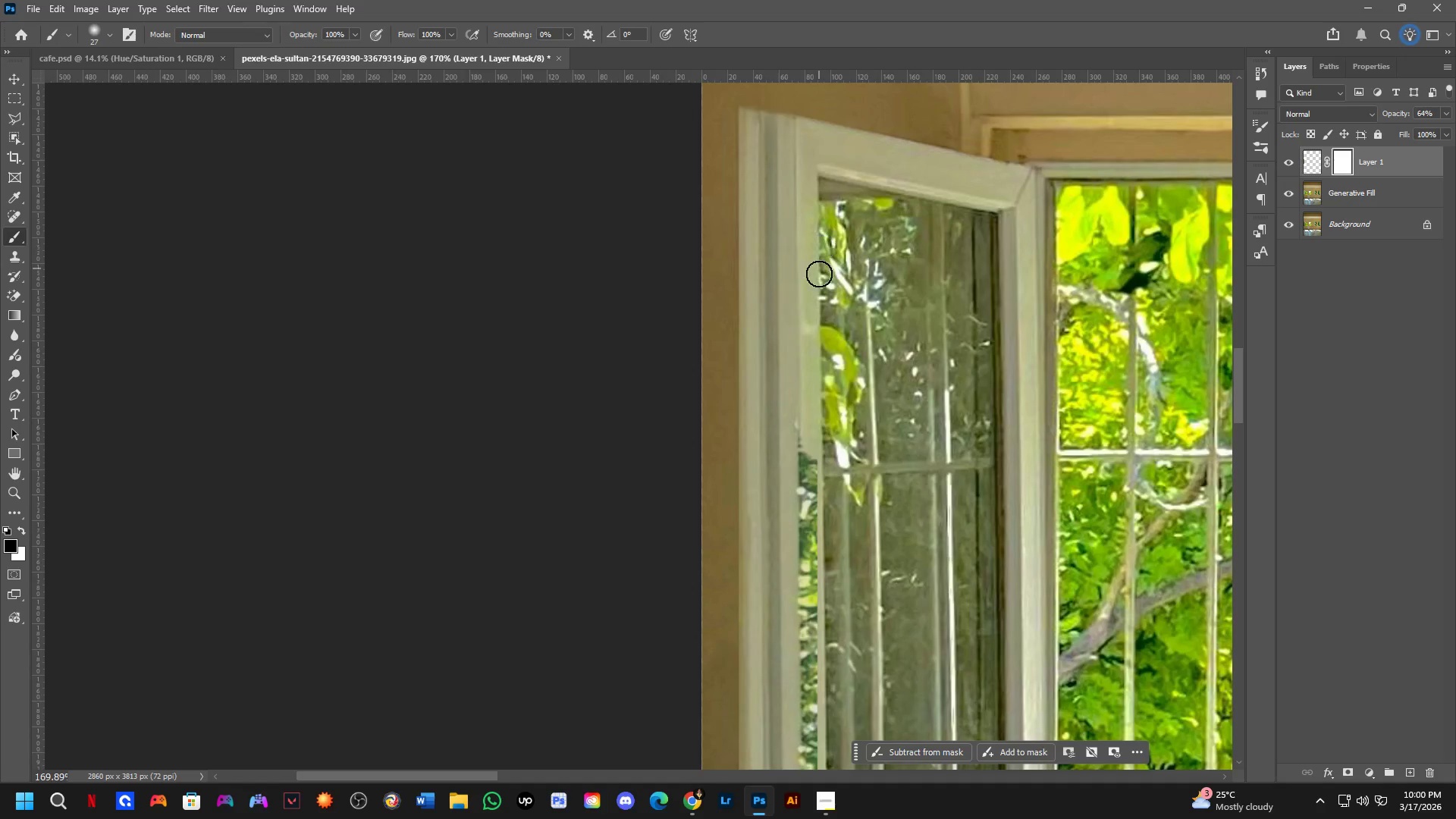 
left_click_drag(start_coordinate=[814, 341], to_coordinate=[796, 366])
 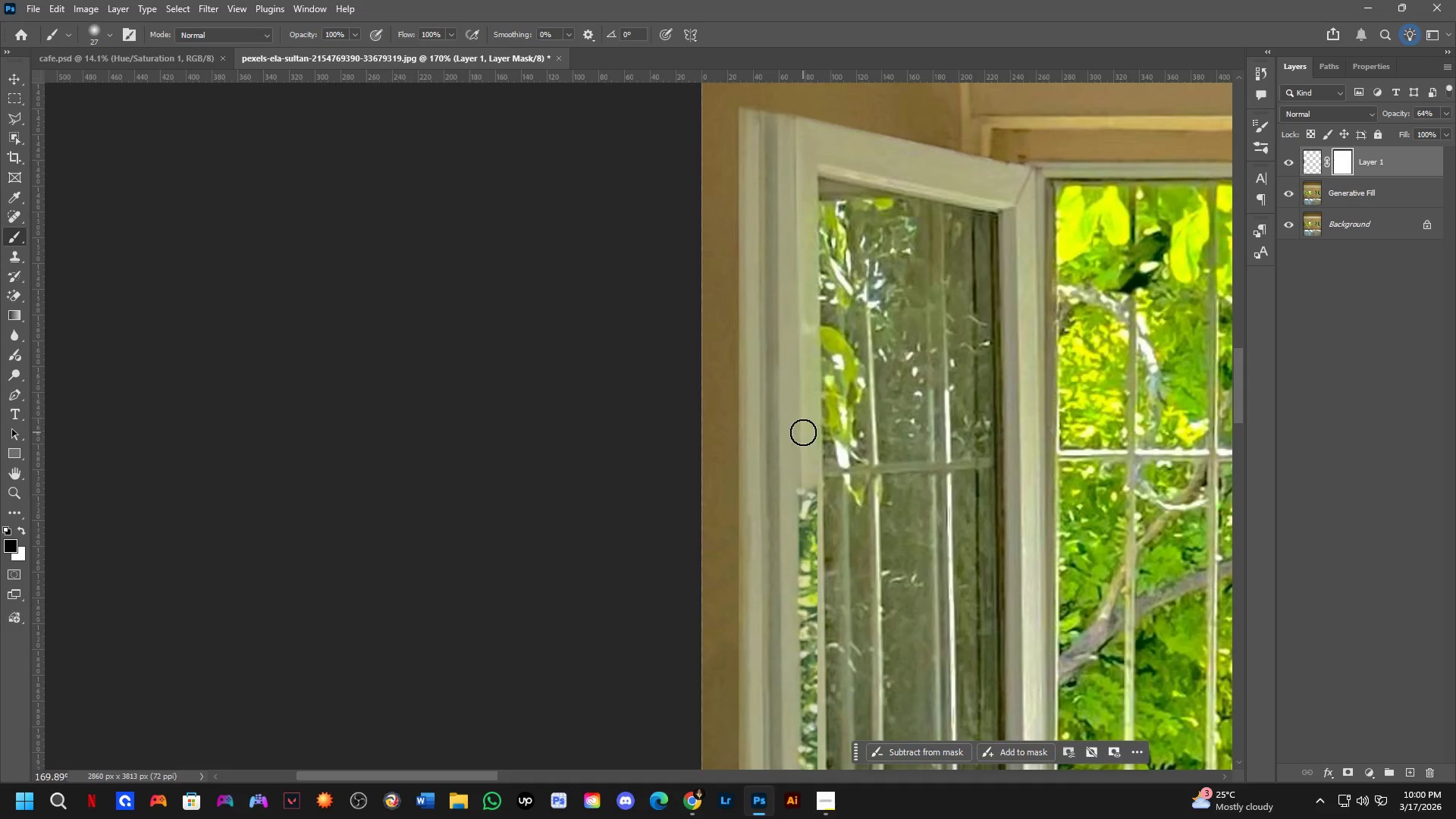 
hold_key(key=Space, duration=0.42)
 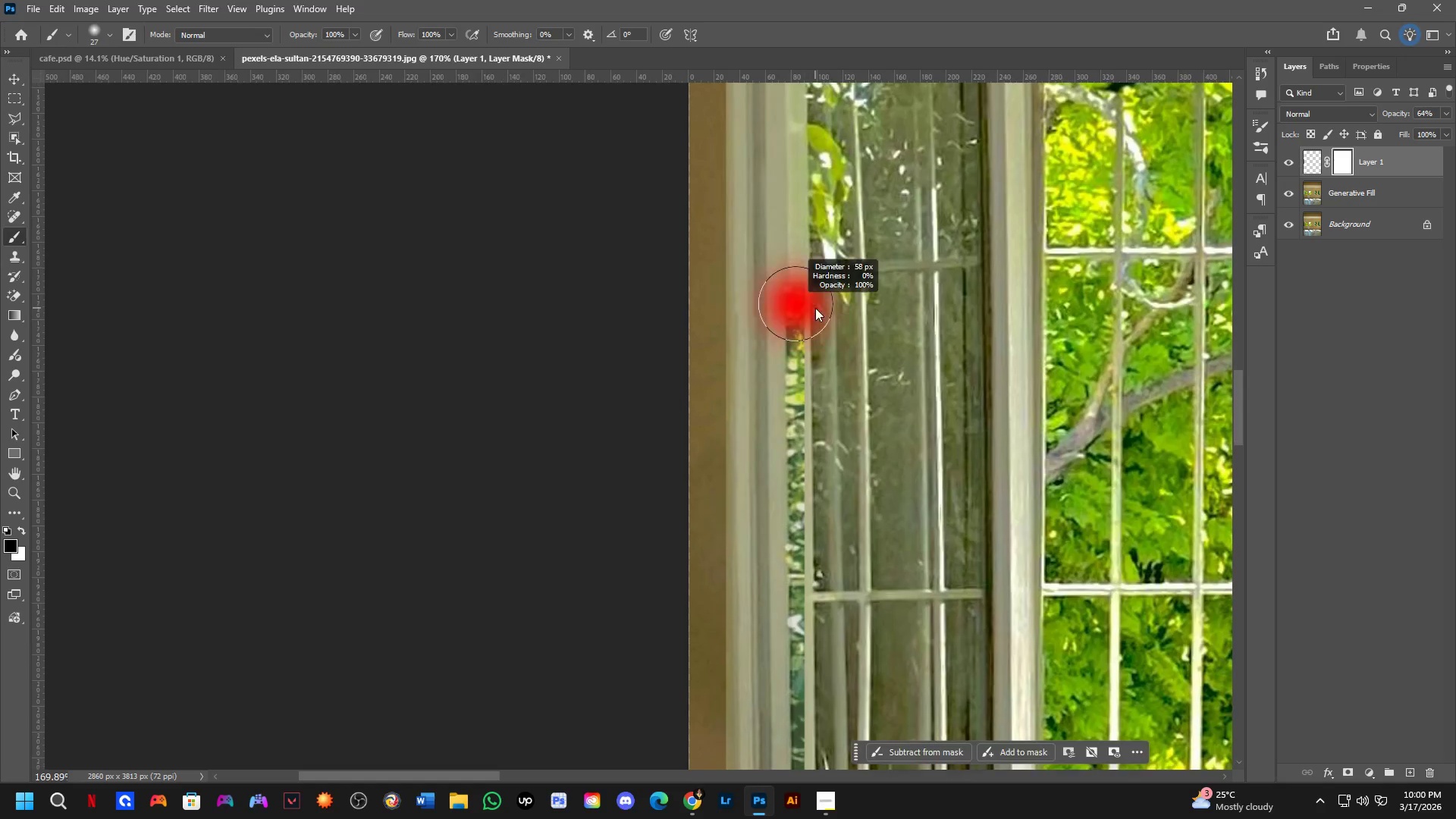 
left_click_drag(start_coordinate=[802, 437], to_coordinate=[792, 285])
 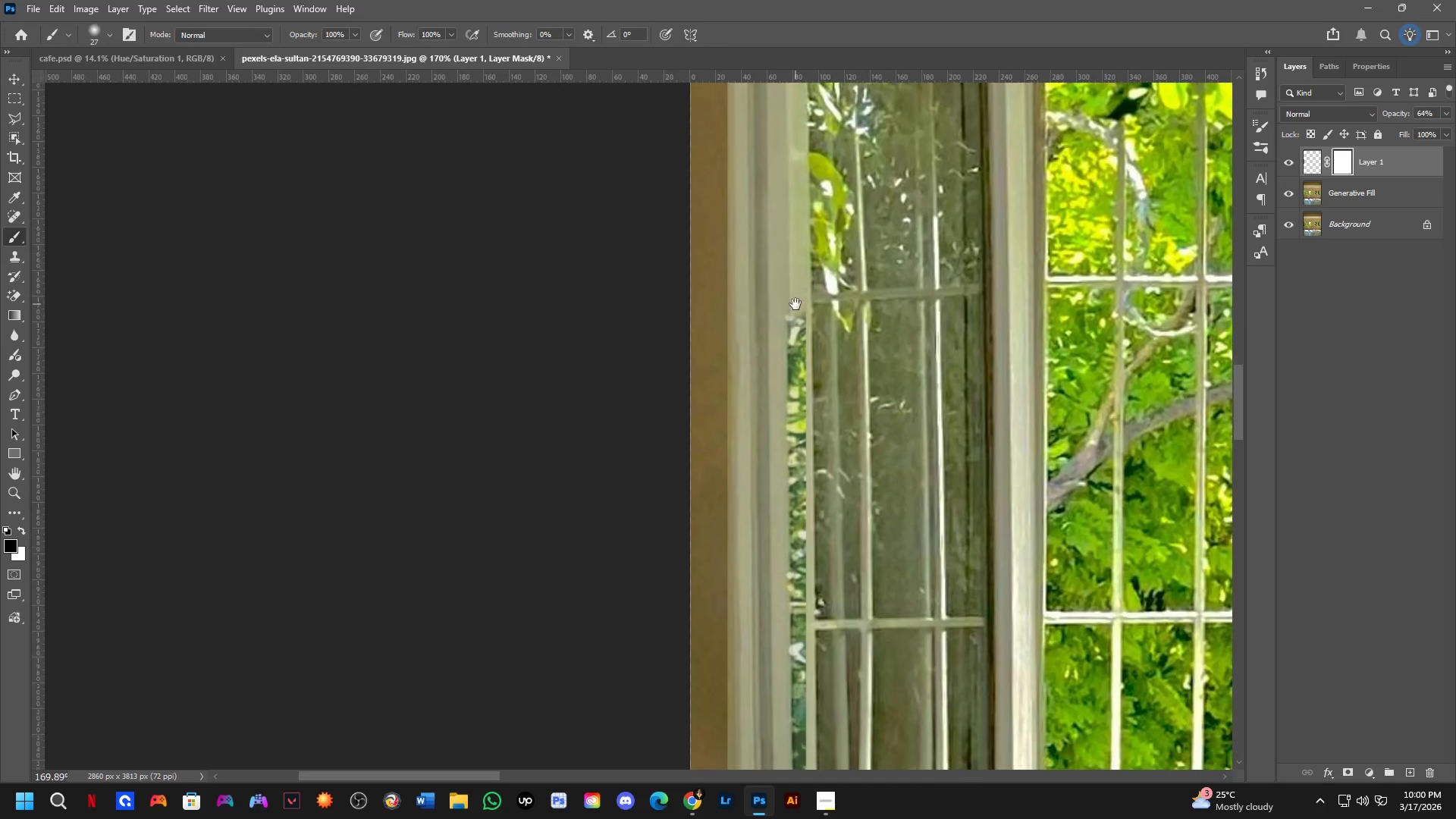 
hold_key(key=AltLeft, duration=0.31)
 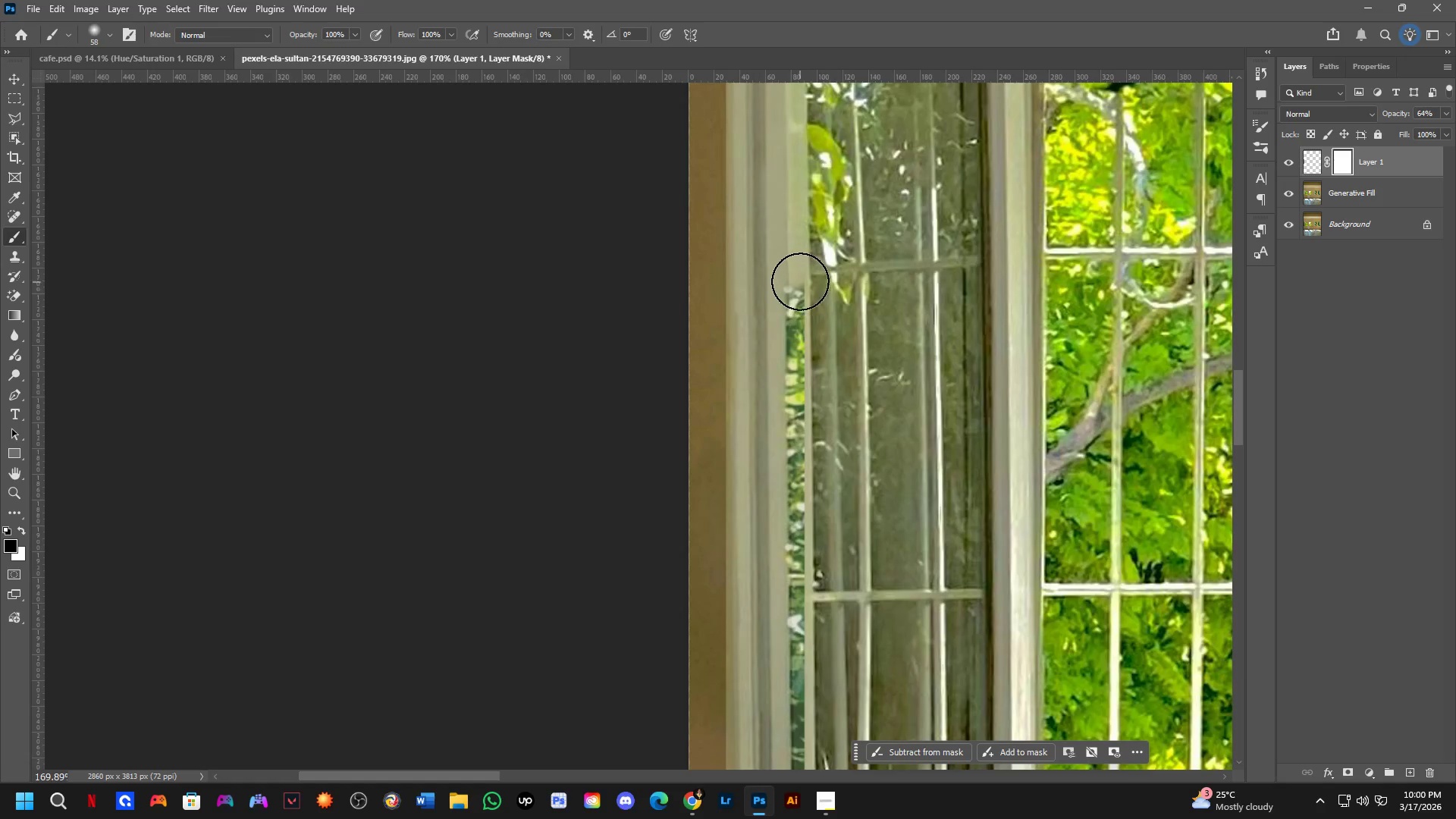 
hold_key(key=AltLeft, duration=0.41)
 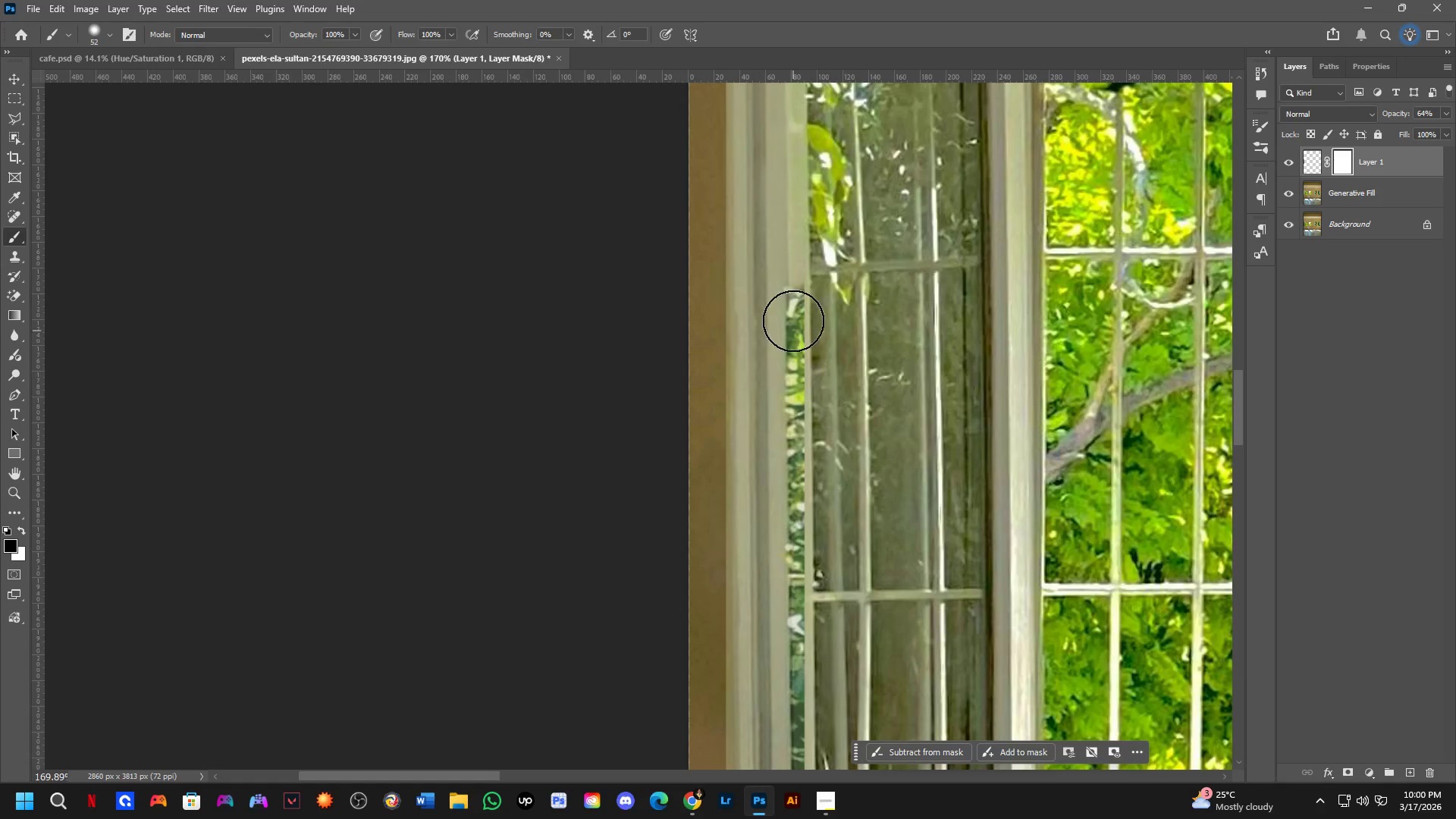 
key(Alt+AltLeft)
 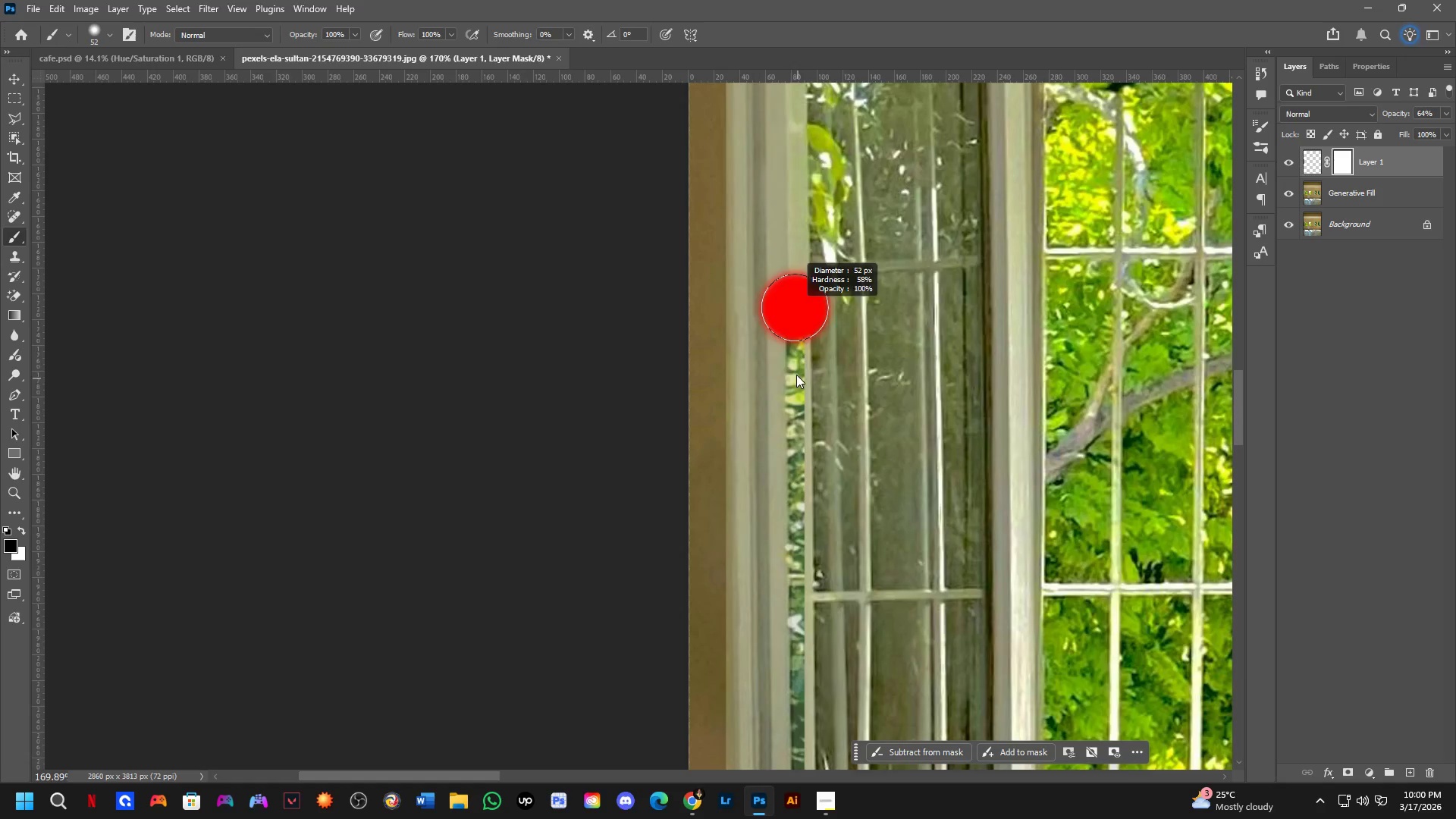 
key(Alt+AltLeft)
 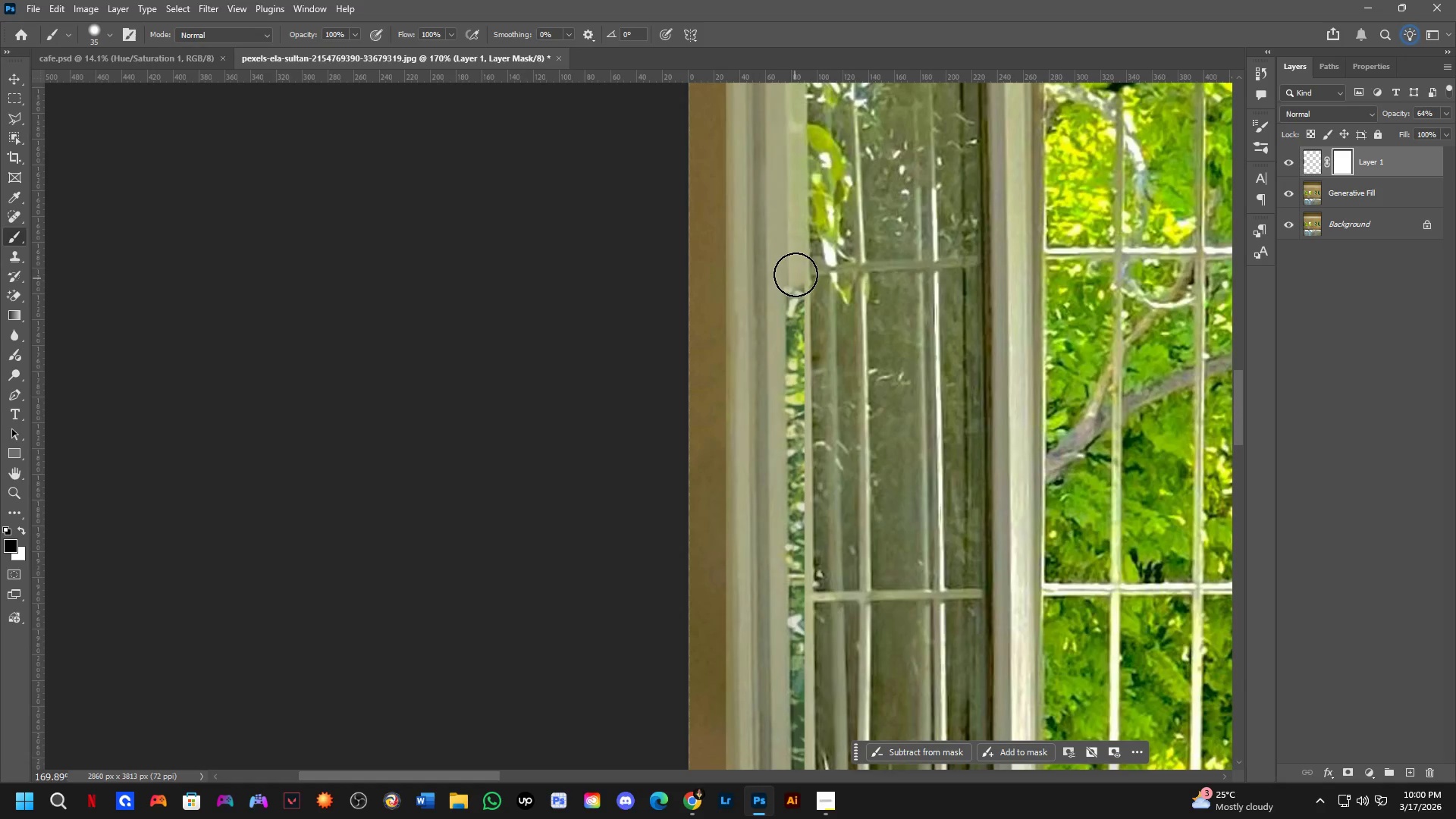 
left_click_drag(start_coordinate=[797, 268], to_coordinate=[805, 593])
 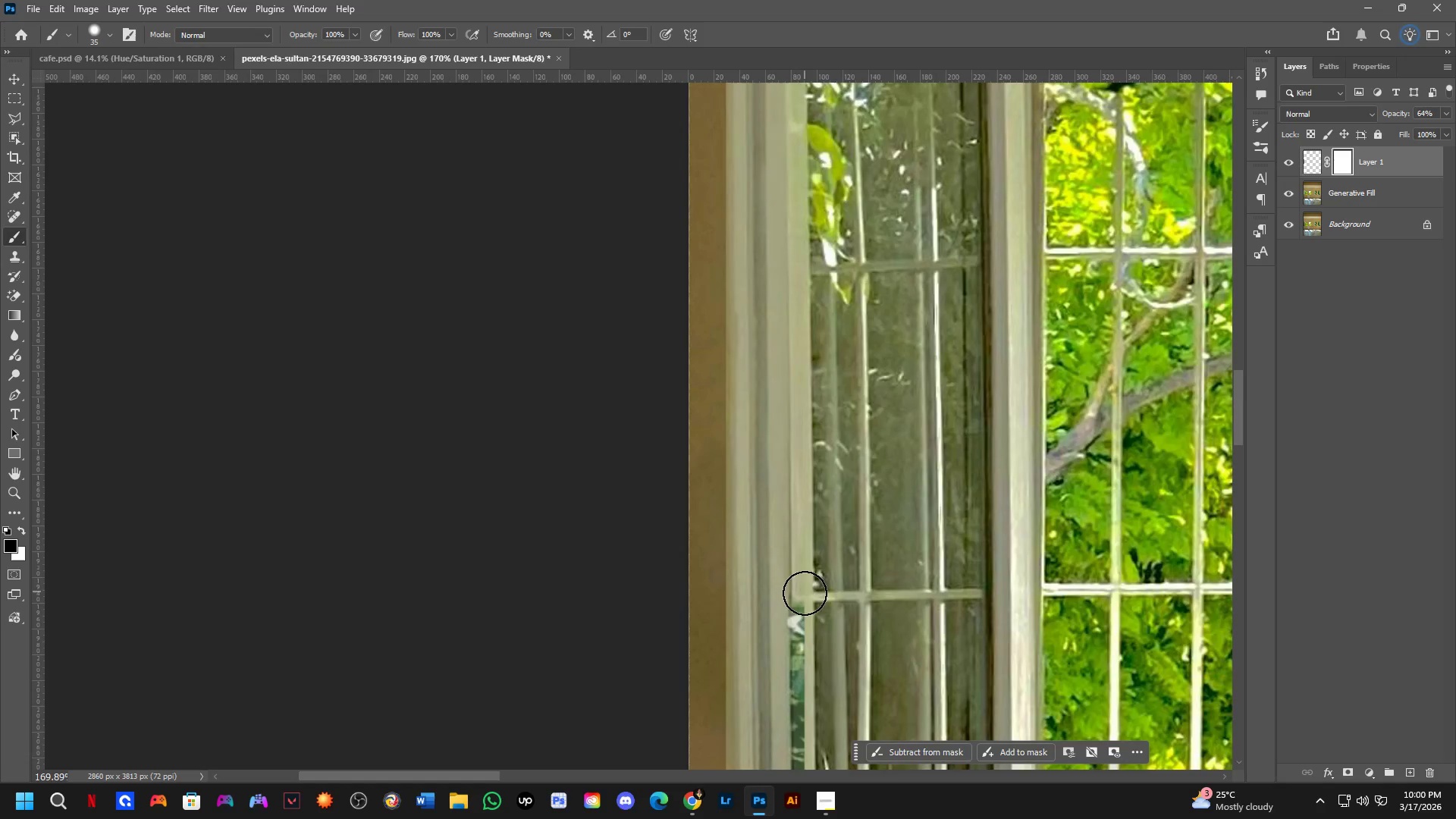 
hold_key(key=Space, duration=0.53)
 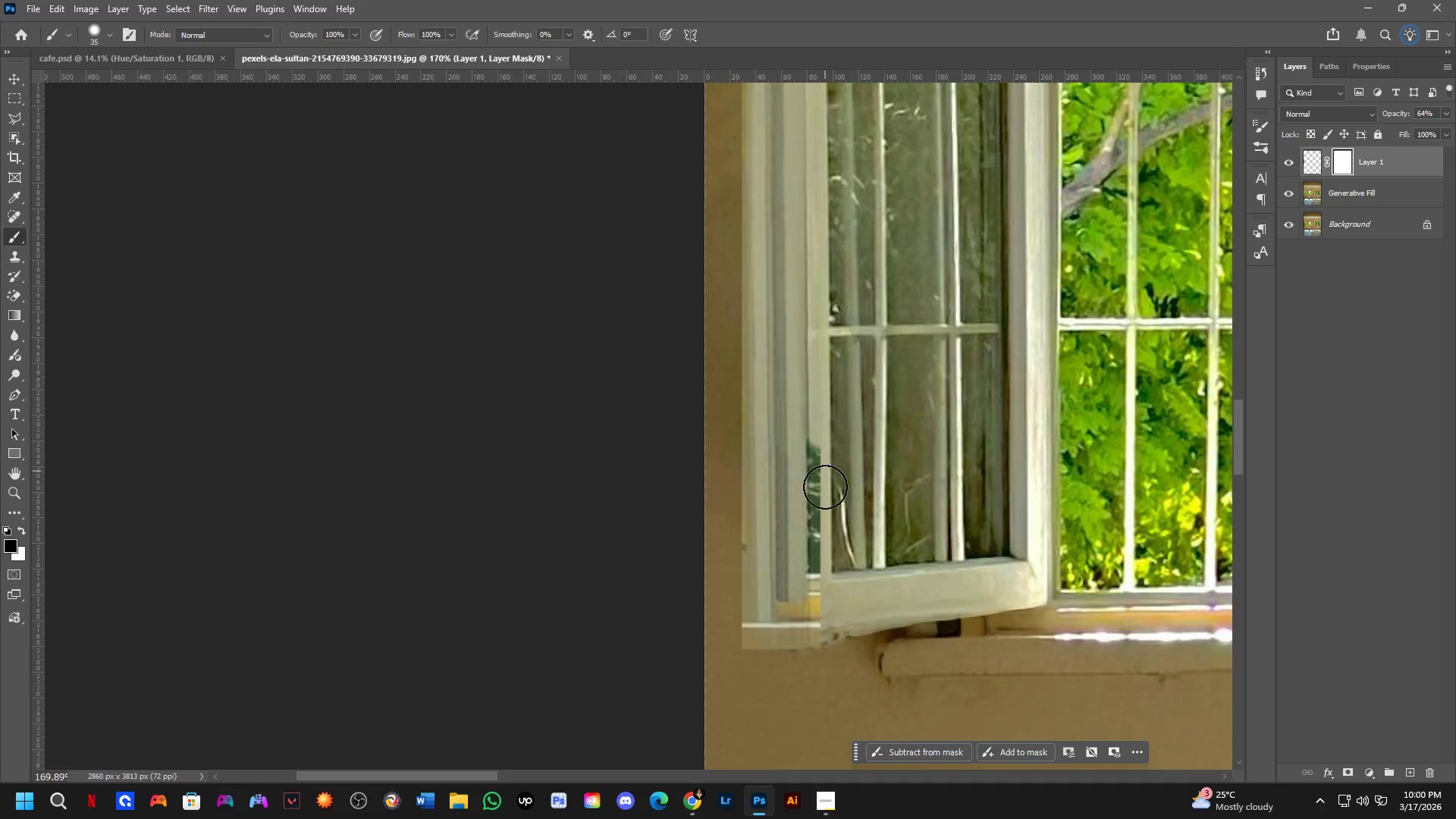 
left_click_drag(start_coordinate=[804, 579], to_coordinate=[820, 313])
 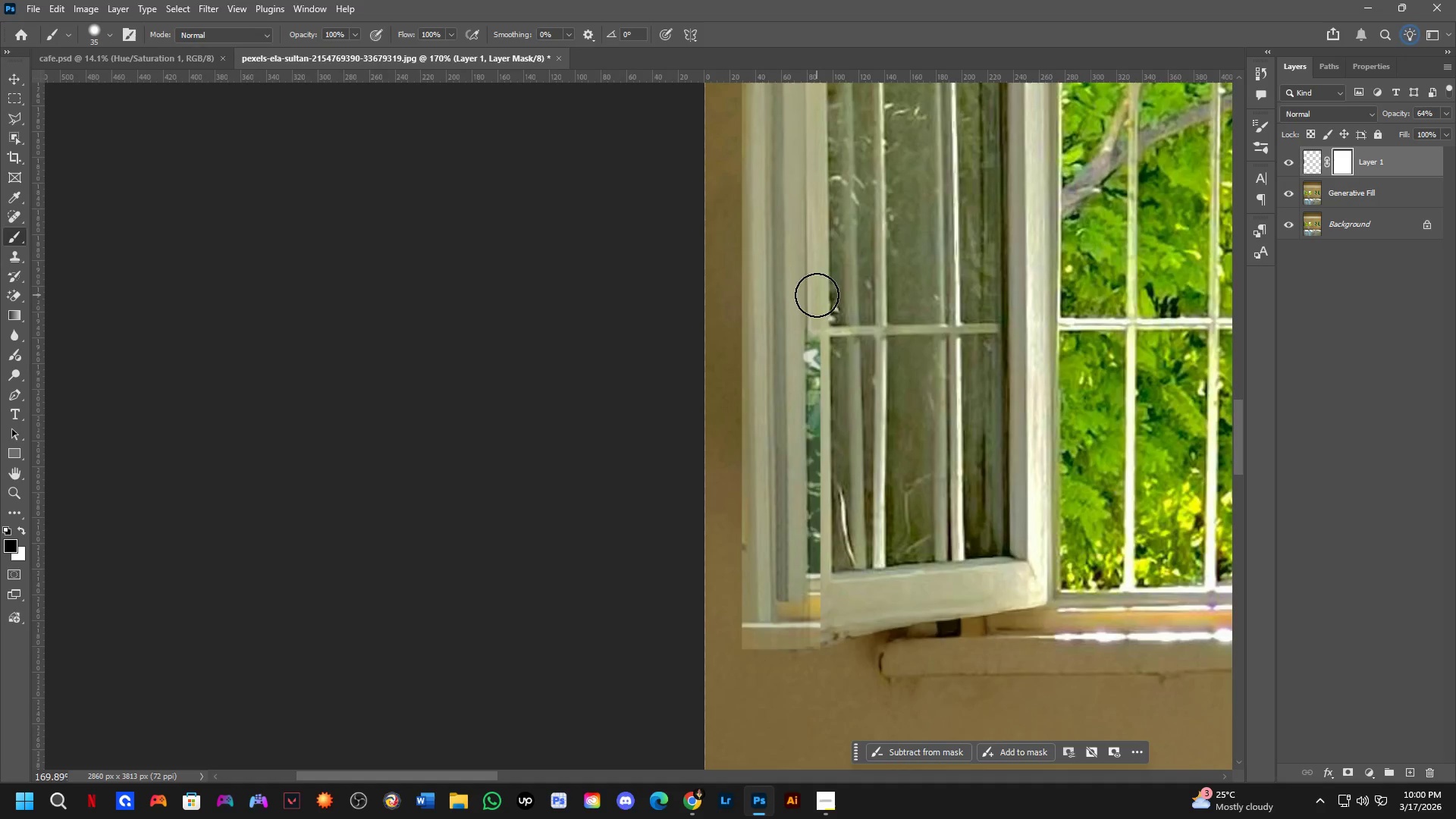 
left_click_drag(start_coordinate=[817, 295], to_coordinate=[821, 571])
 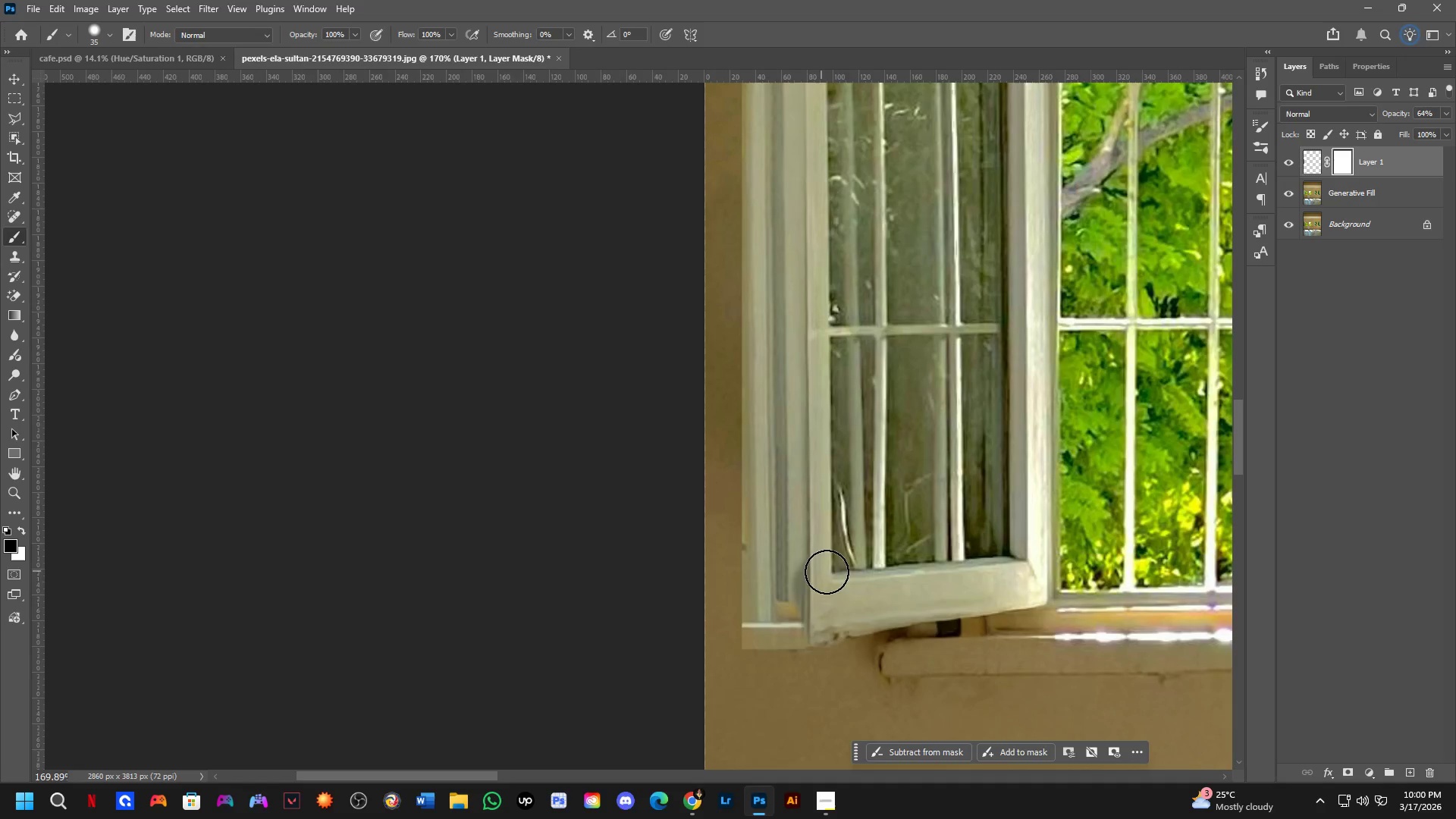 
key(Control+ControlLeft)
 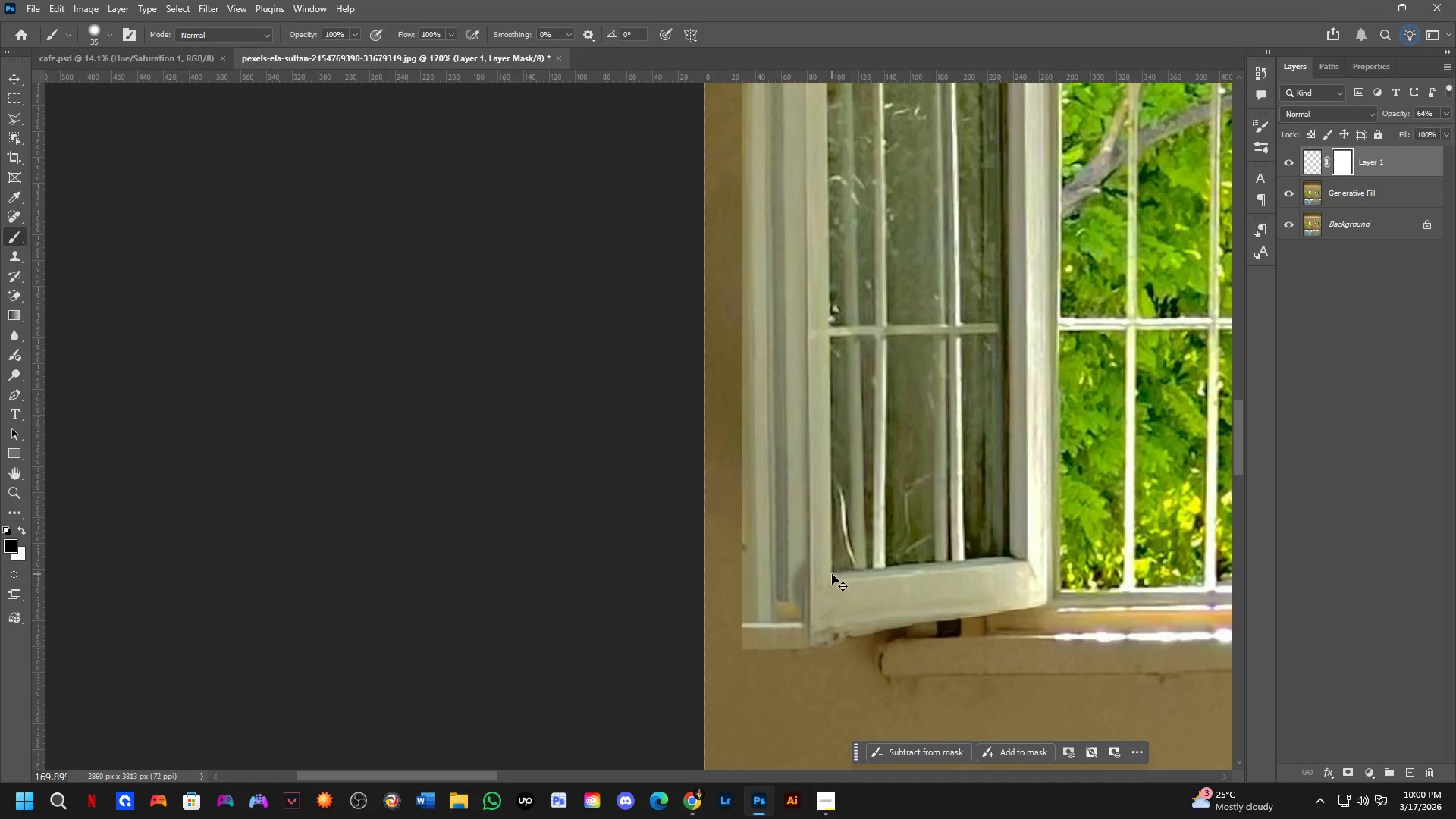 
key(Control+Z)
 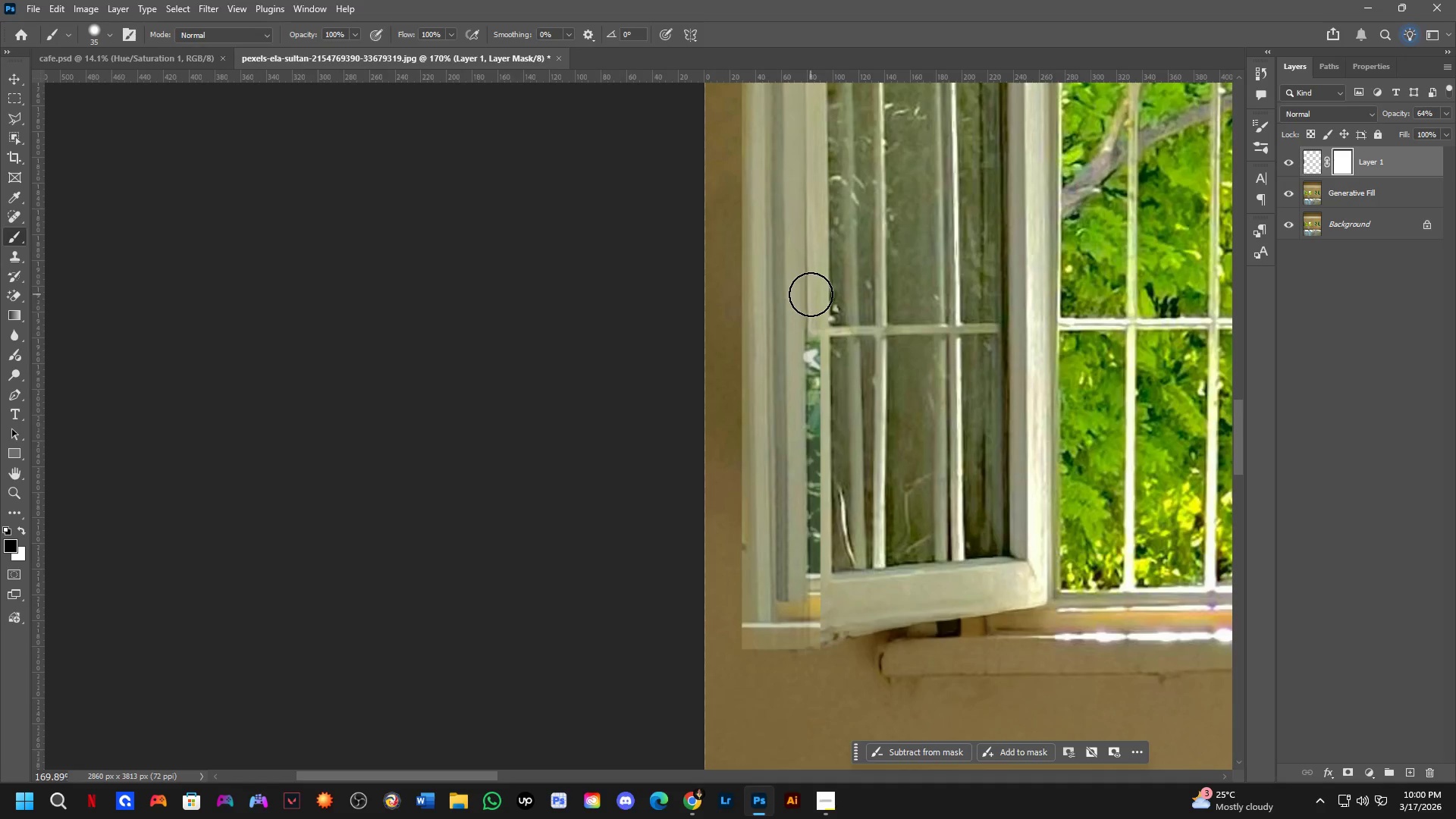 
left_click_drag(start_coordinate=[822, 315], to_coordinate=[827, 654])
 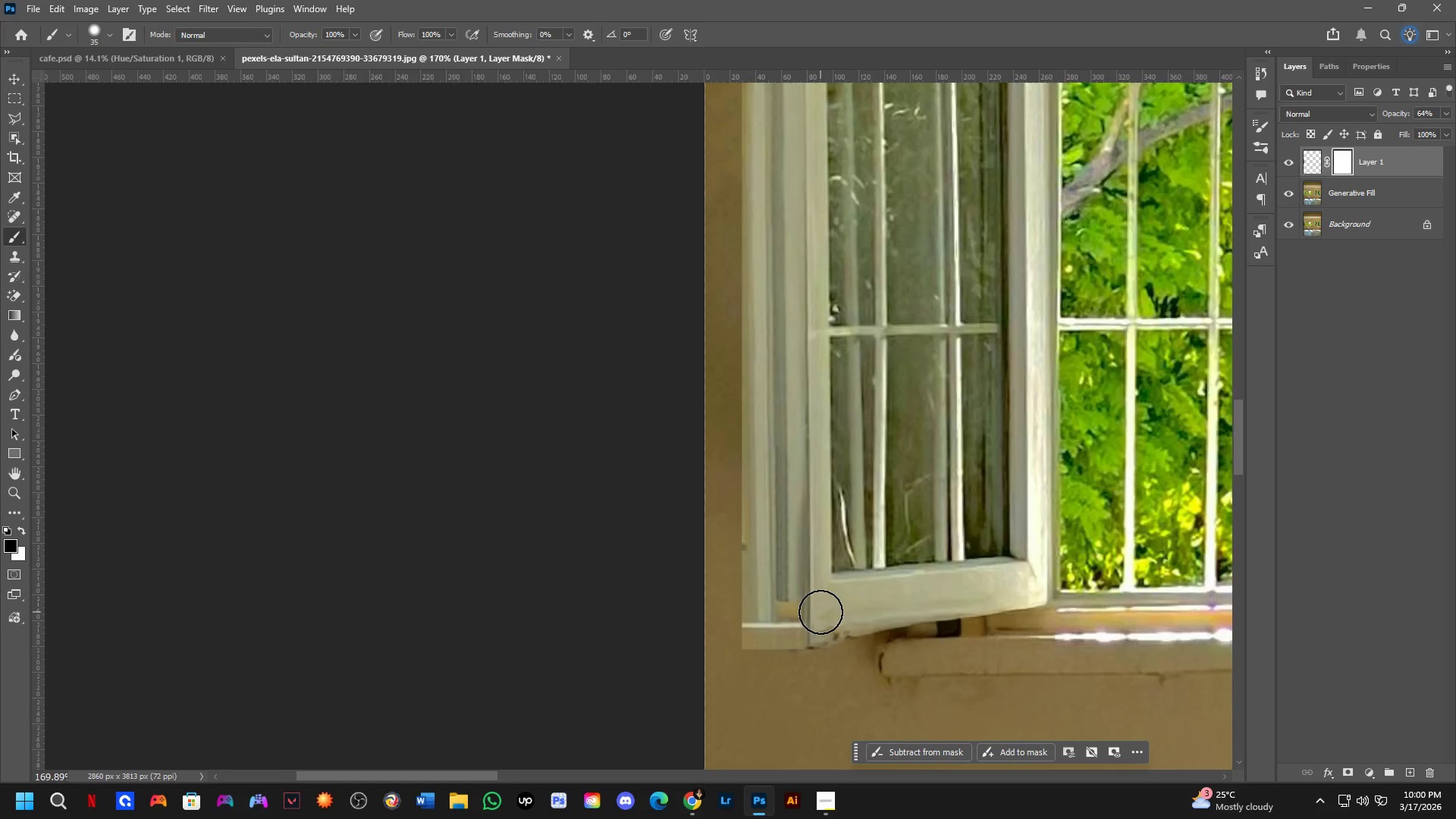 
scroll: coordinate [821, 612], scroll_direction: down, amount: 1.0
 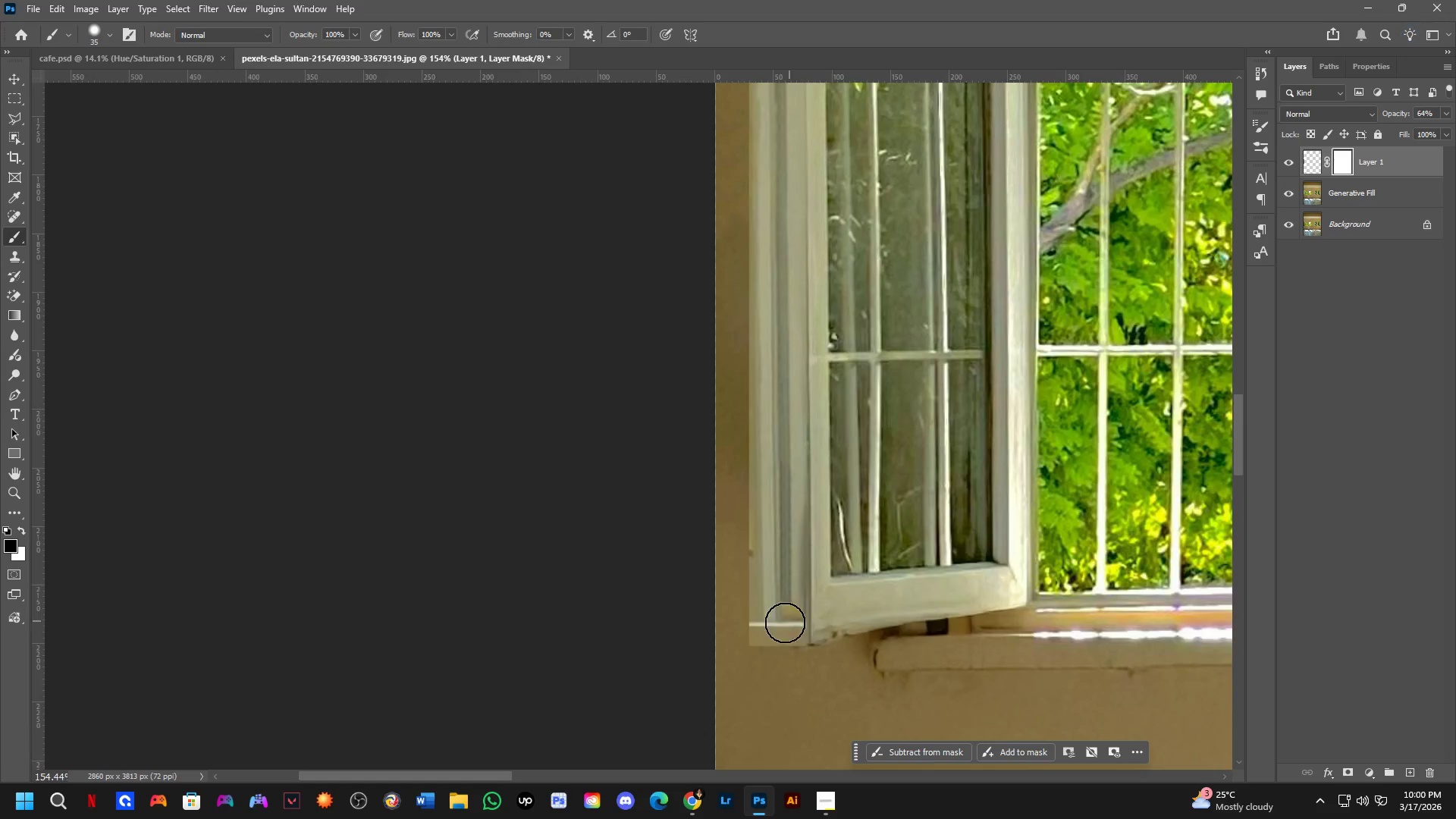 
key(Control+T)
 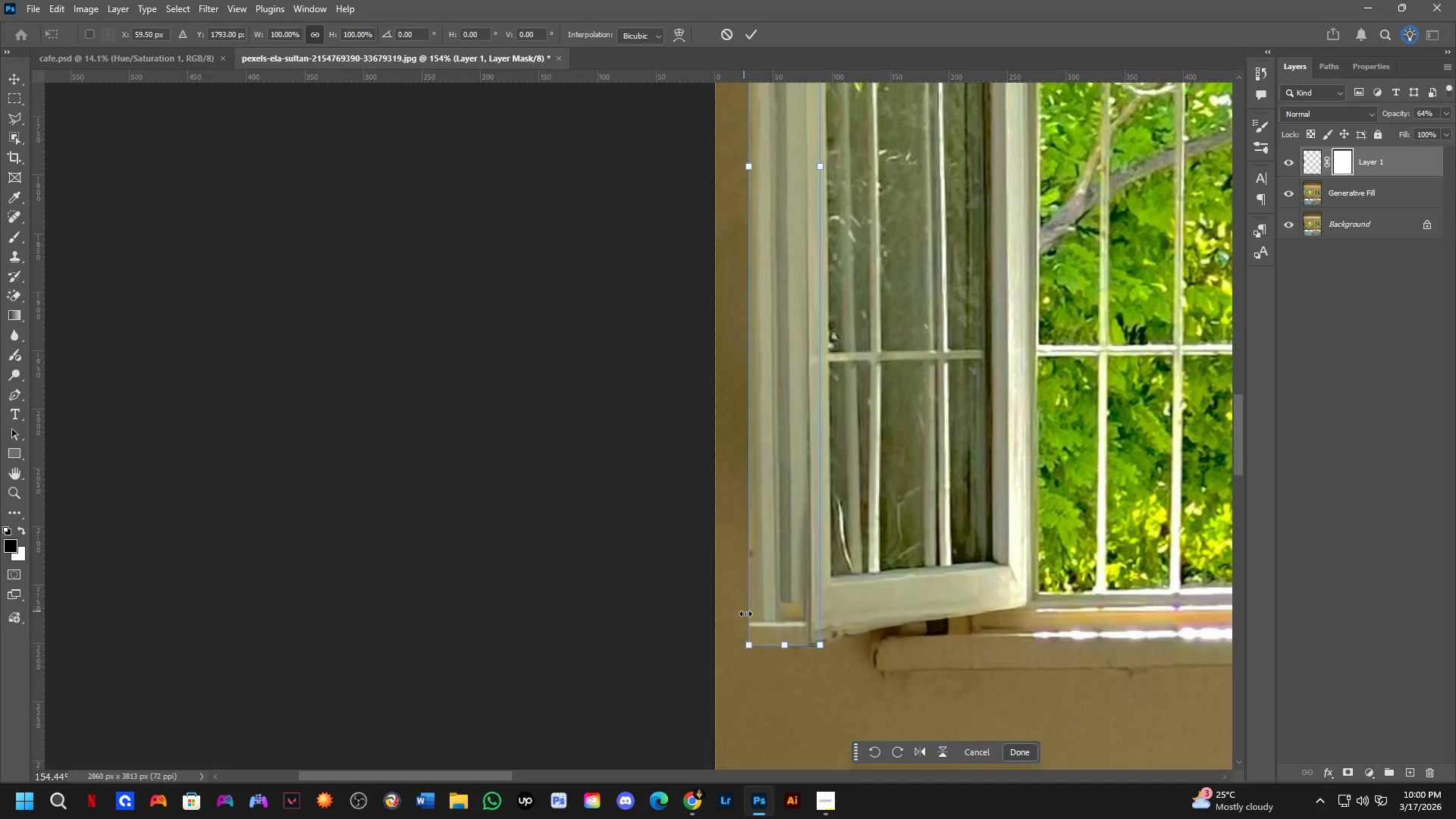 
hold_key(key=ShiftLeft, duration=1.31)
left_click_drag(start_coordinate=[790, 648], to_coordinate=[798, 730])
 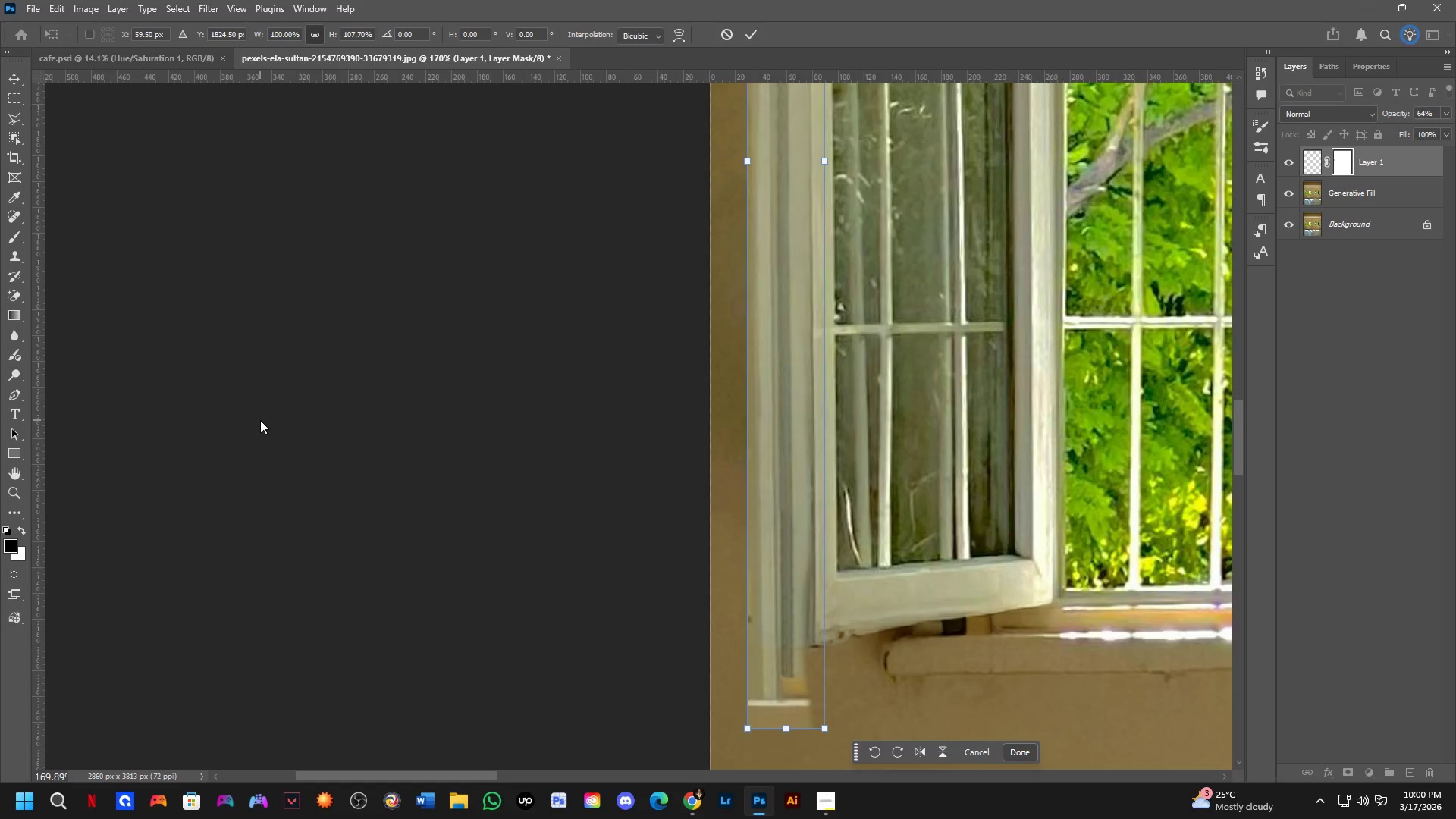 
scroll: coordinate [768, 629], scroll_direction: up, amount: 1.0
 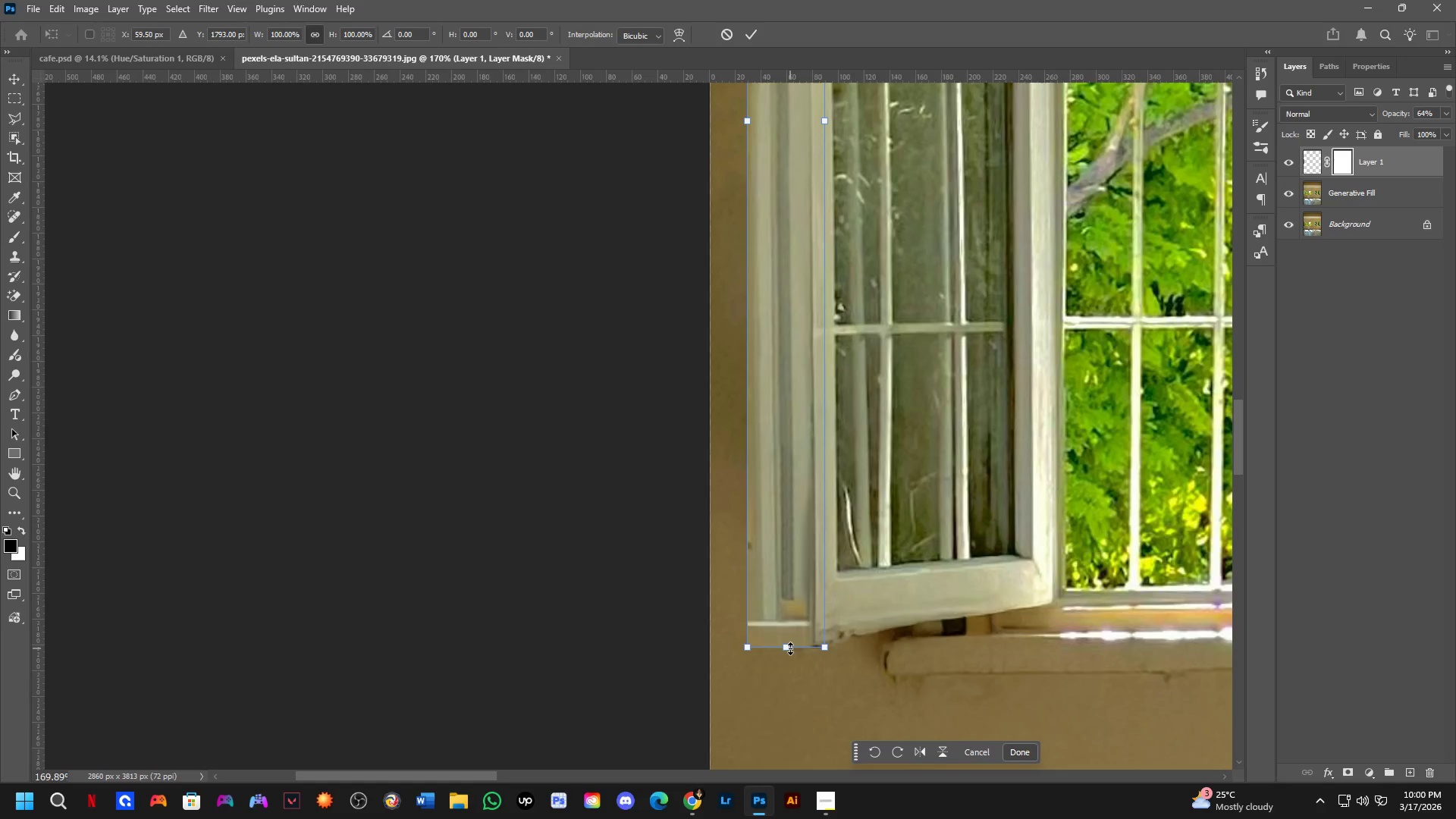 
key(NumpadEnter)
 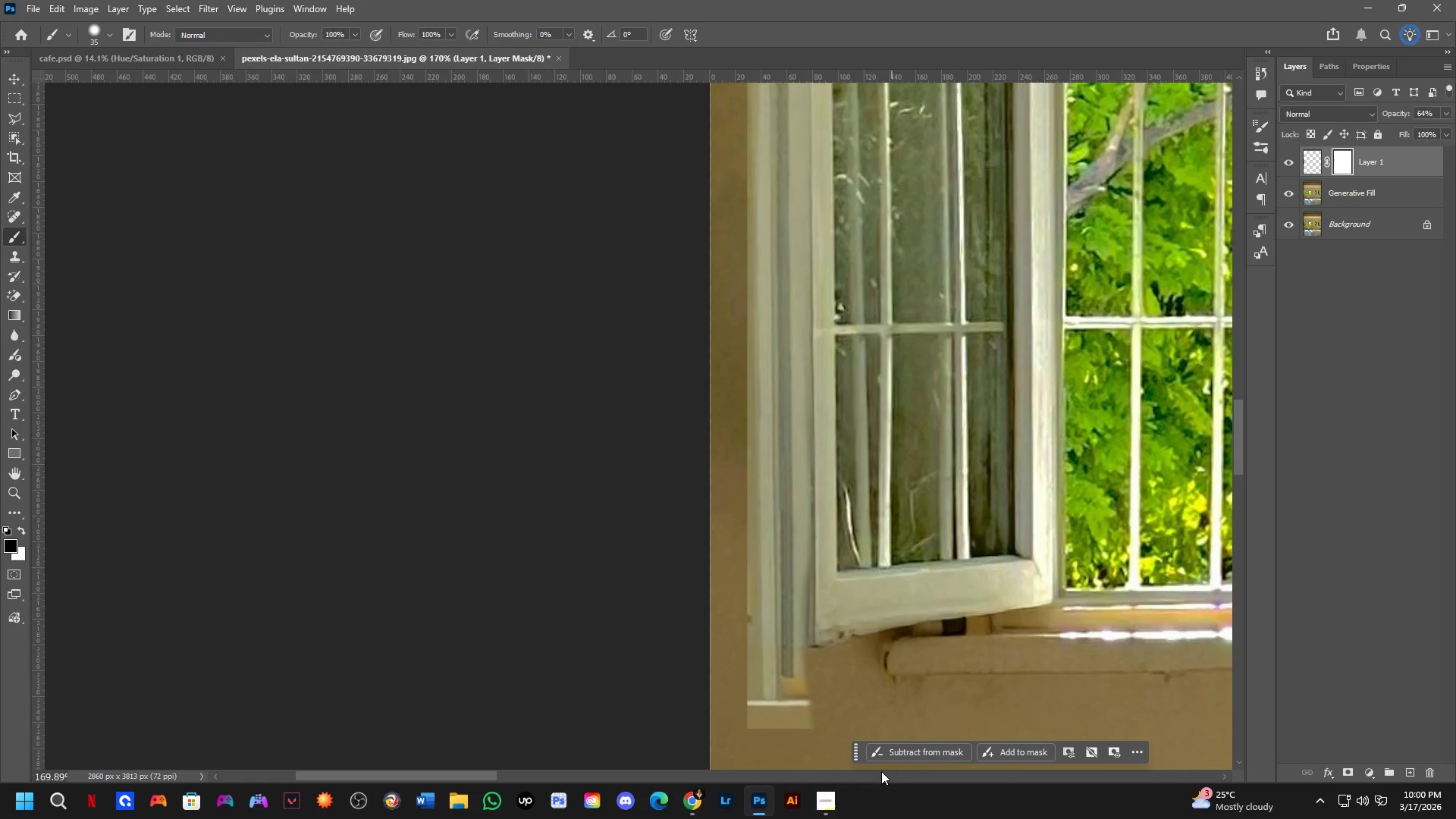 
left_click_drag(start_coordinate=[840, 720], to_coordinate=[748, 490])
 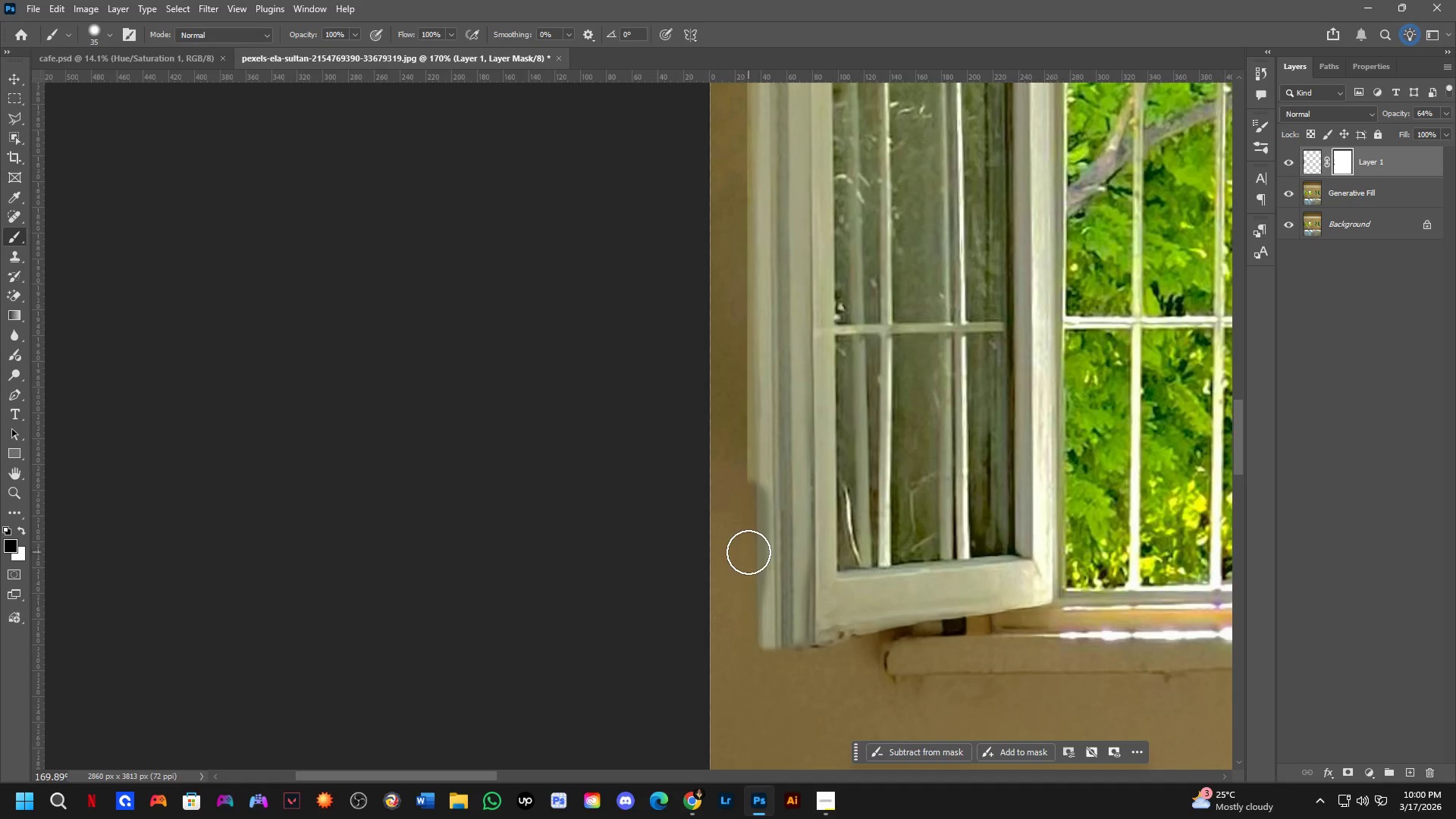 
key(Control+ControlLeft)
 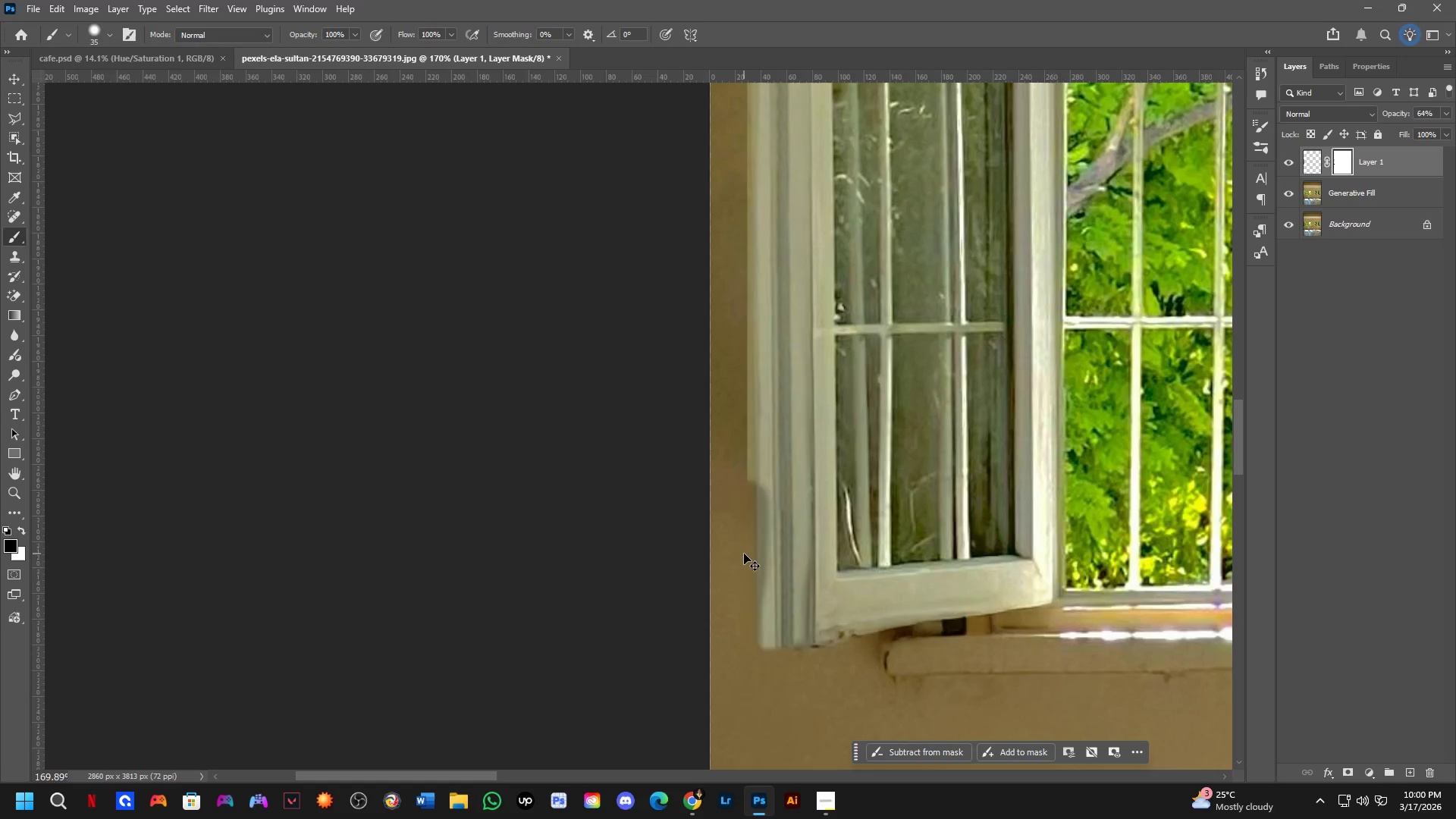 
key(Control+Z)
 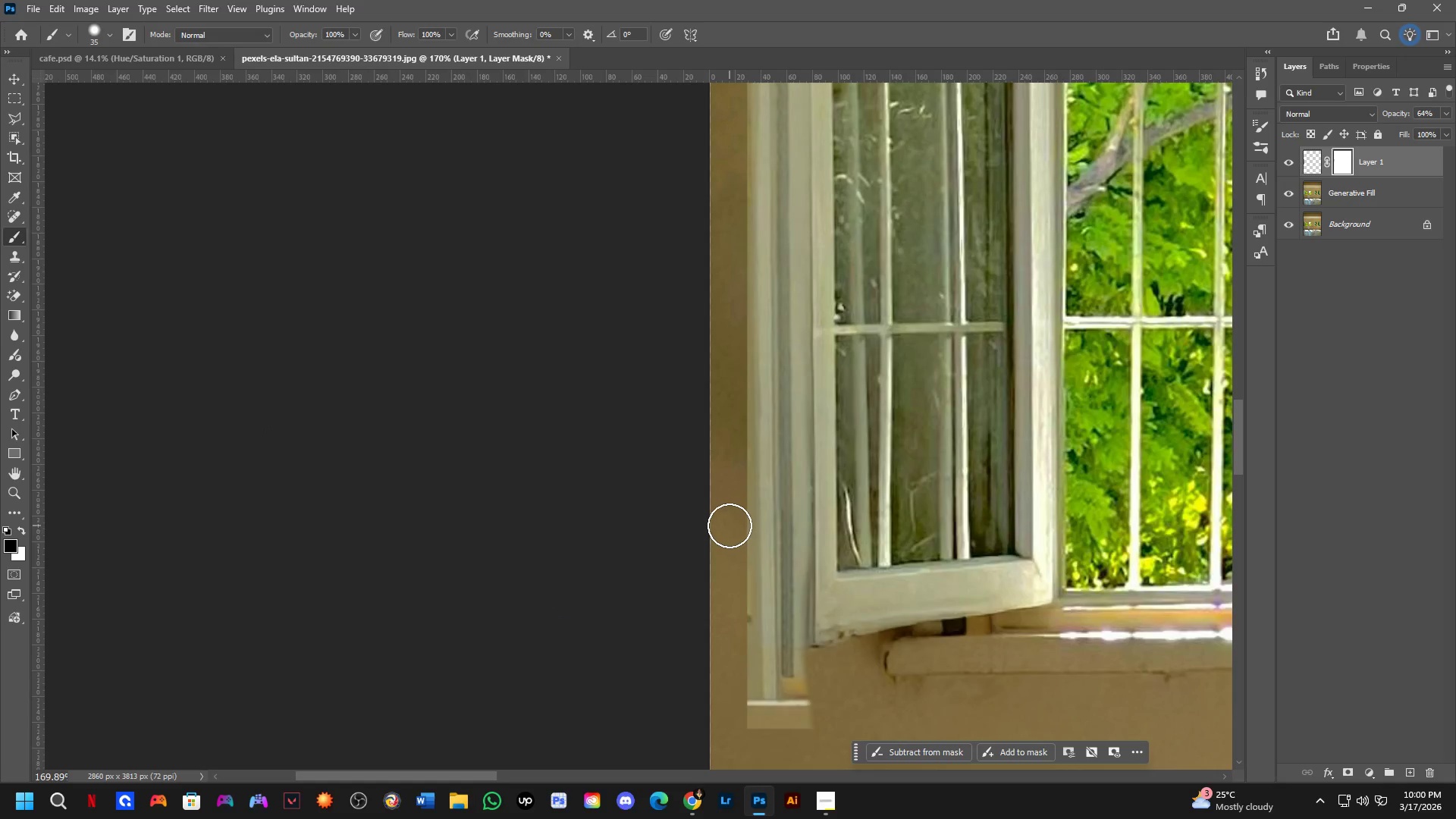 
left_click_drag(start_coordinate=[730, 527], to_coordinate=[730, 666])
 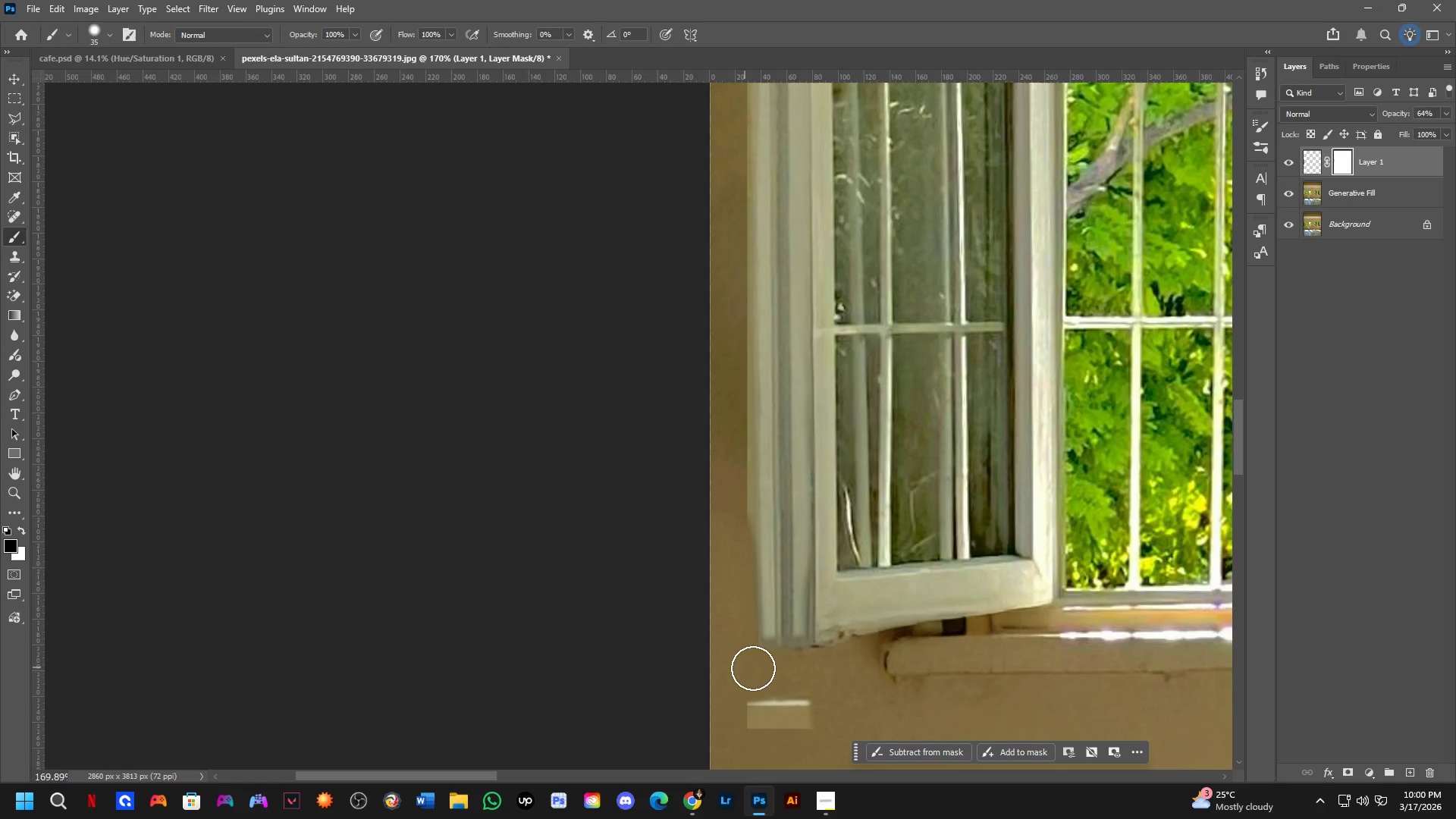 
key(Shift+ShiftLeft)
 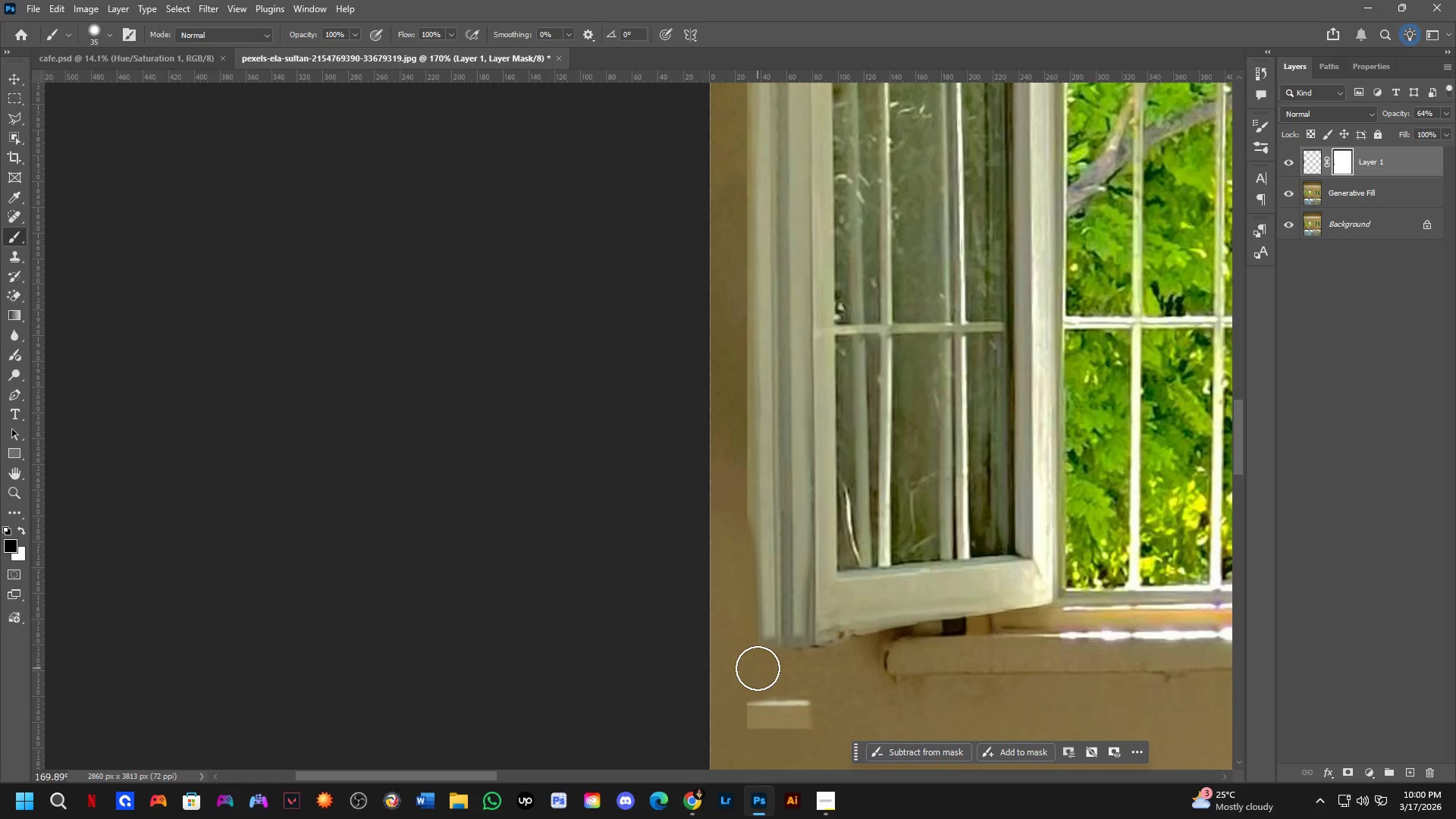 
left_click_drag(start_coordinate=[740, 711], to_coordinate=[723, 715])
 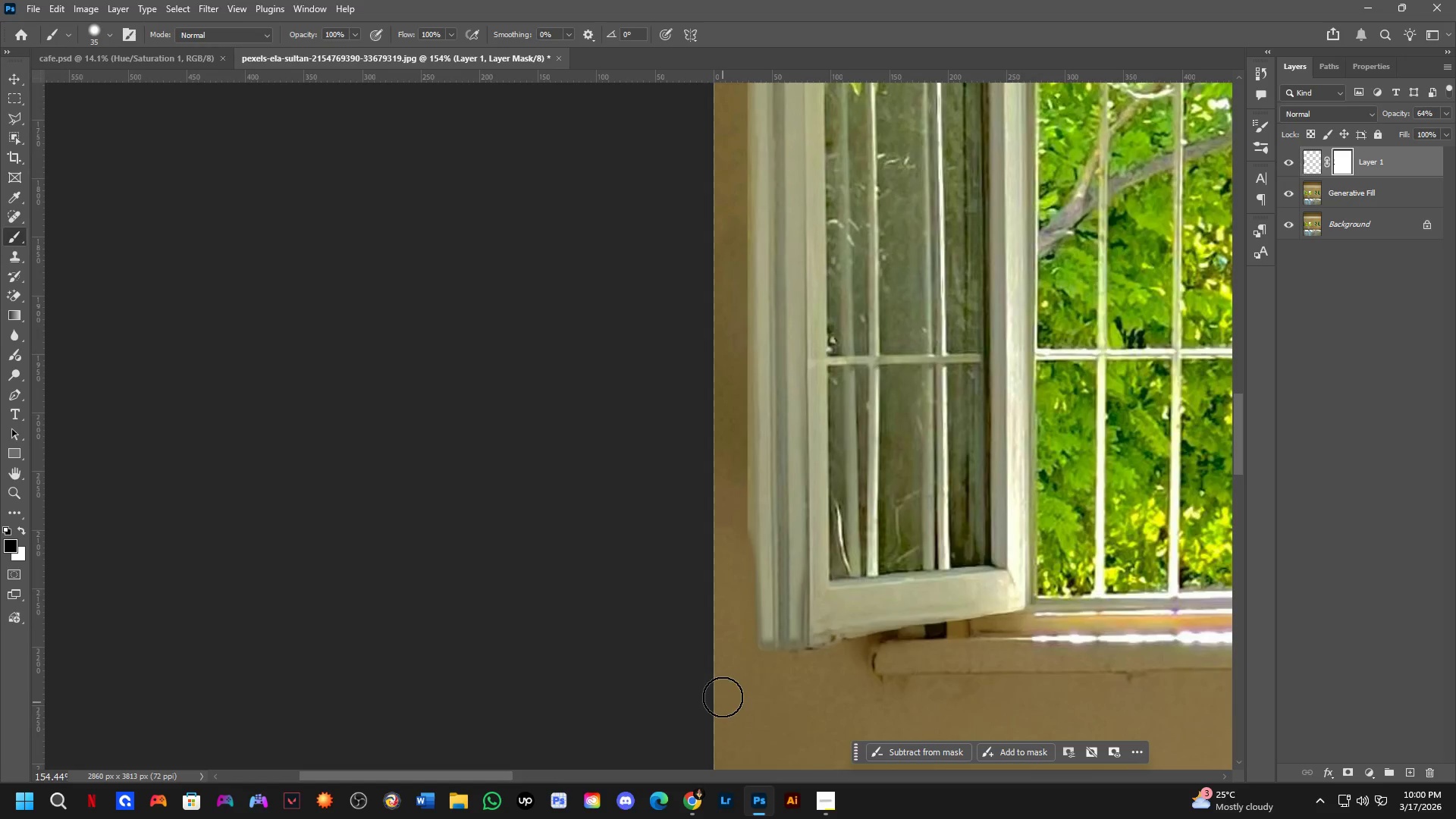 
scroll: coordinate [758, 668], scroll_direction: down, amount: 1.0
 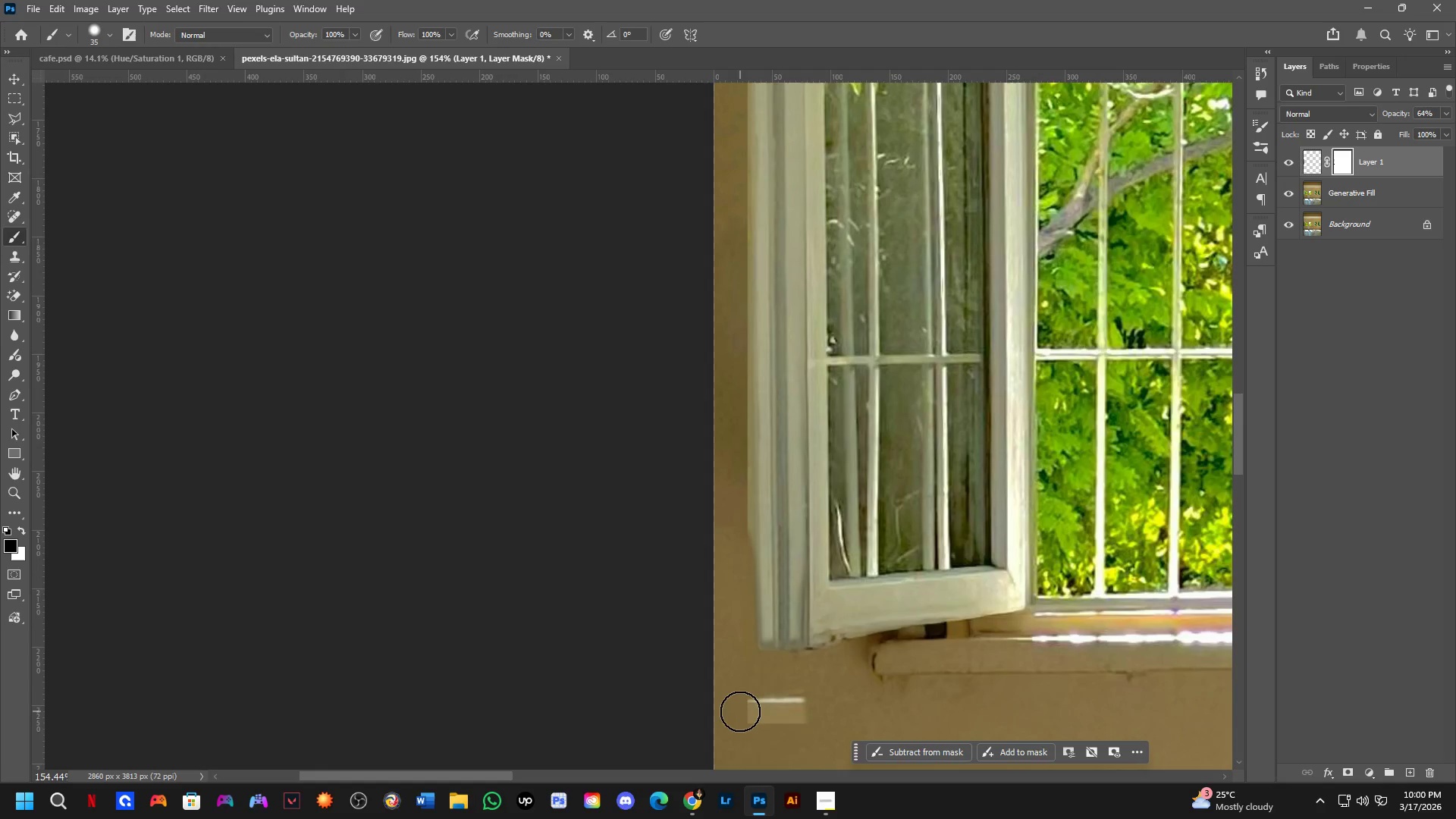 
hold_key(key=Space, duration=0.44)
 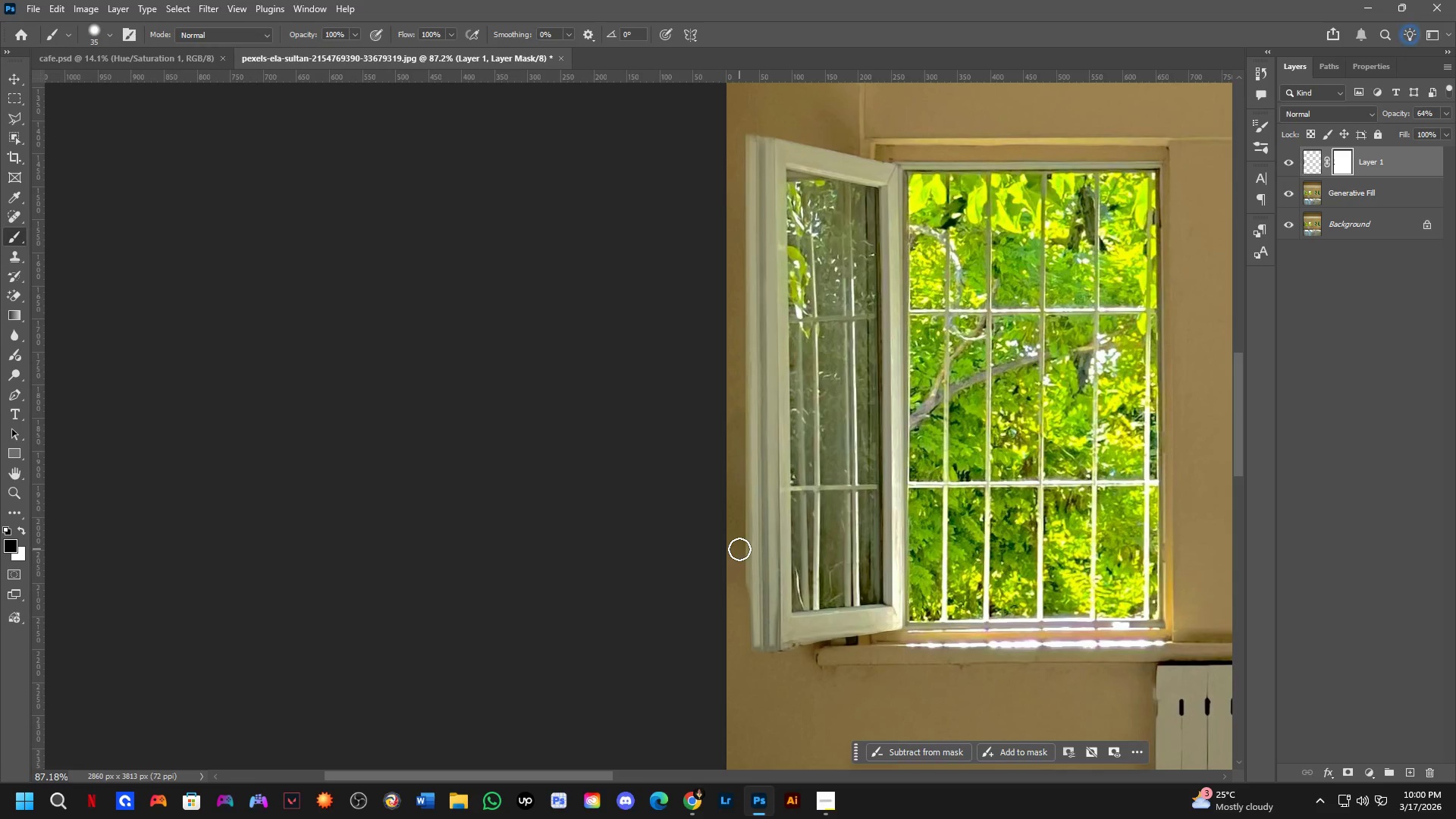 
scroll: coordinate [761, 591], scroll_direction: down, amount: 6.0
 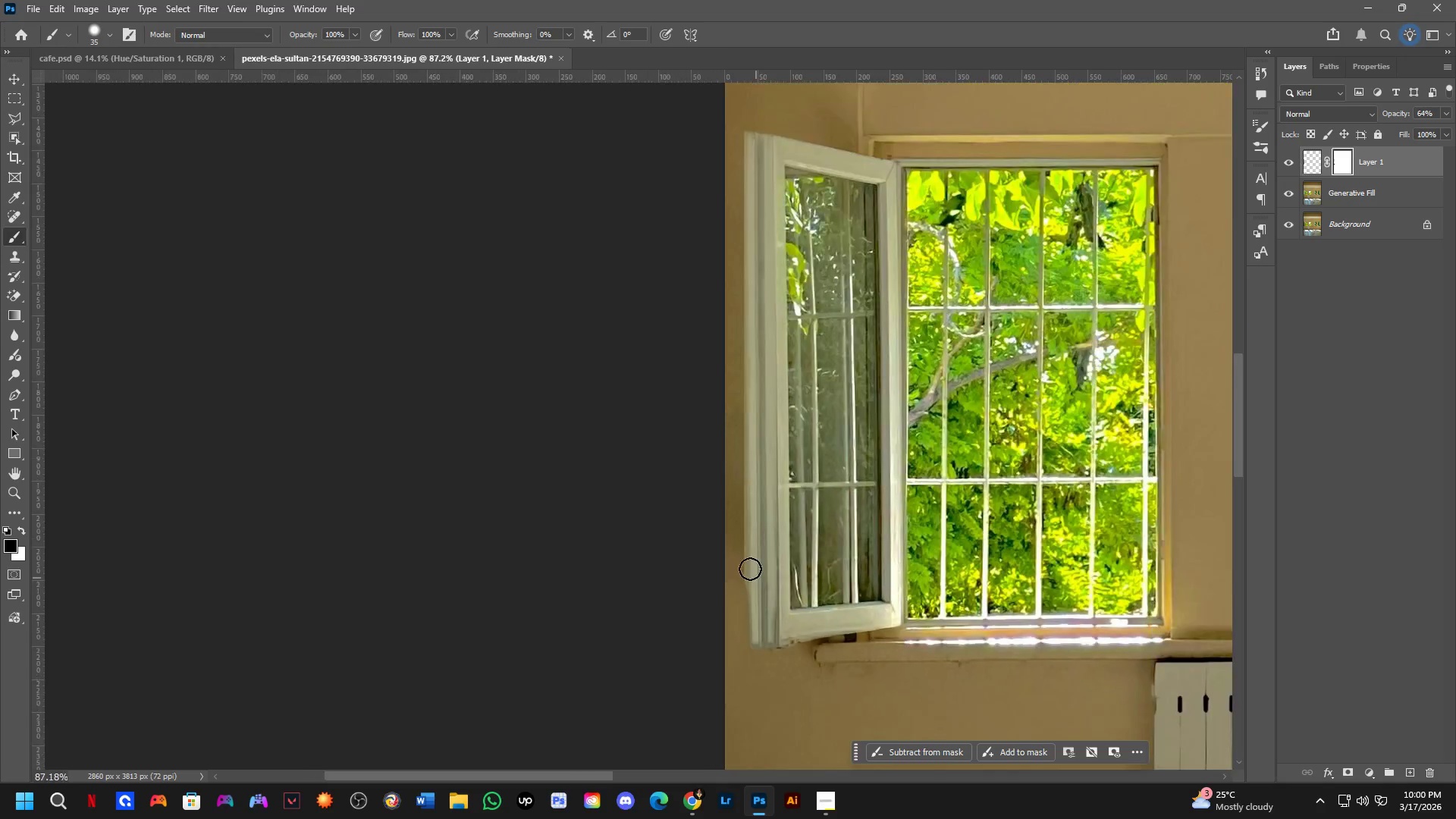 
key(Alt+AltLeft)
 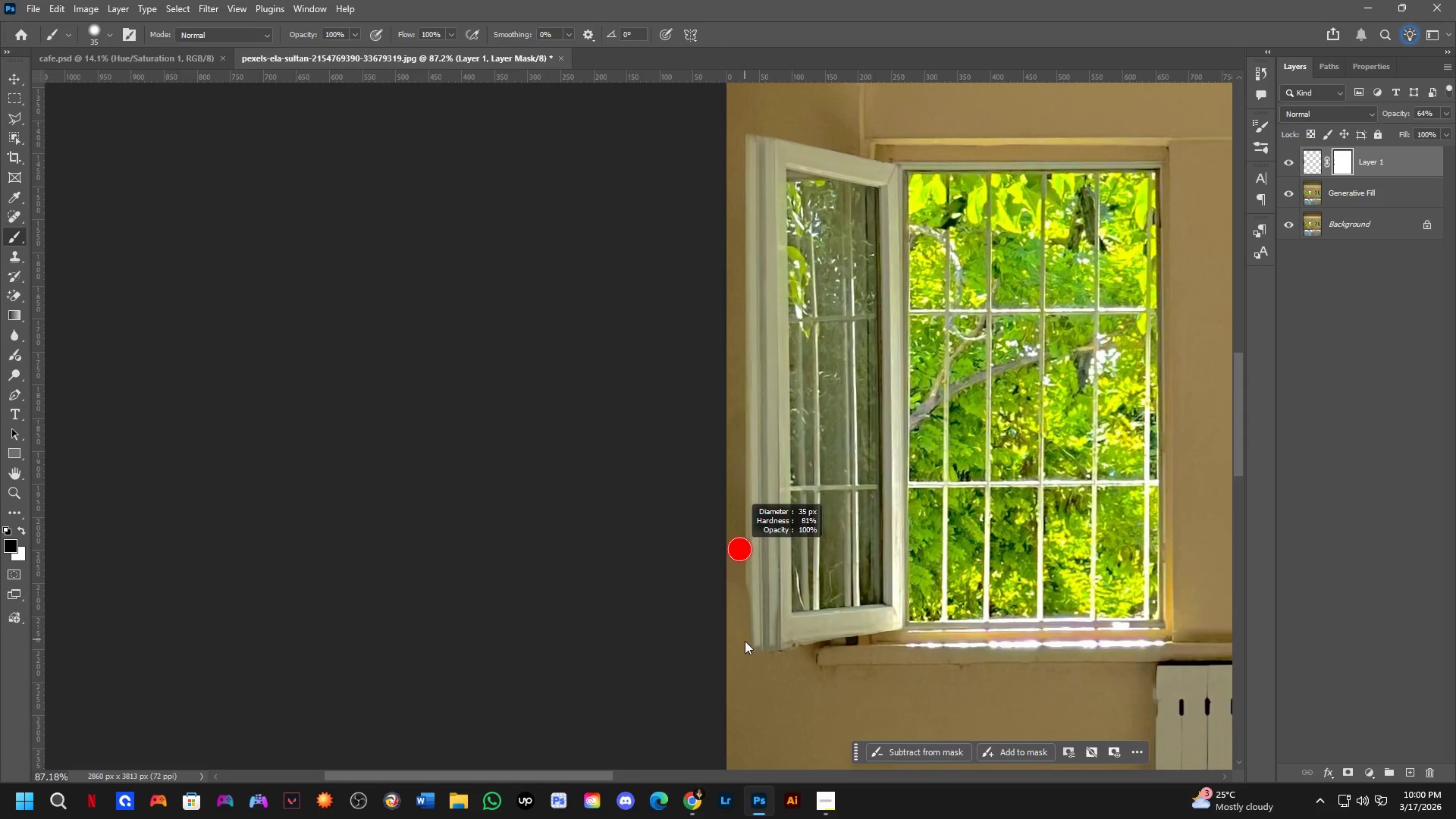 
hold_key(key=AltLeft, duration=0.34)
 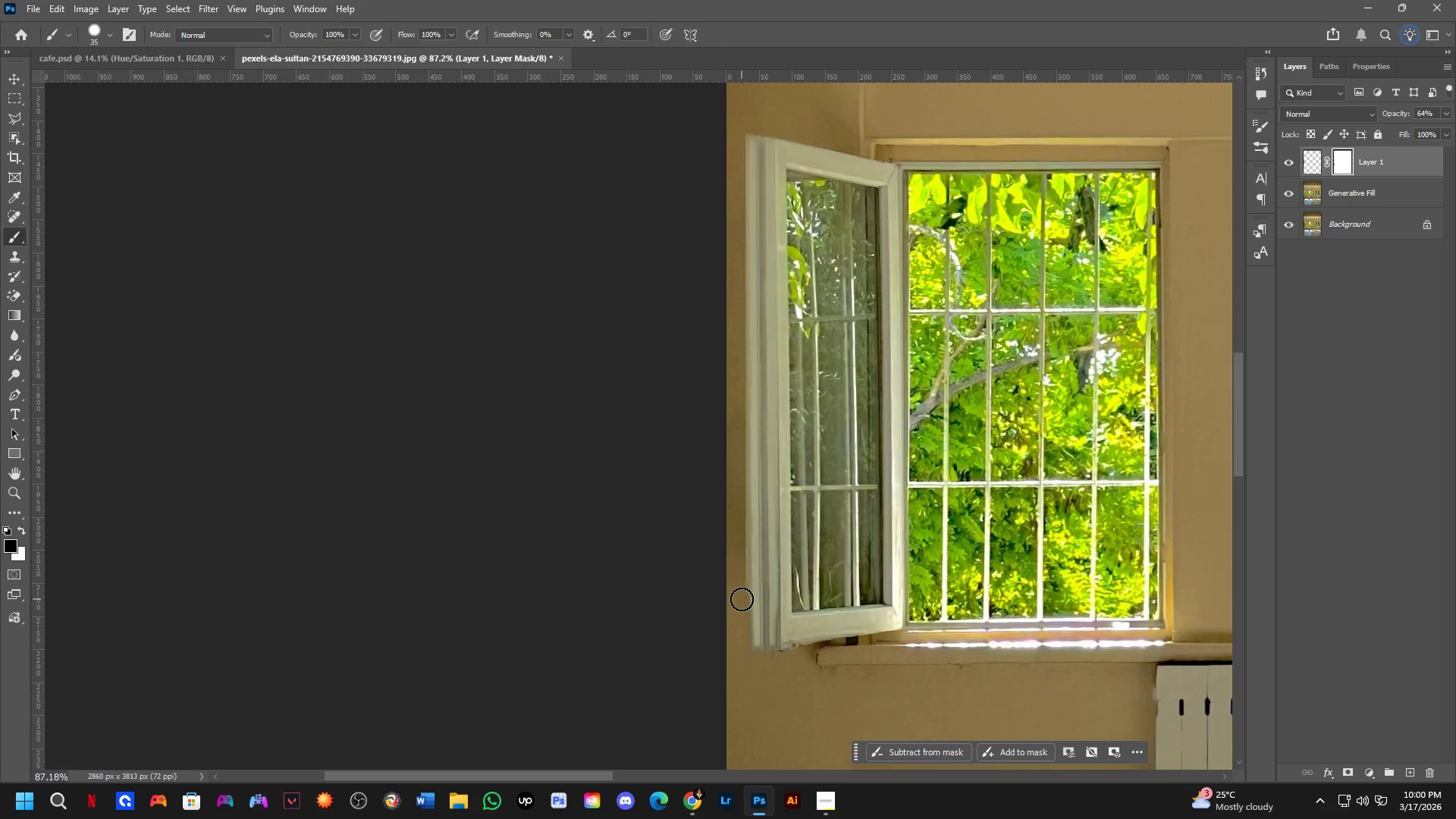 
left_click([742, 599])
 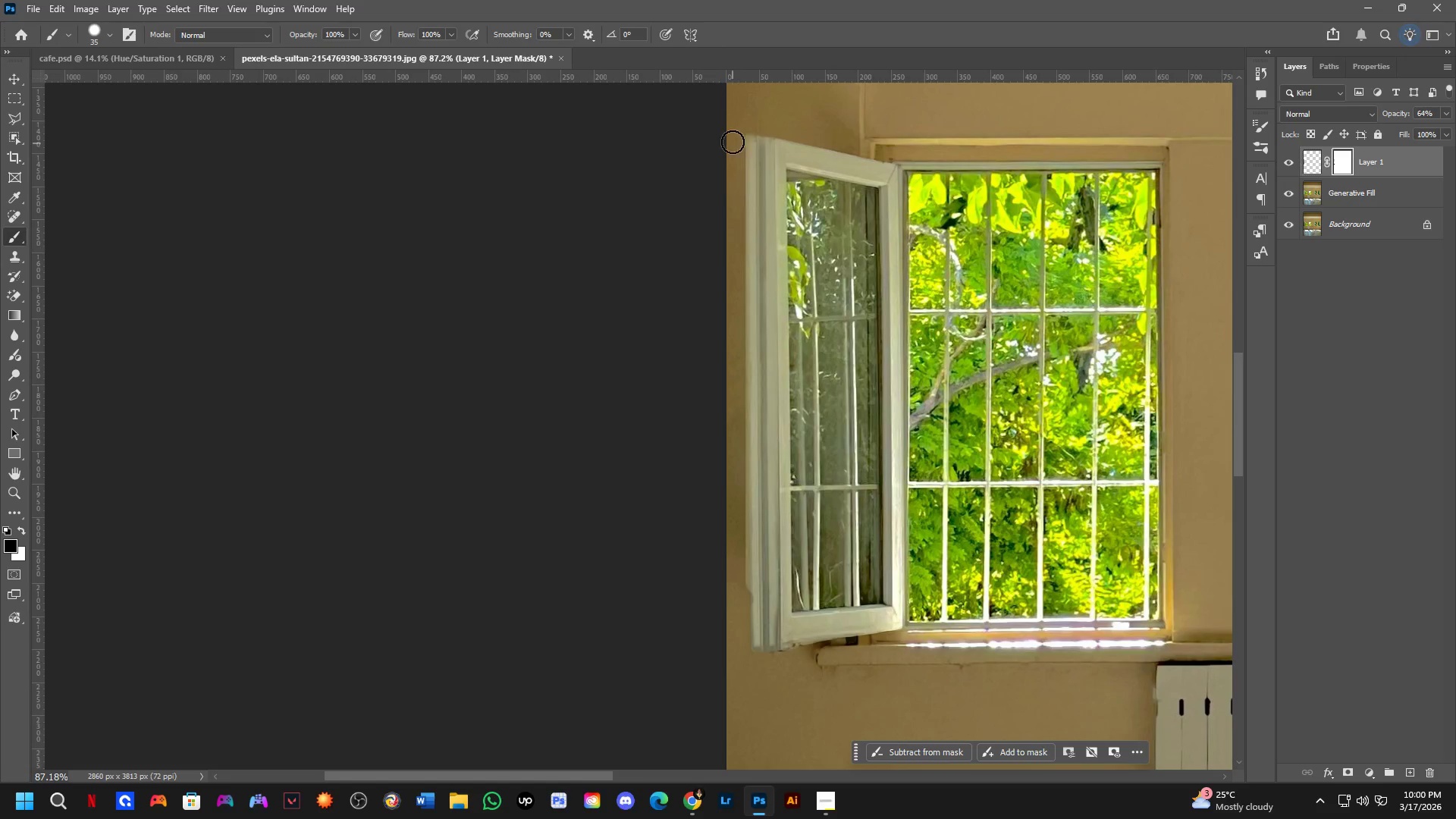 
hold_key(key=ShiftLeft, duration=0.64)
left_click([736, 125])
 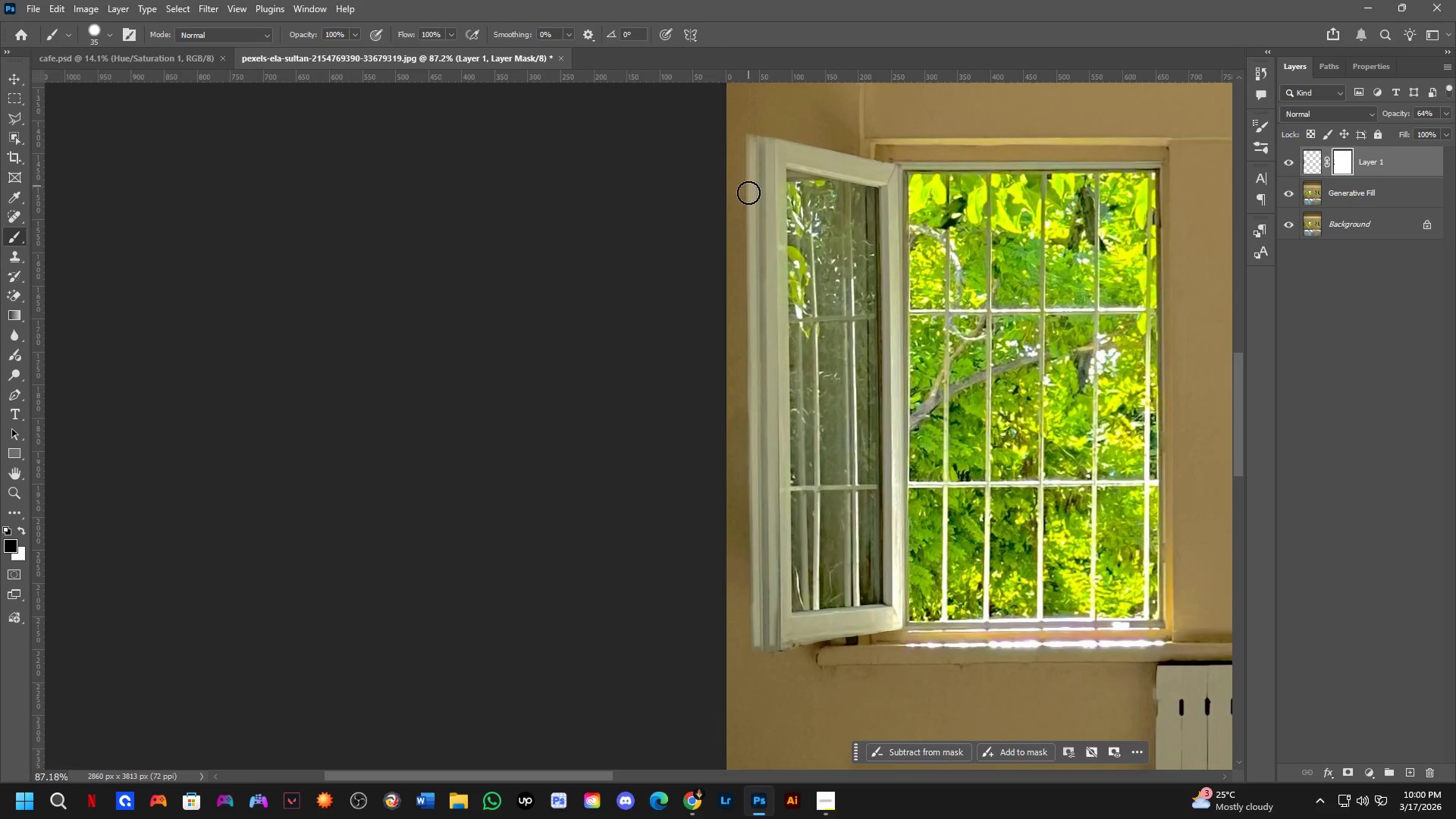 
hold_key(key=ShiftLeft, duration=1.06)
left_click([741, 661])
 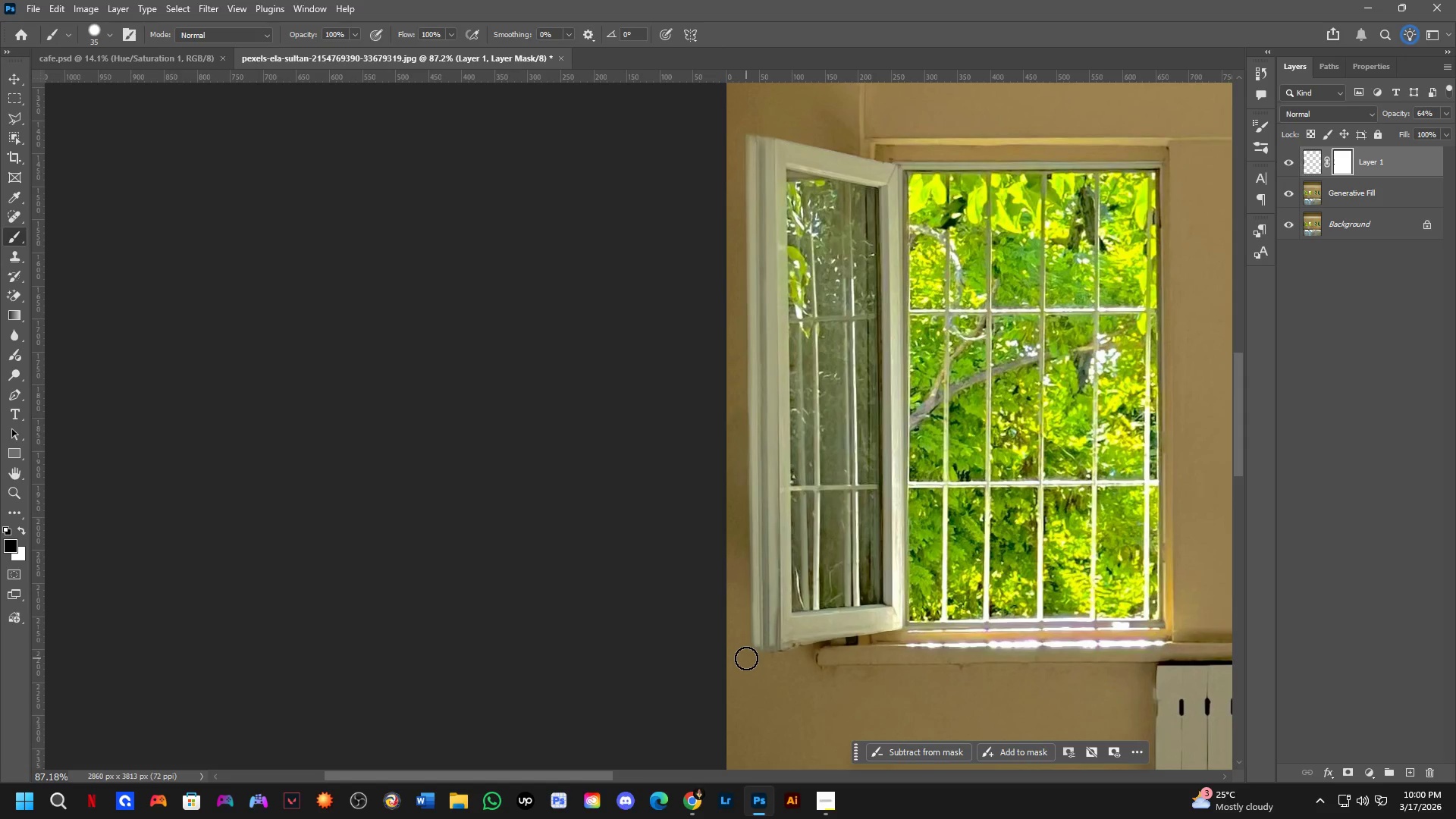 
left_click([747, 658])
 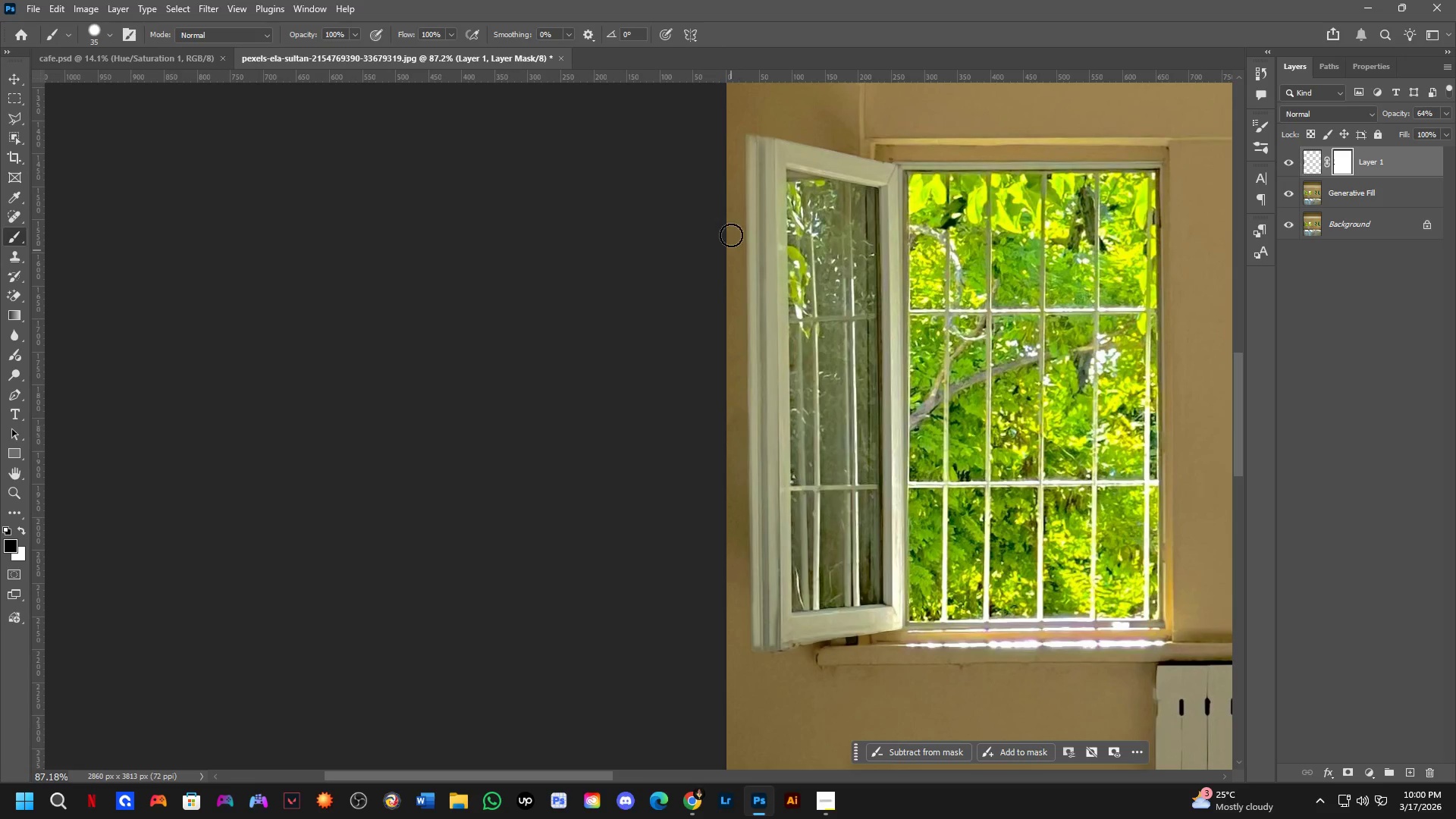 
hold_key(key=ShiftLeft, duration=1.01)
left_click([739, 115])
 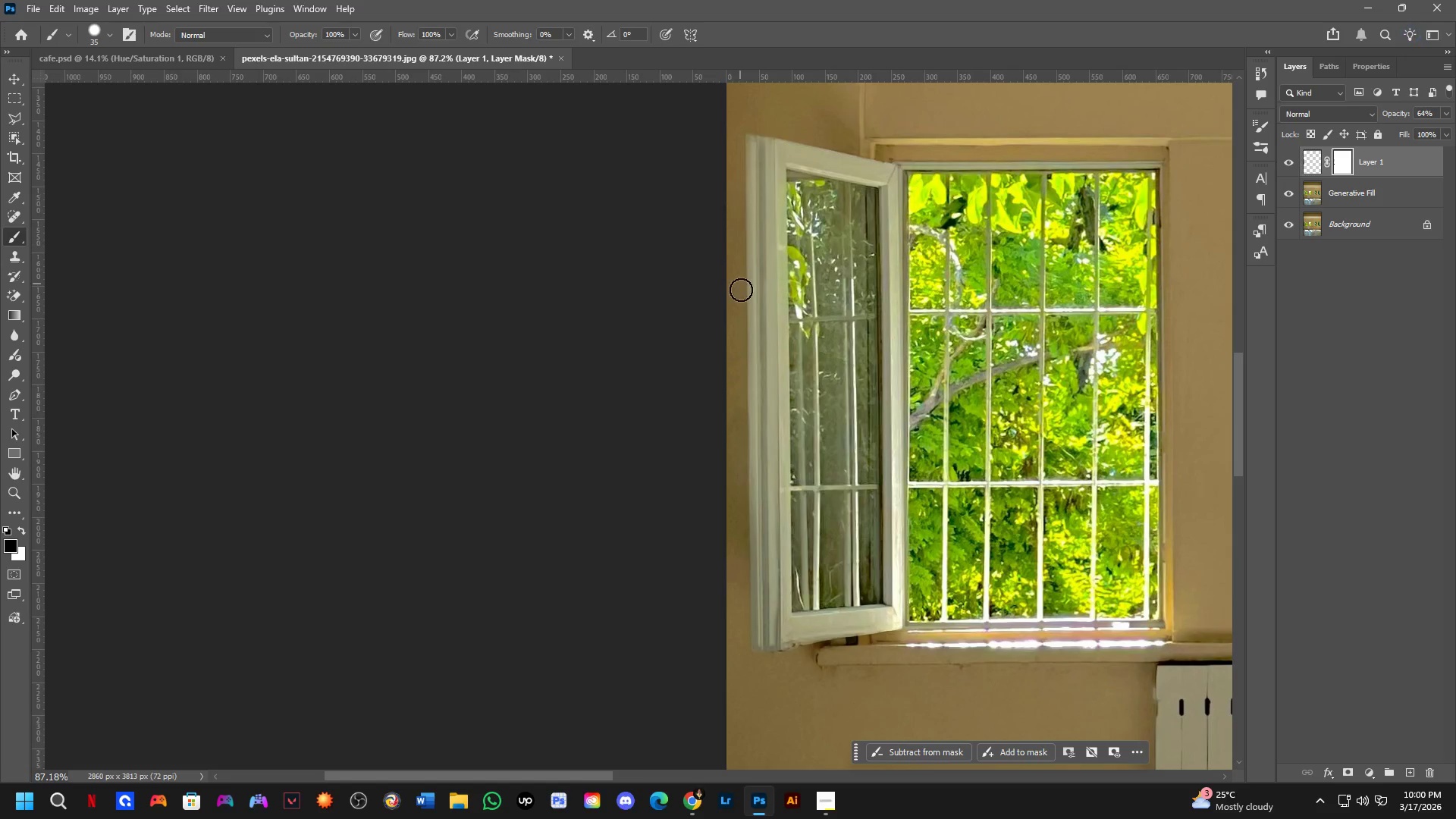 
hold_key(key=Space, duration=0.53)
 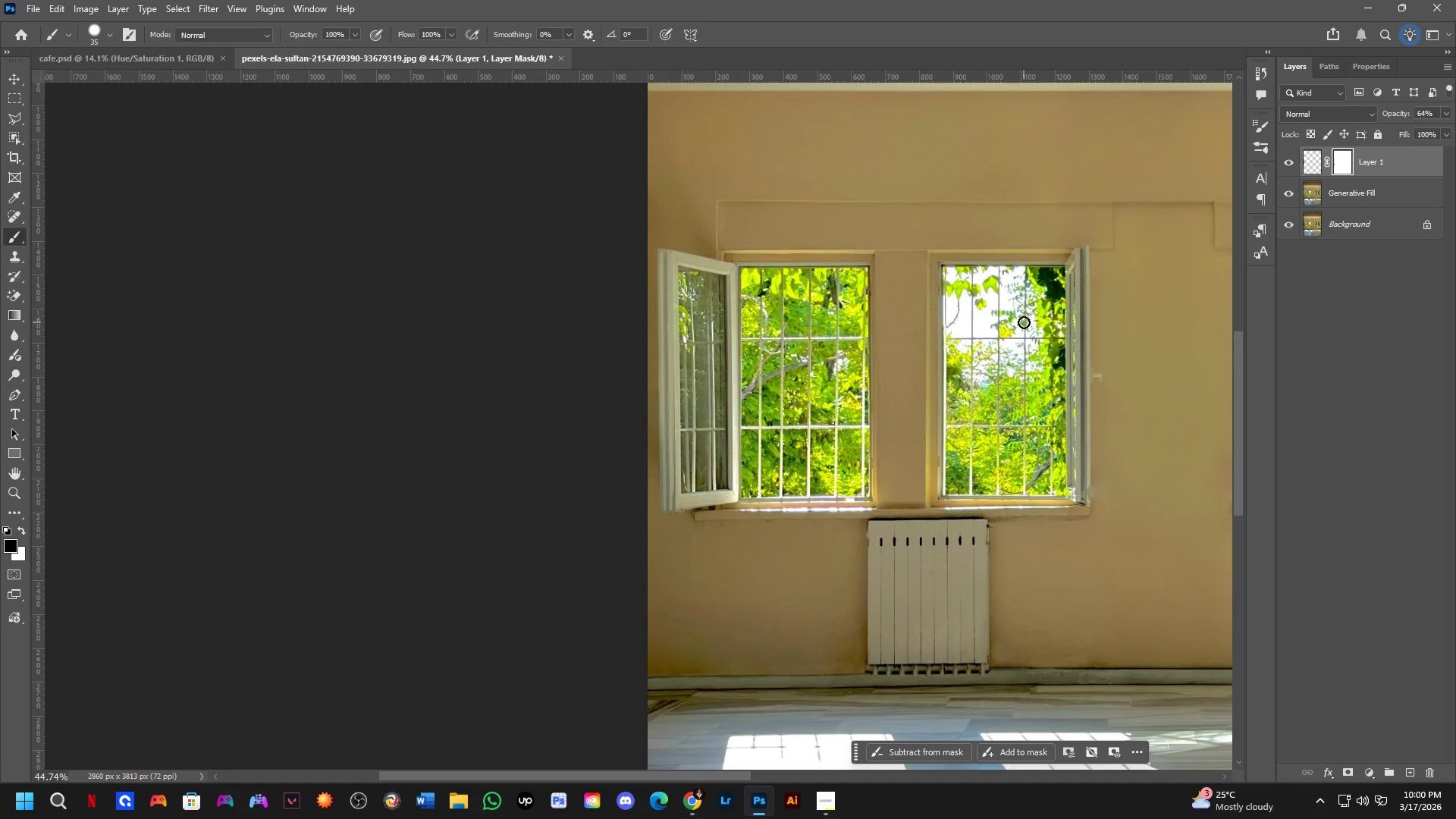 
left_click_drag(start_coordinate=[866, 450], to_coordinate=[761, 440])
 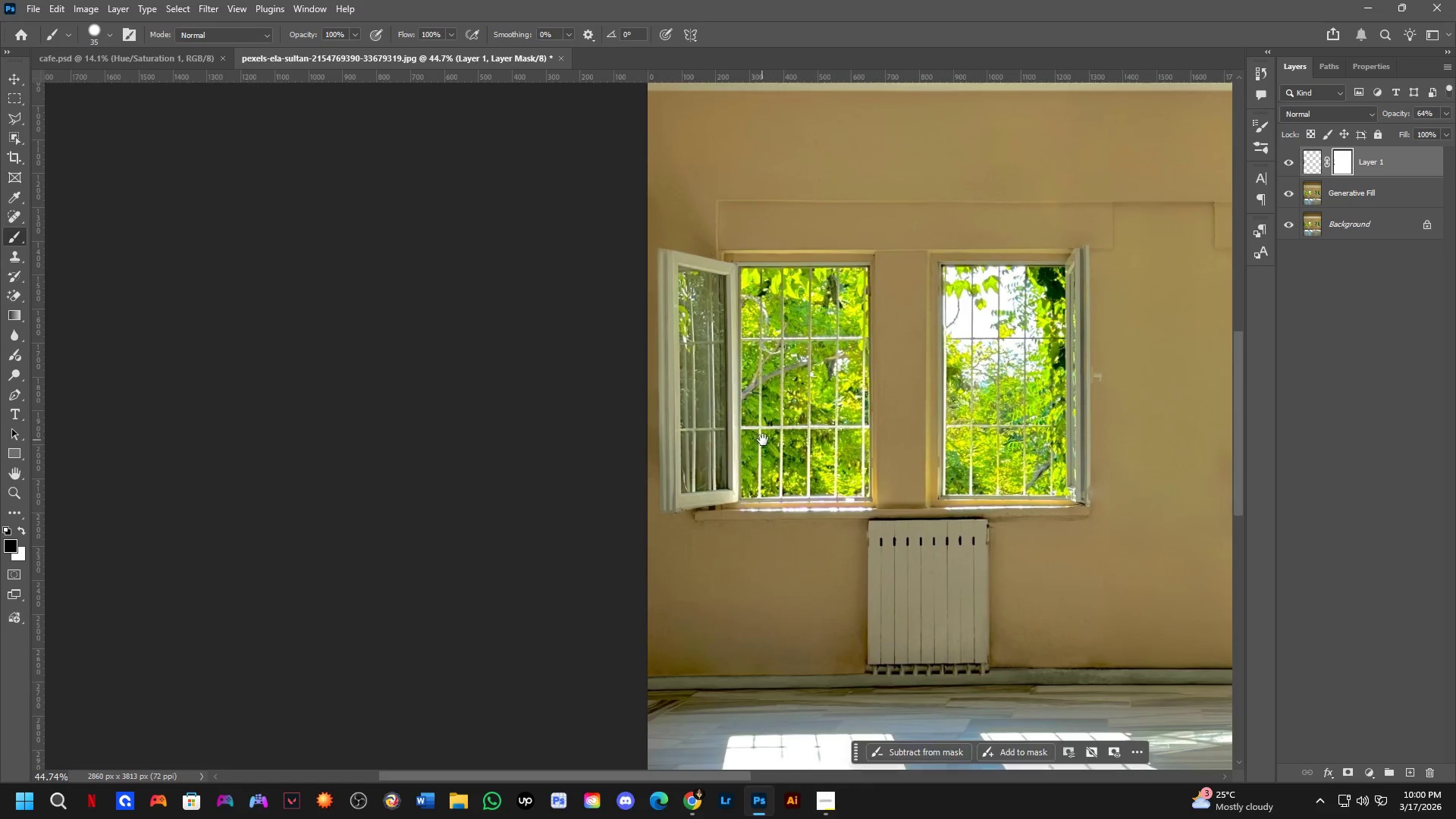 
scroll: coordinate [785, 398], scroll_direction: down, amount: 7.0
 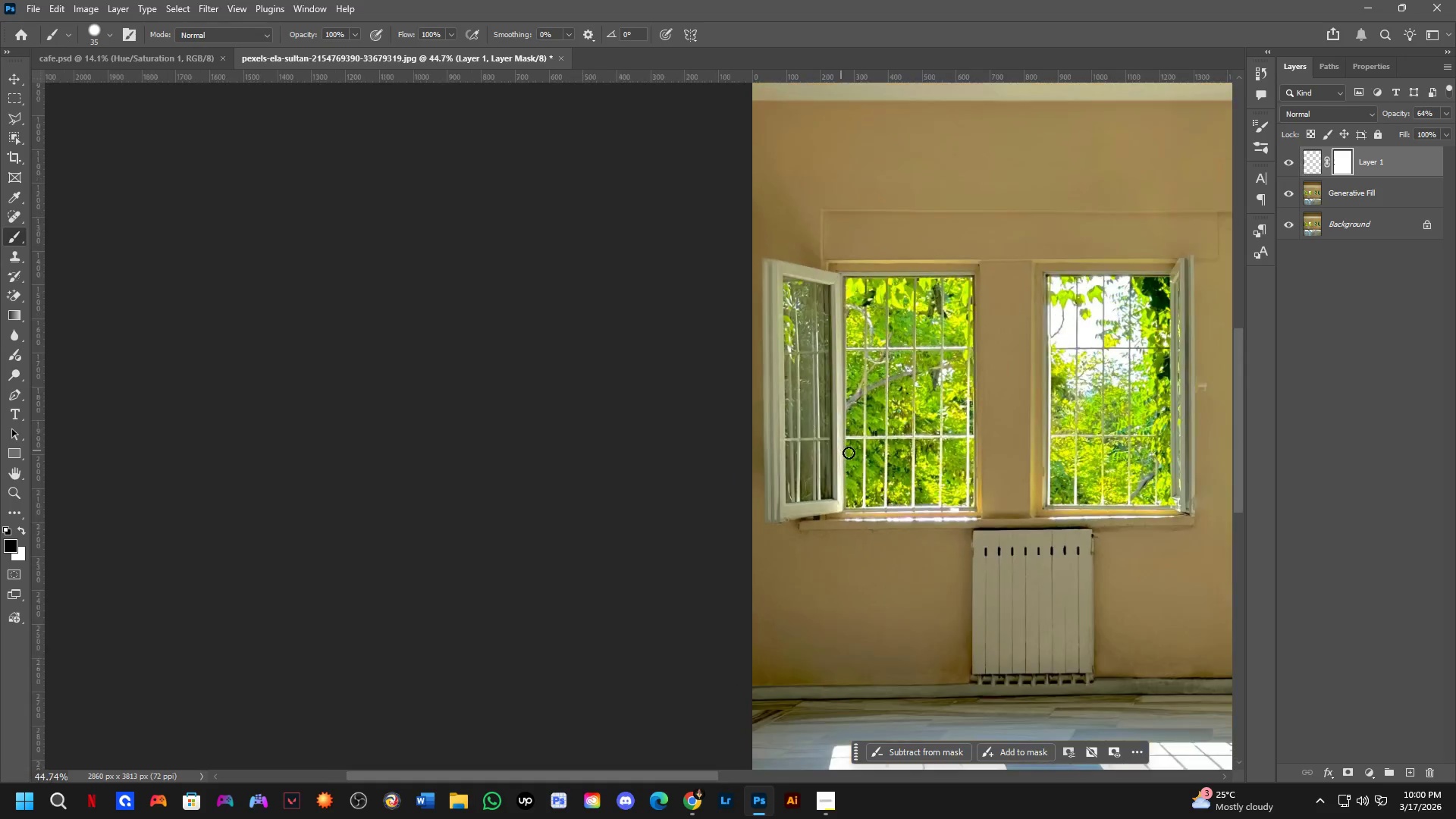 
hold_key(key=Space, duration=1.19)
 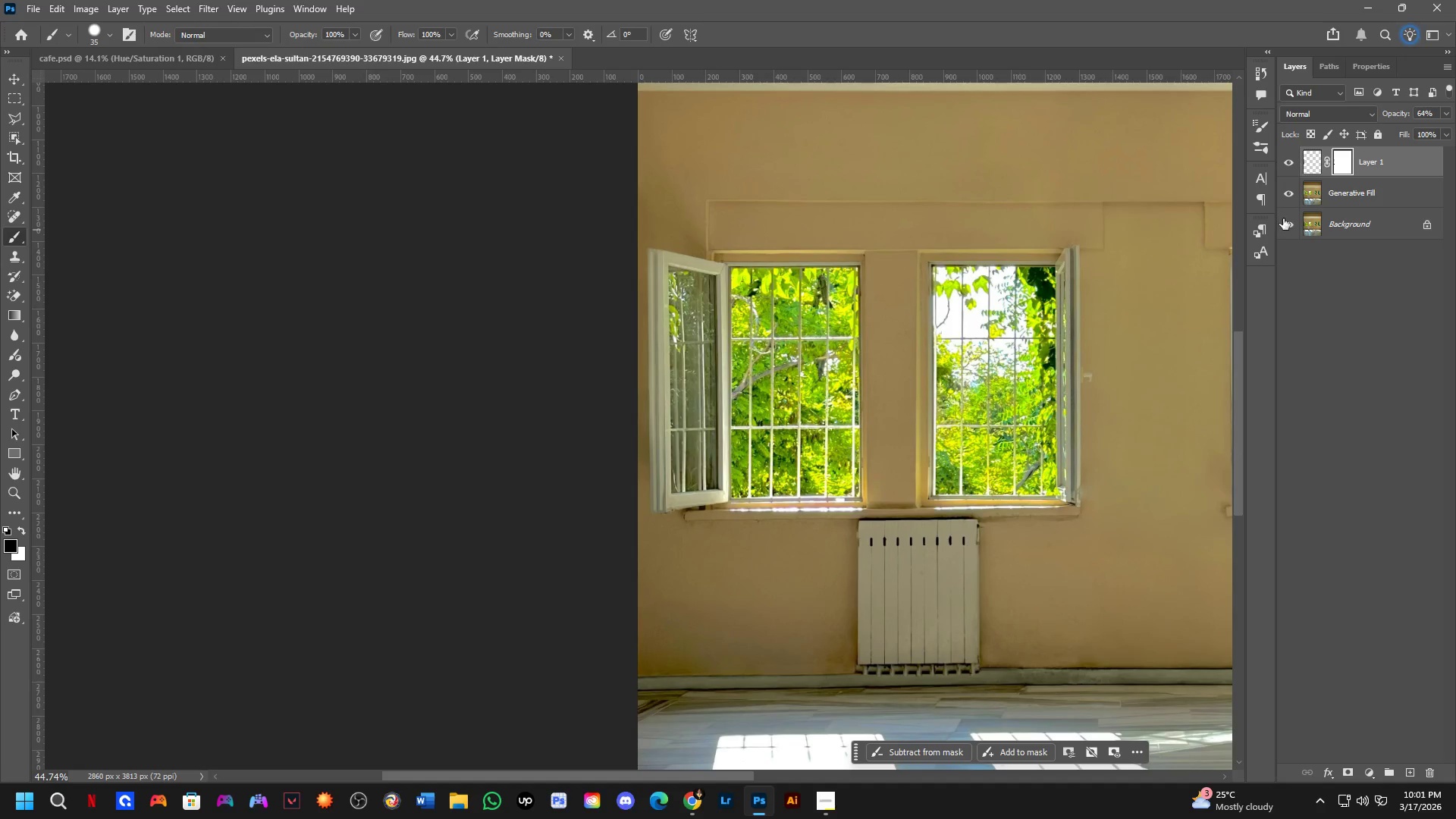 
left_click_drag(start_coordinate=[1029, 331], to_coordinate=[1019, 331])
 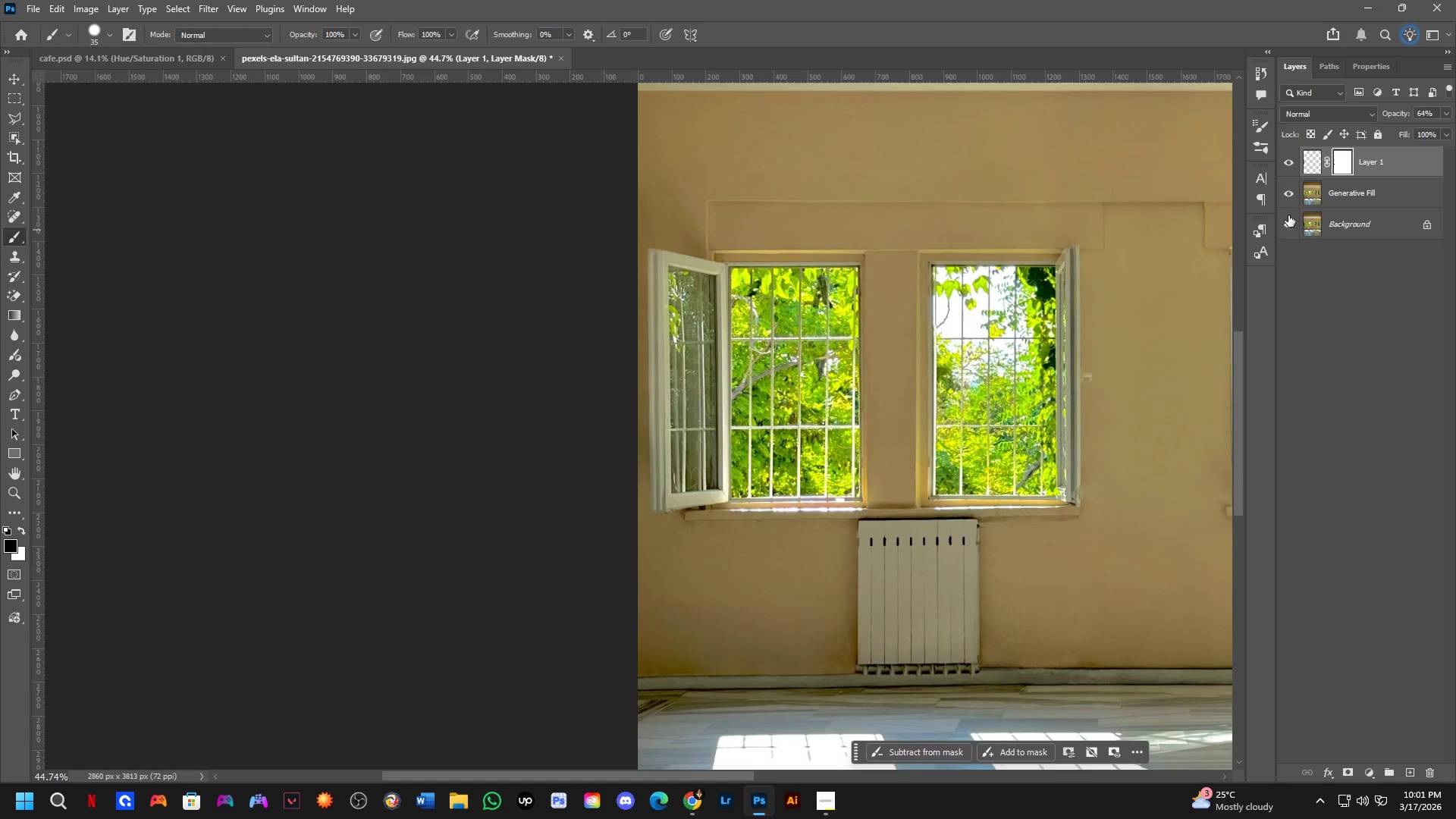 
hold_key(key=ShiftLeft, duration=0.42)
left_click([1357, 203])
 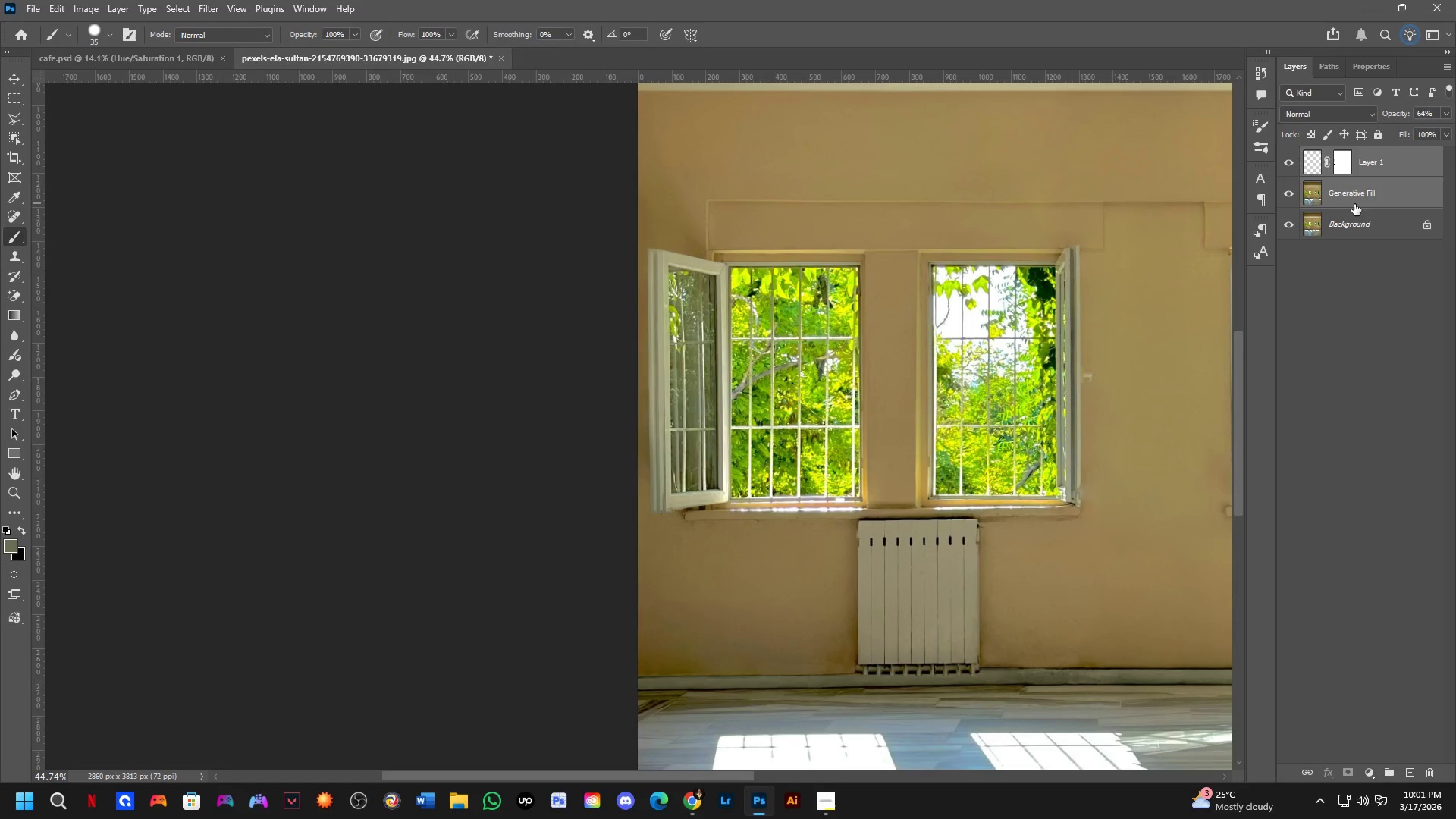 
key(Control+E)
 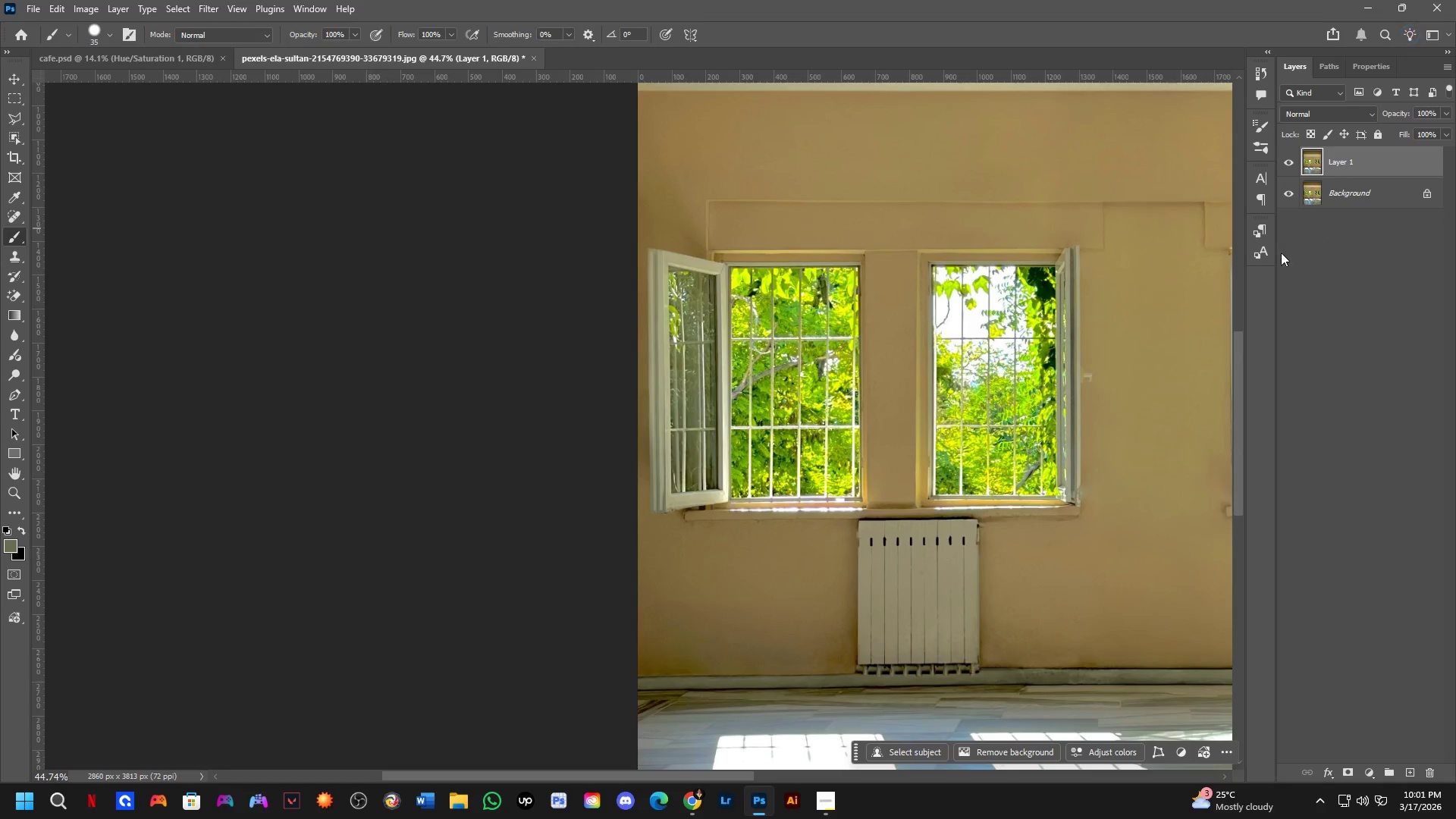 
key(L)
 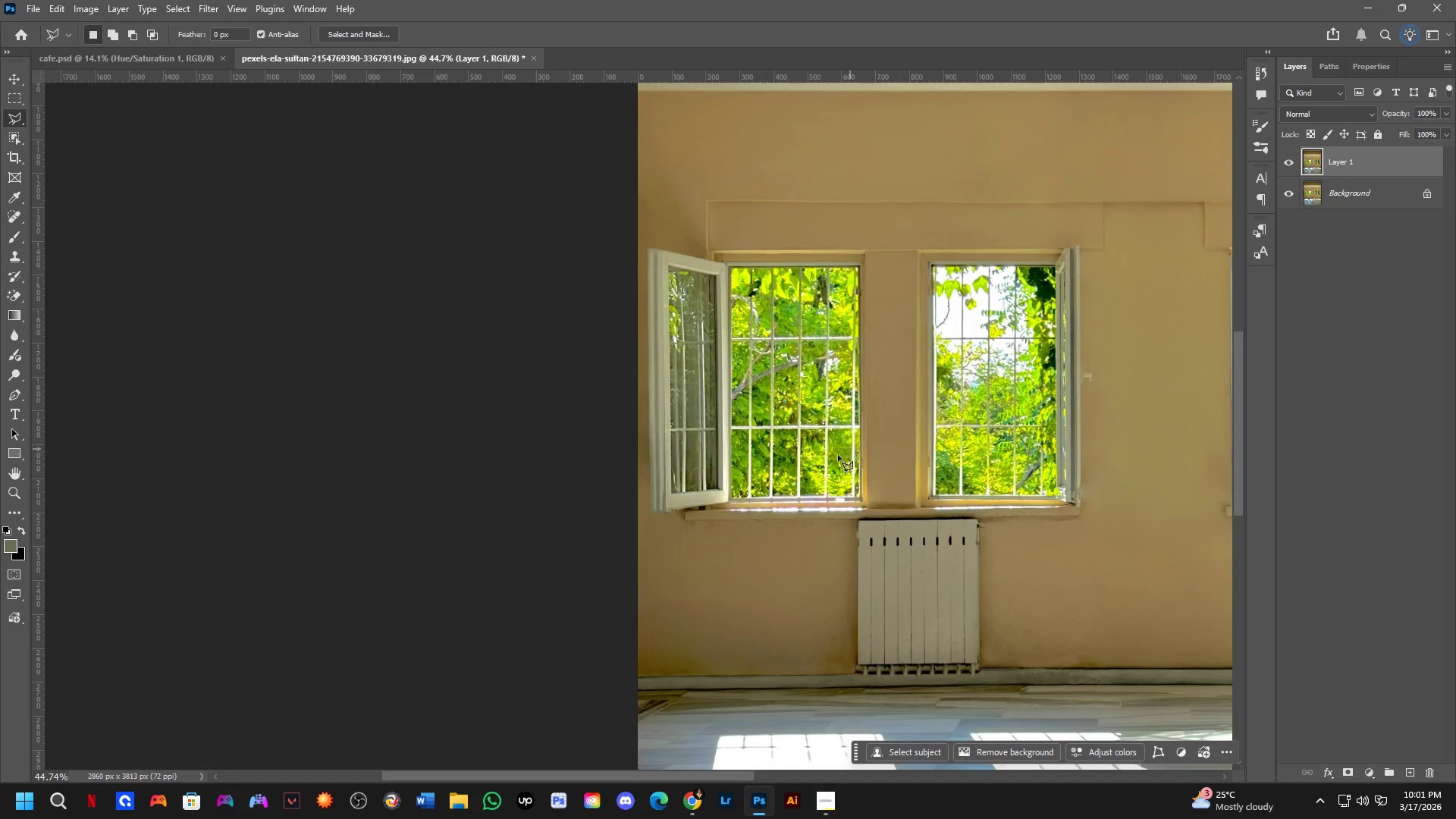 
key(Shift+ShiftLeft)
 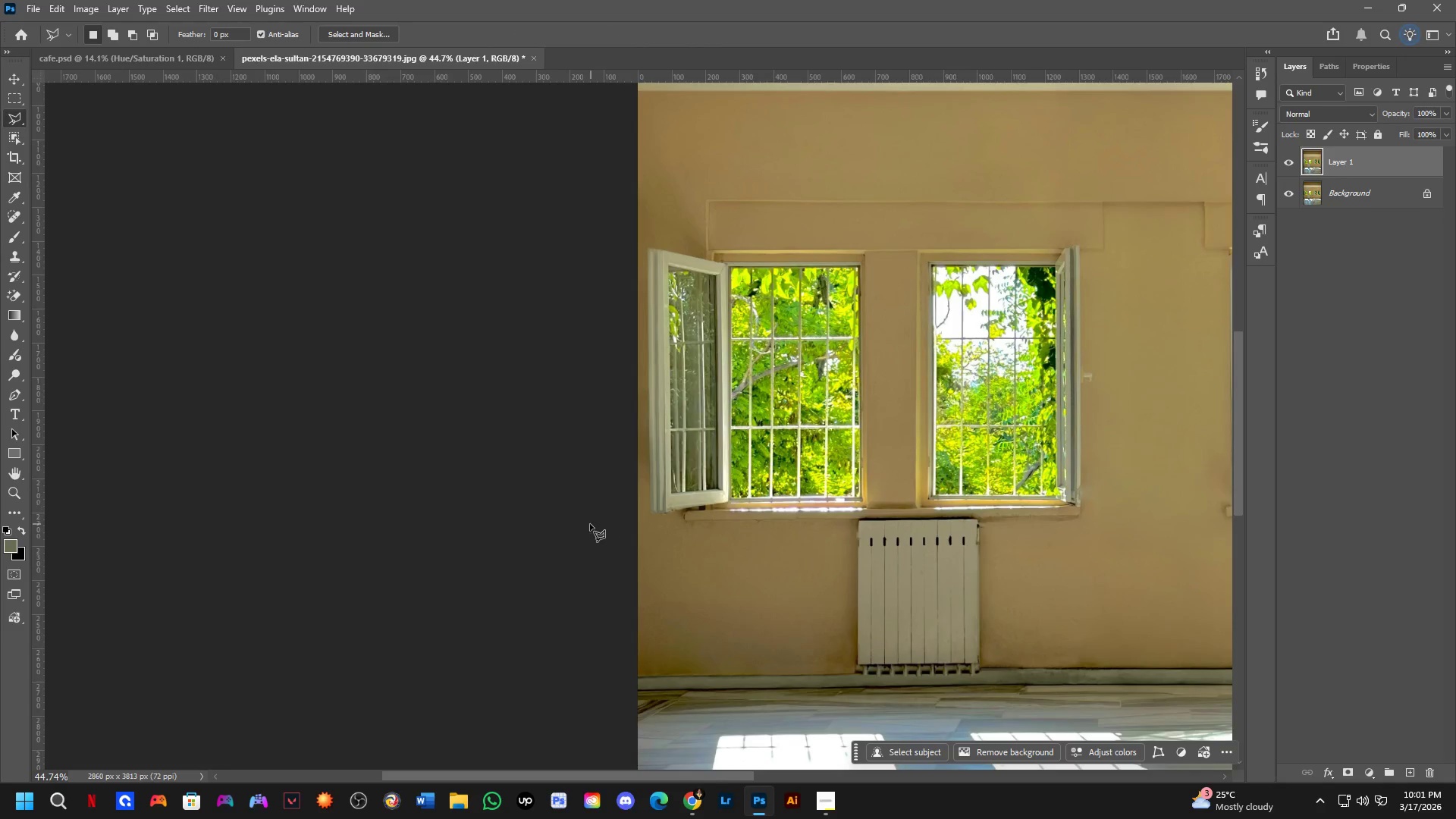 
scroll: coordinate [665, 516], scroll_direction: up, amount: 6.0
 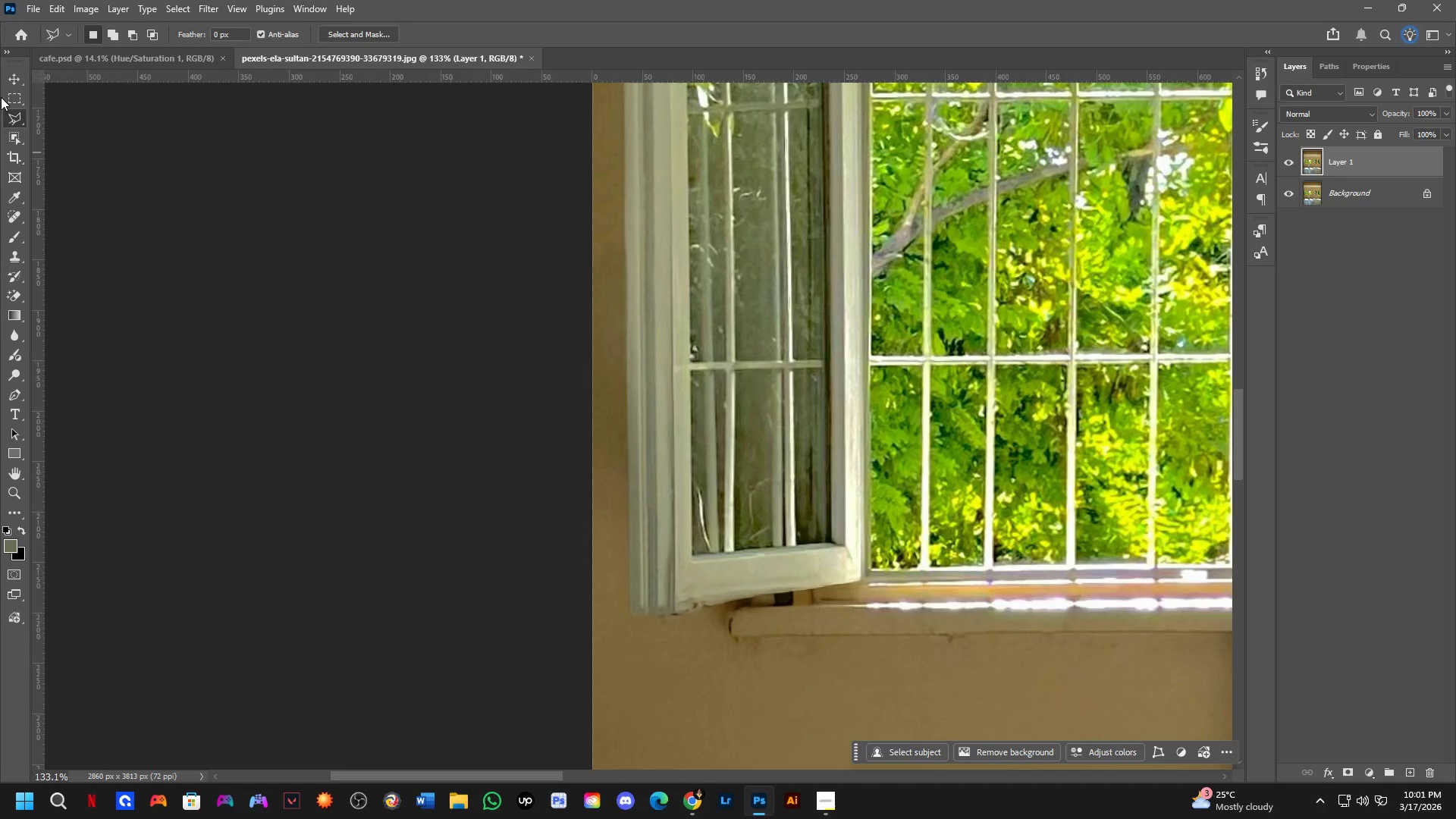 
right_click([16, 123])
 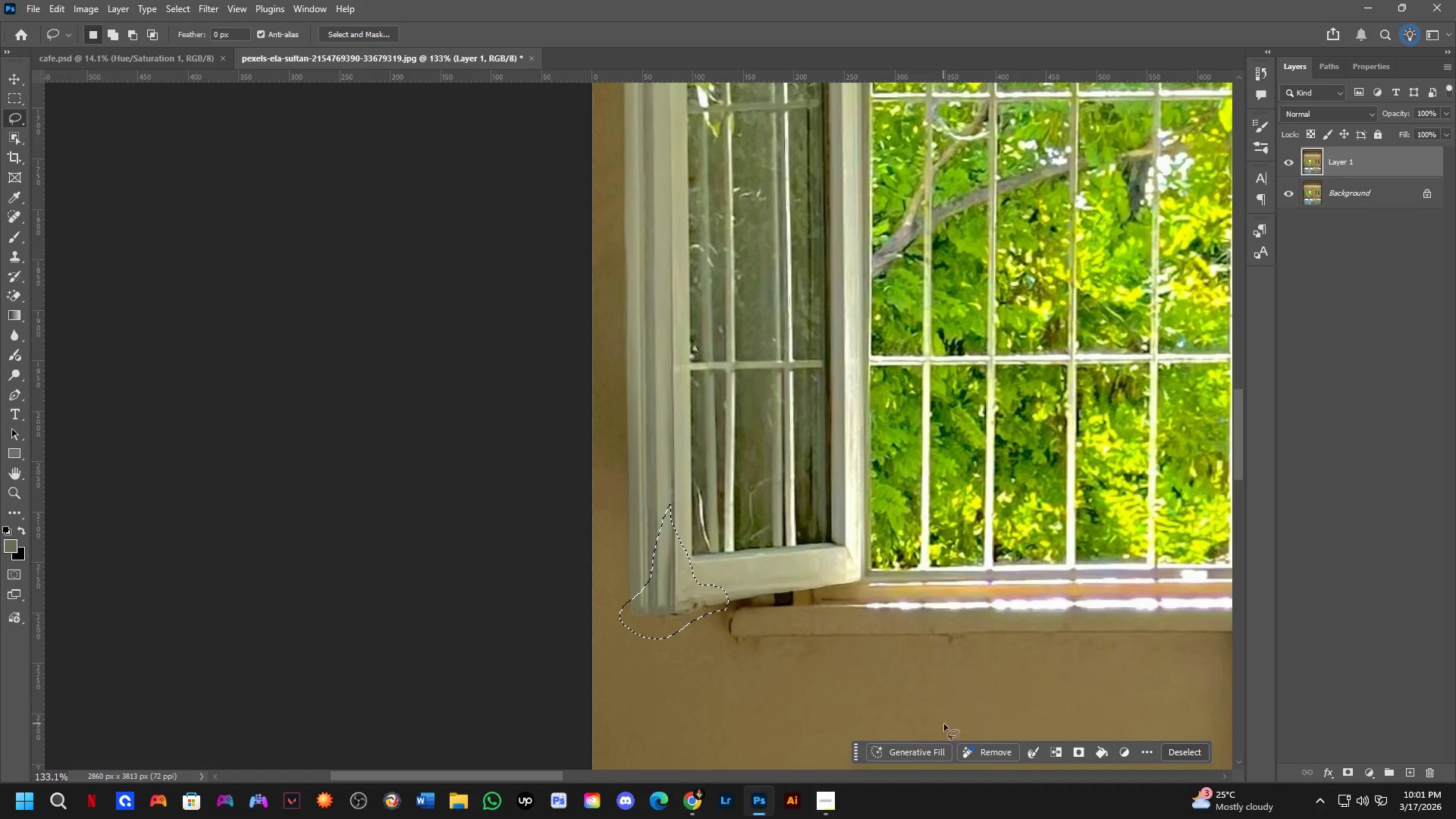 
left_click([1262, 750])
 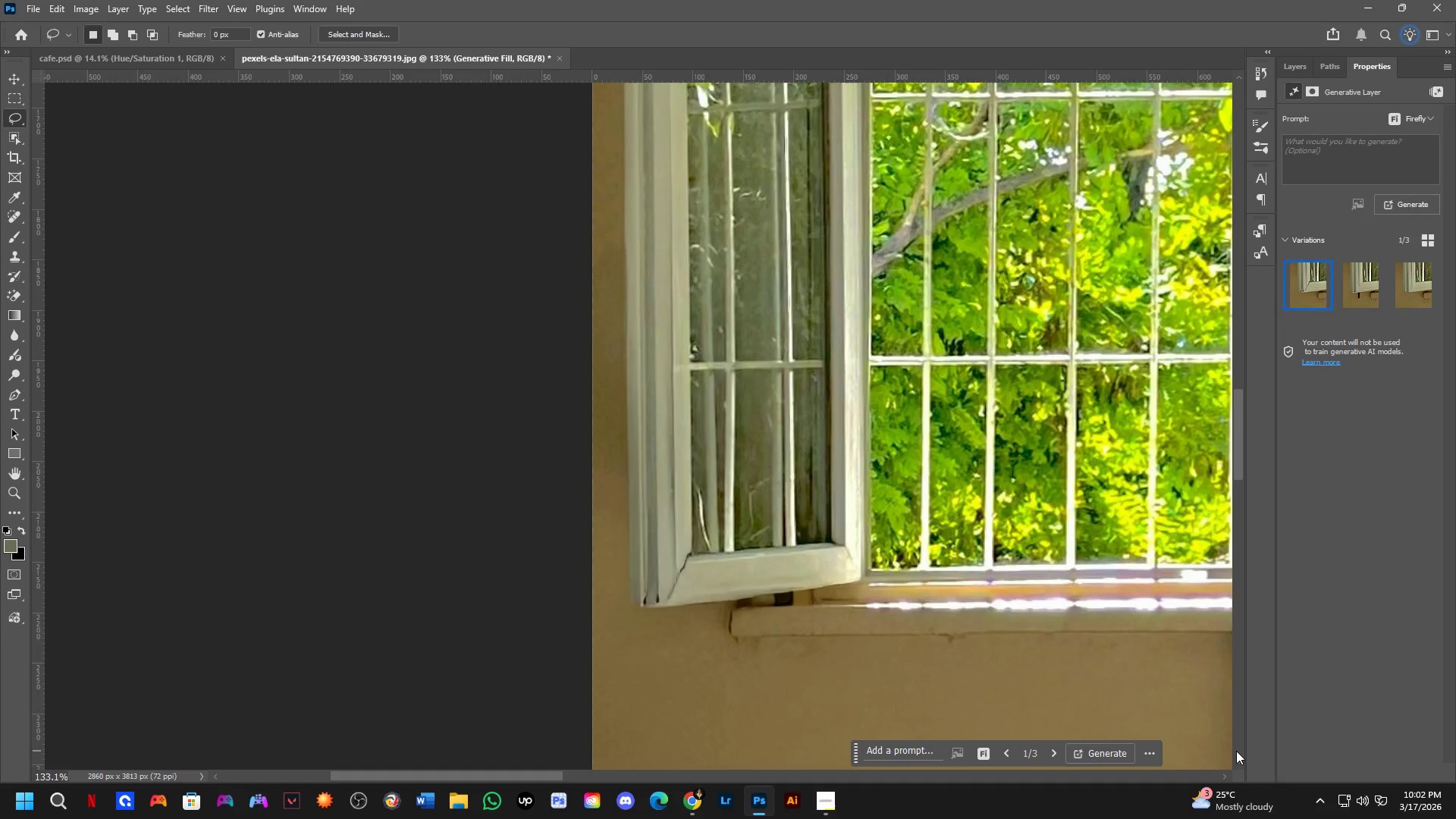 
wait(58.59)
 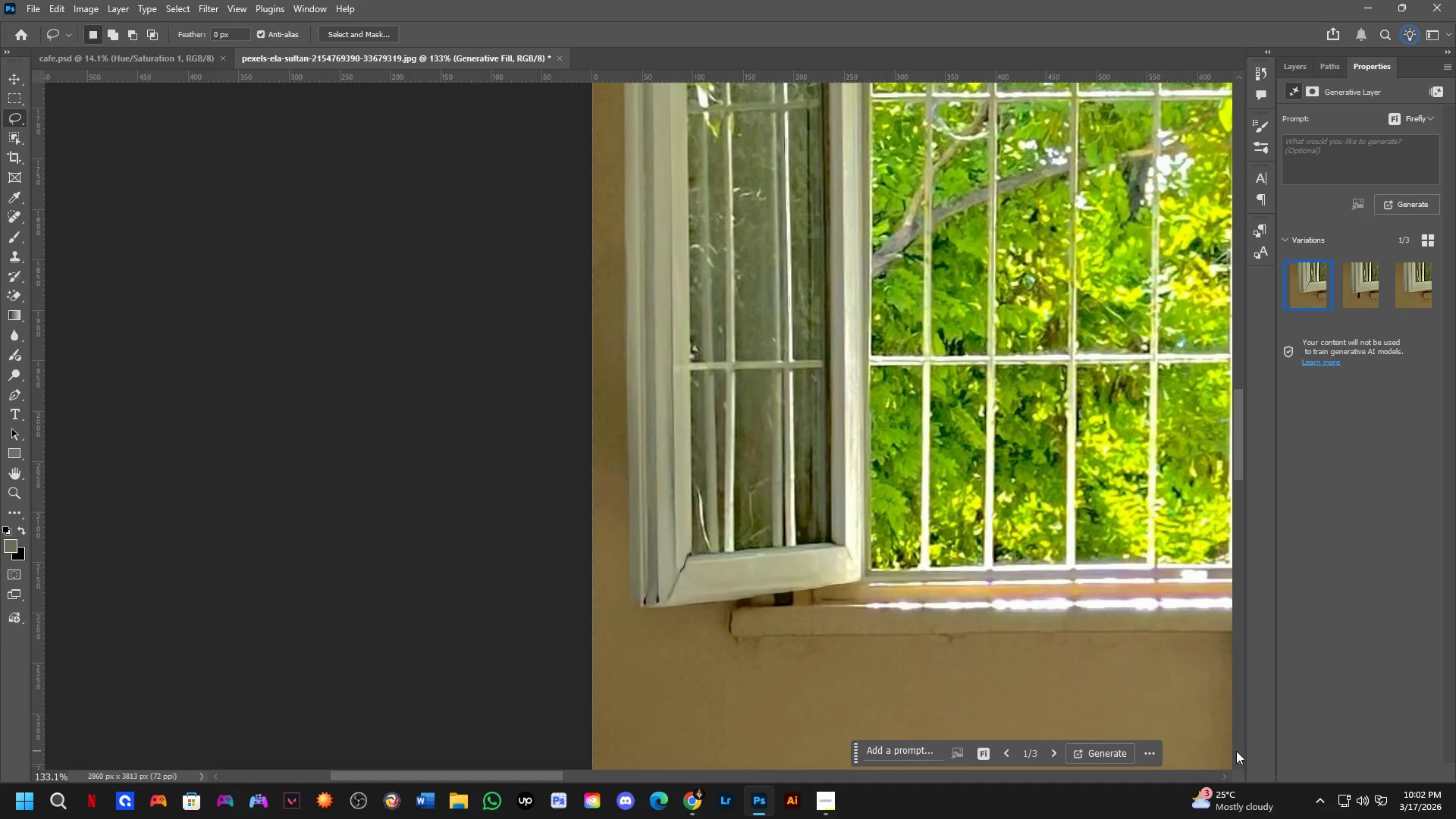 
left_click([1363, 284])
 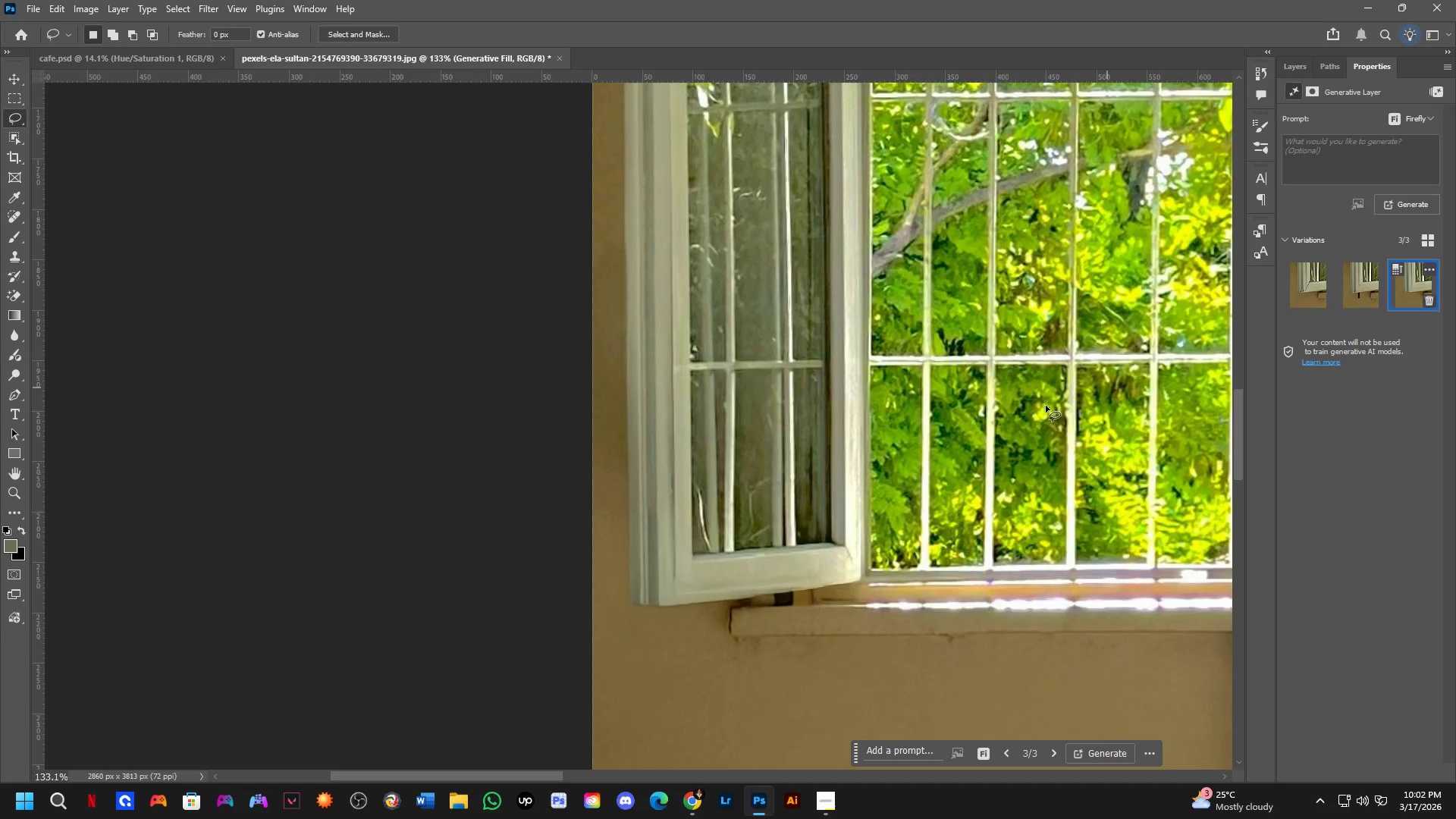 
hold_key(key=Space, duration=0.56)
 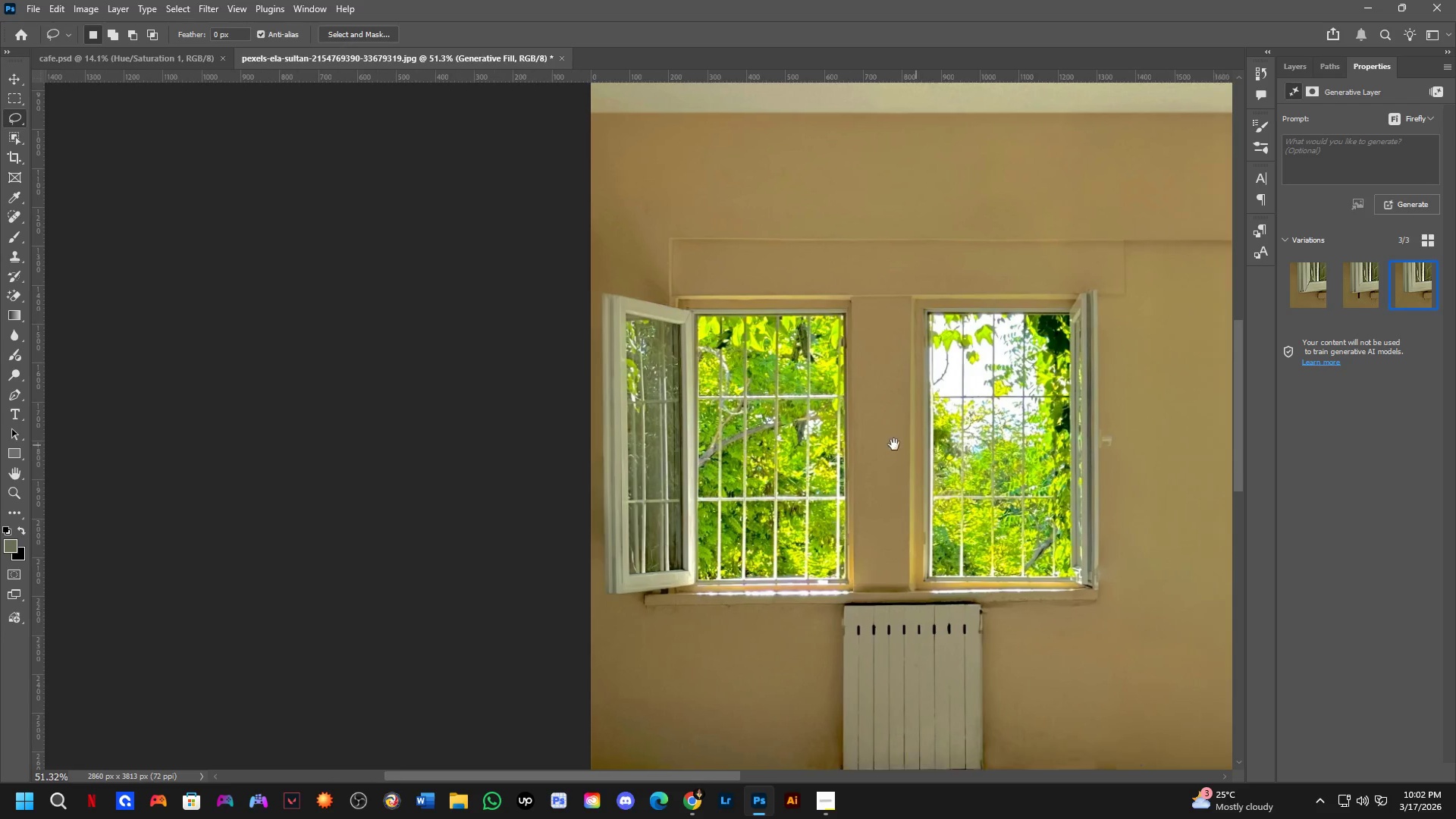 
left_click_drag(start_coordinate=[931, 428], to_coordinate=[878, 479])
 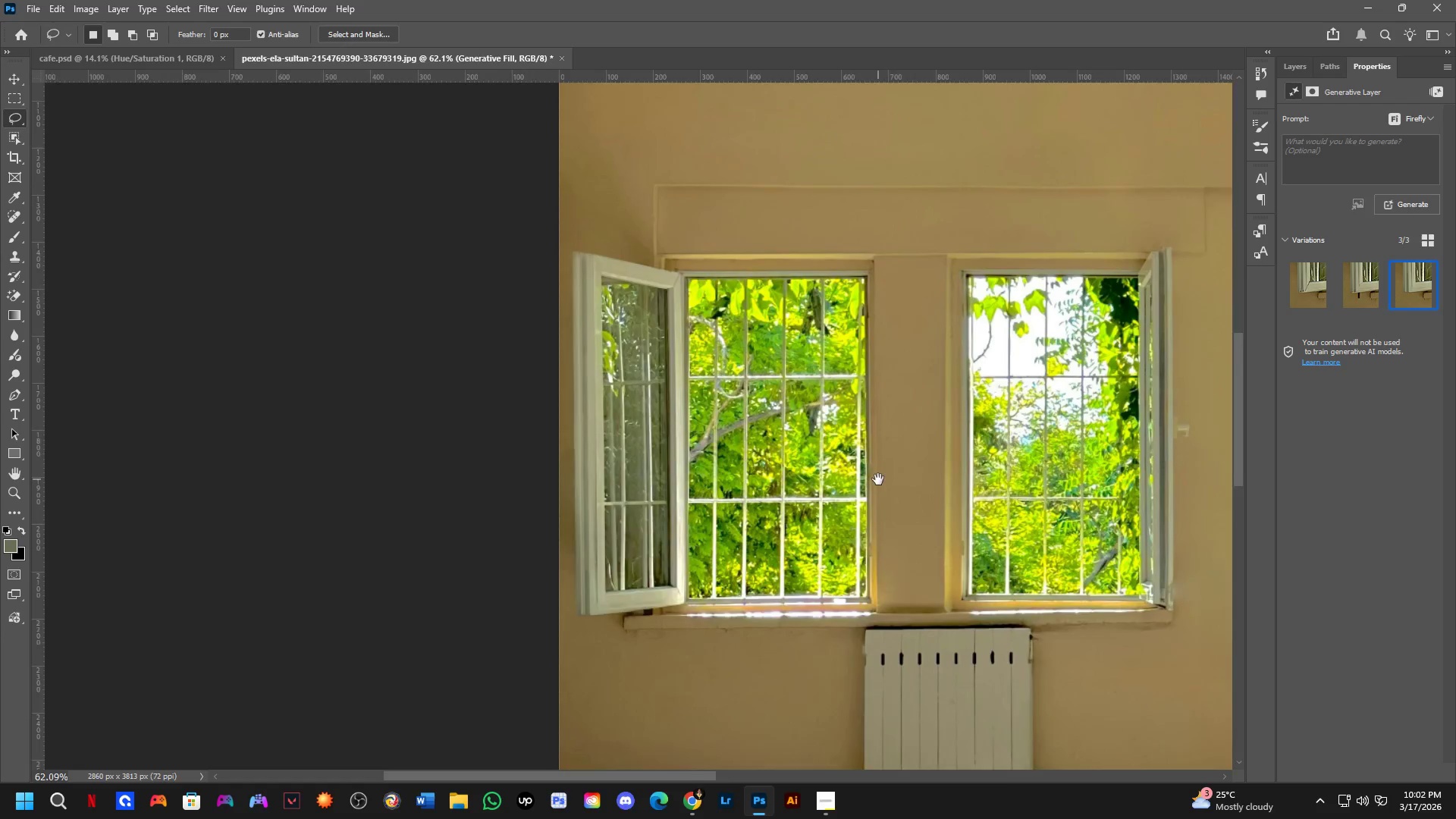 
scroll: coordinate [702, 490], scroll_direction: down, amount: 8.0
 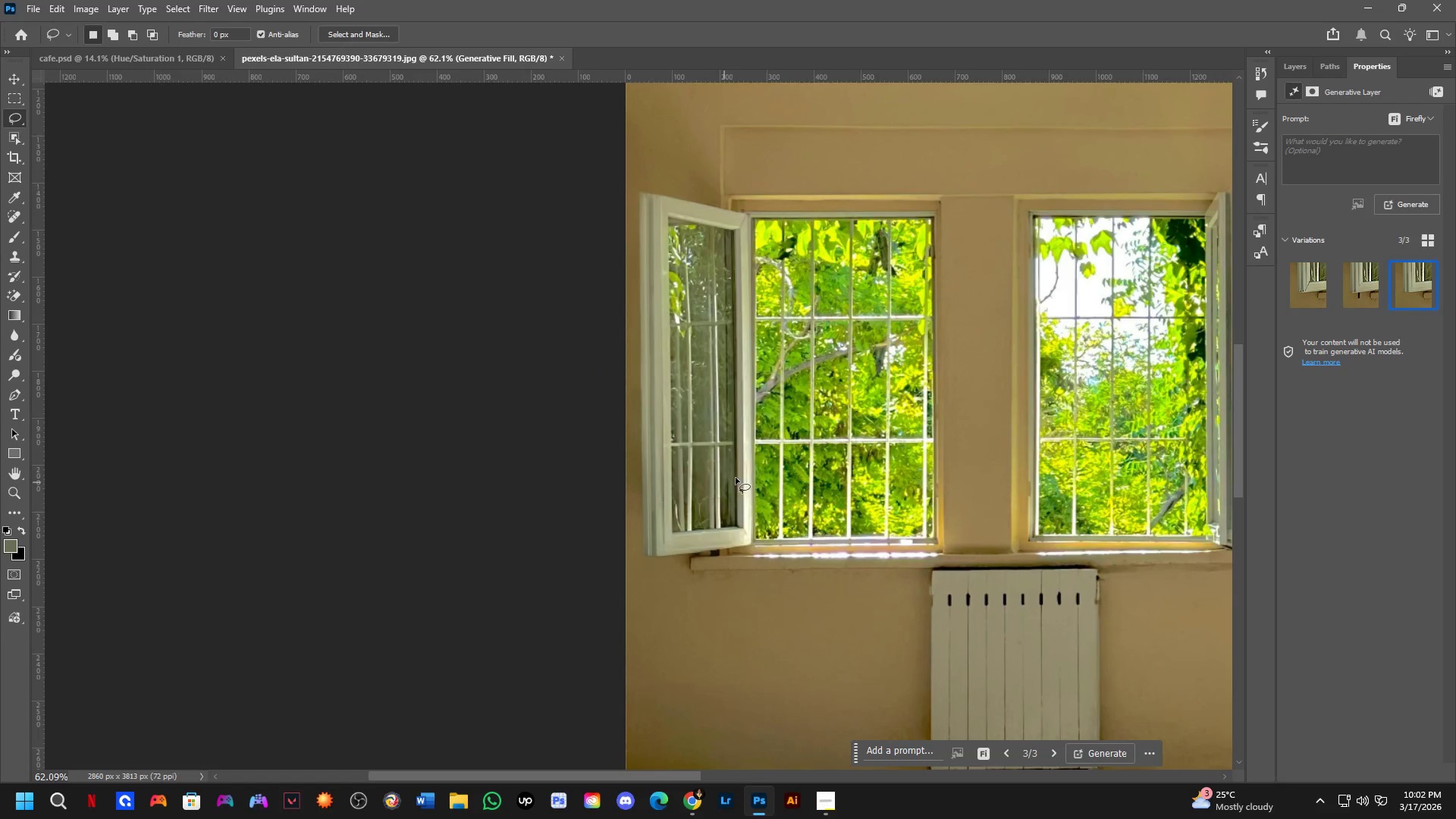 
hold_key(key=Space, duration=0.55)
 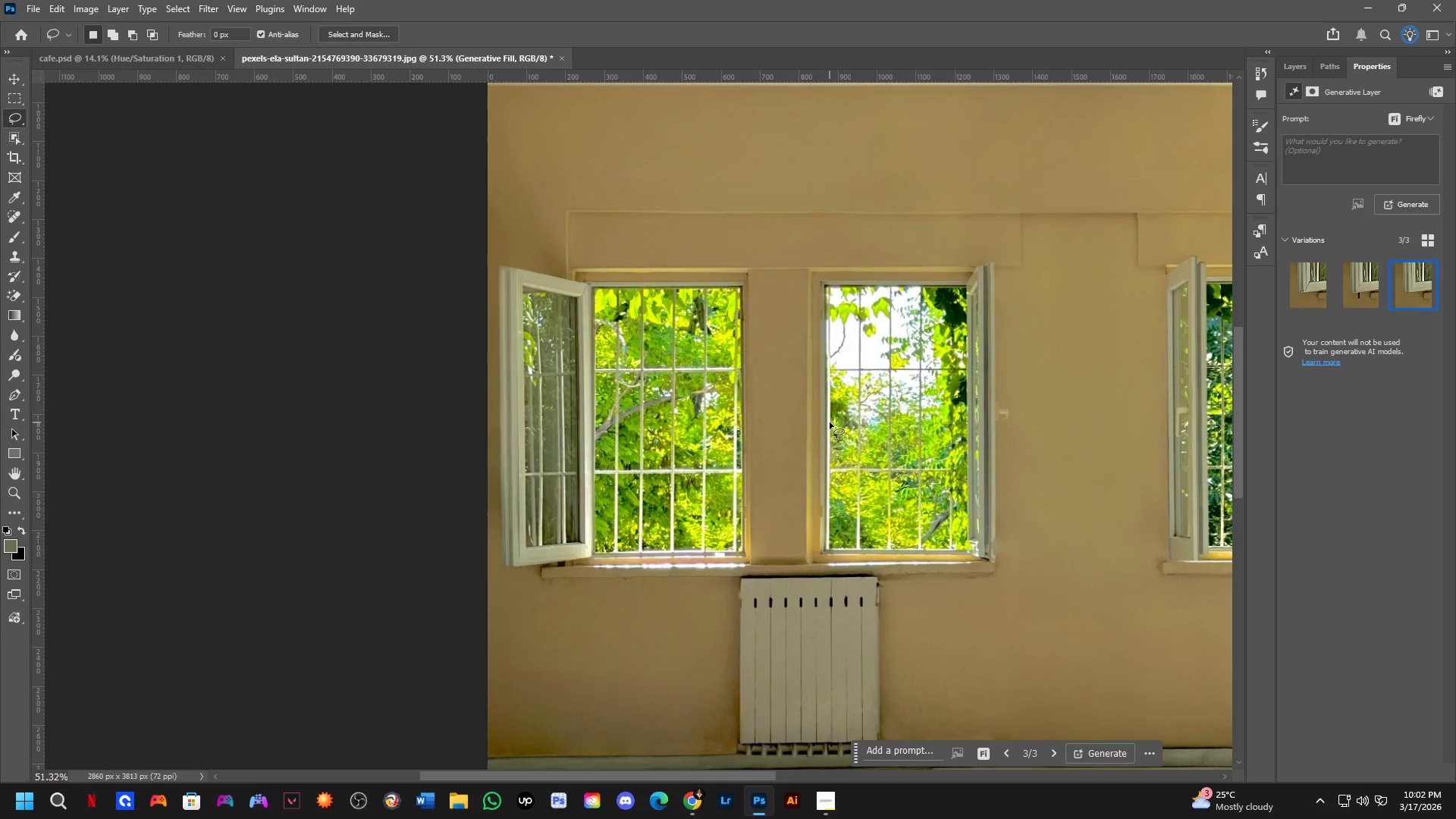 
left_click_drag(start_coordinate=[946, 445], to_coordinate=[830, 422])
 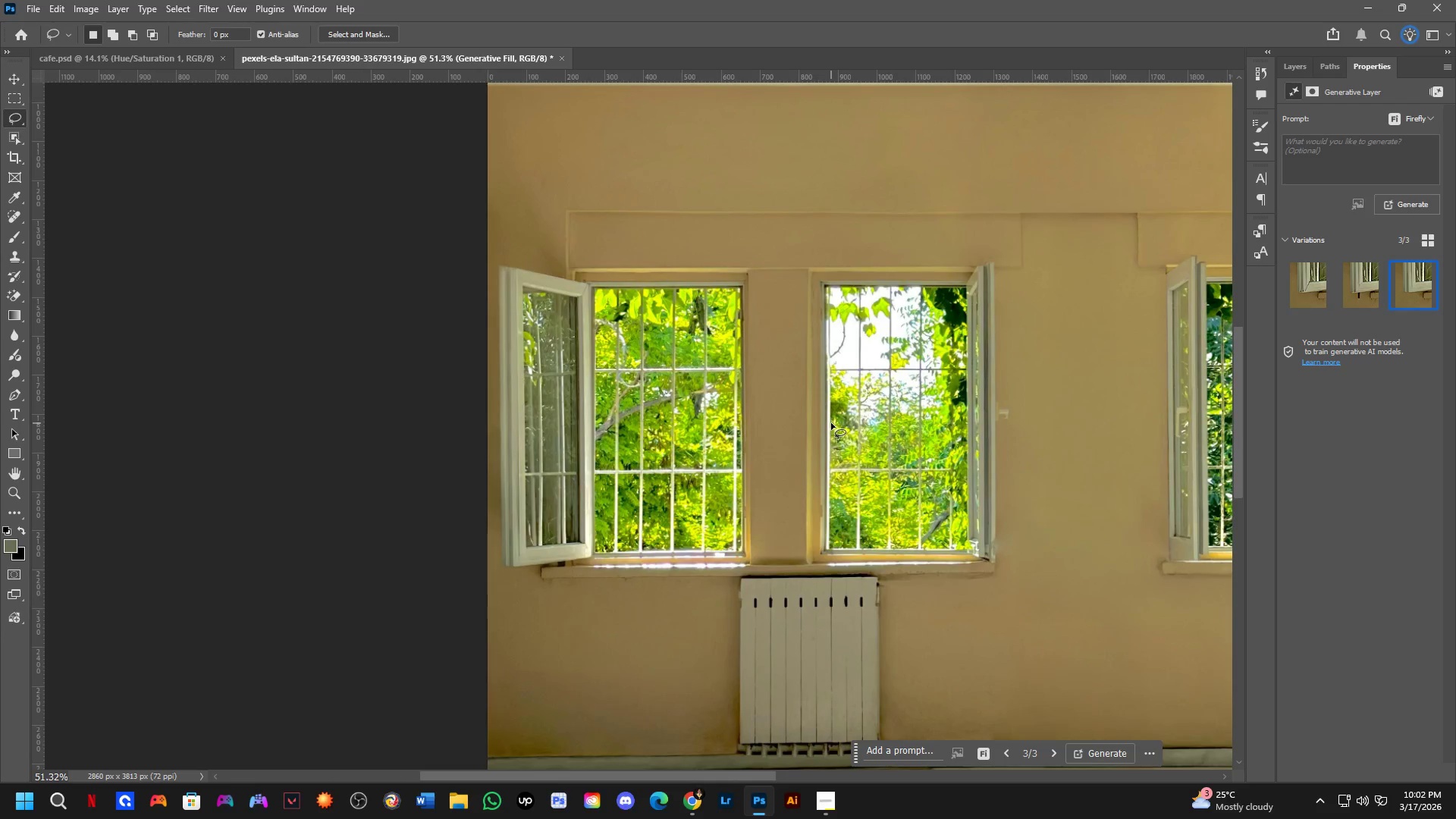 
scroll: coordinate [878, 479], scroll_direction: down, amount: 2.0
 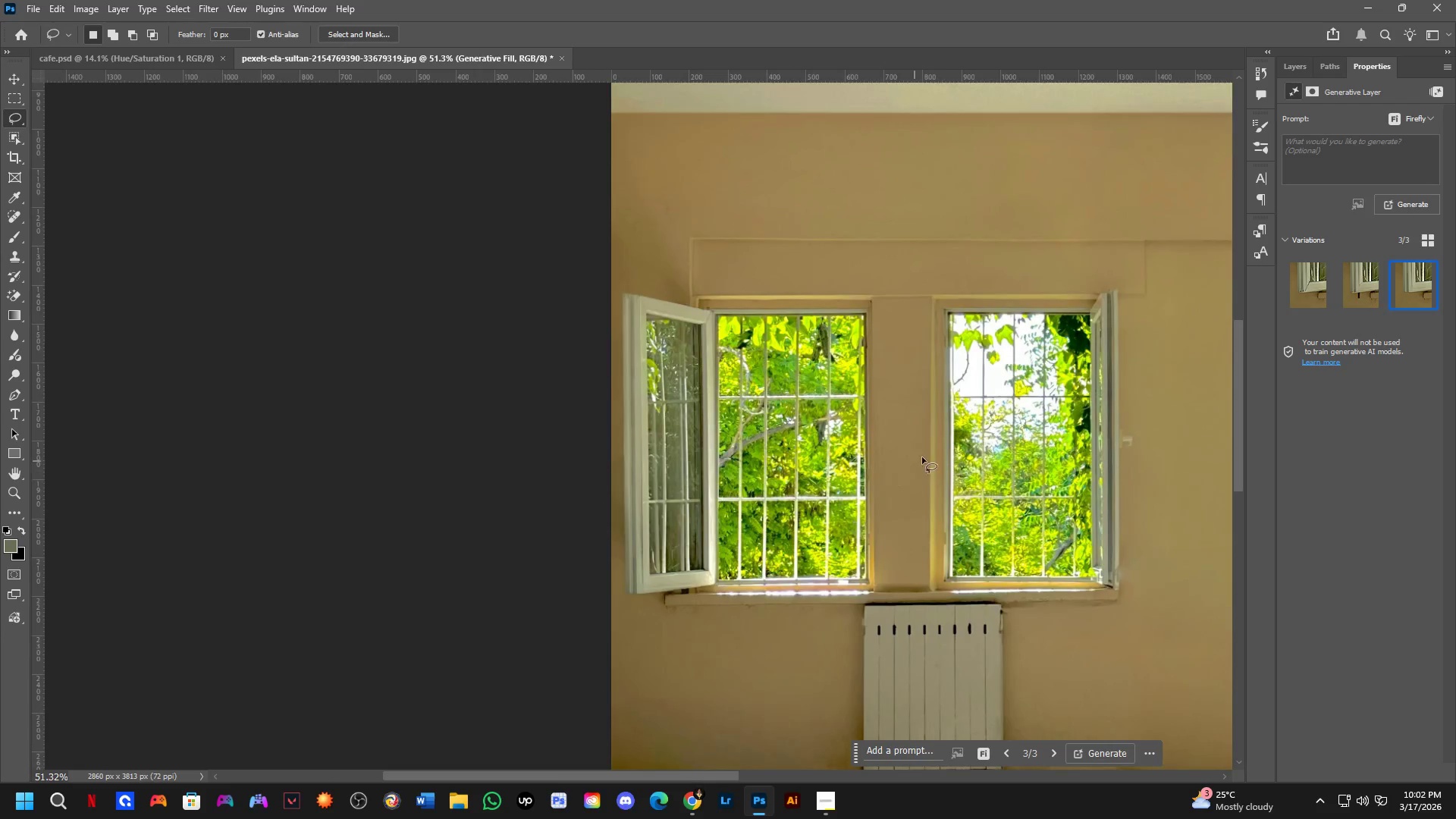 
hold_key(key=Space, duration=0.58)
 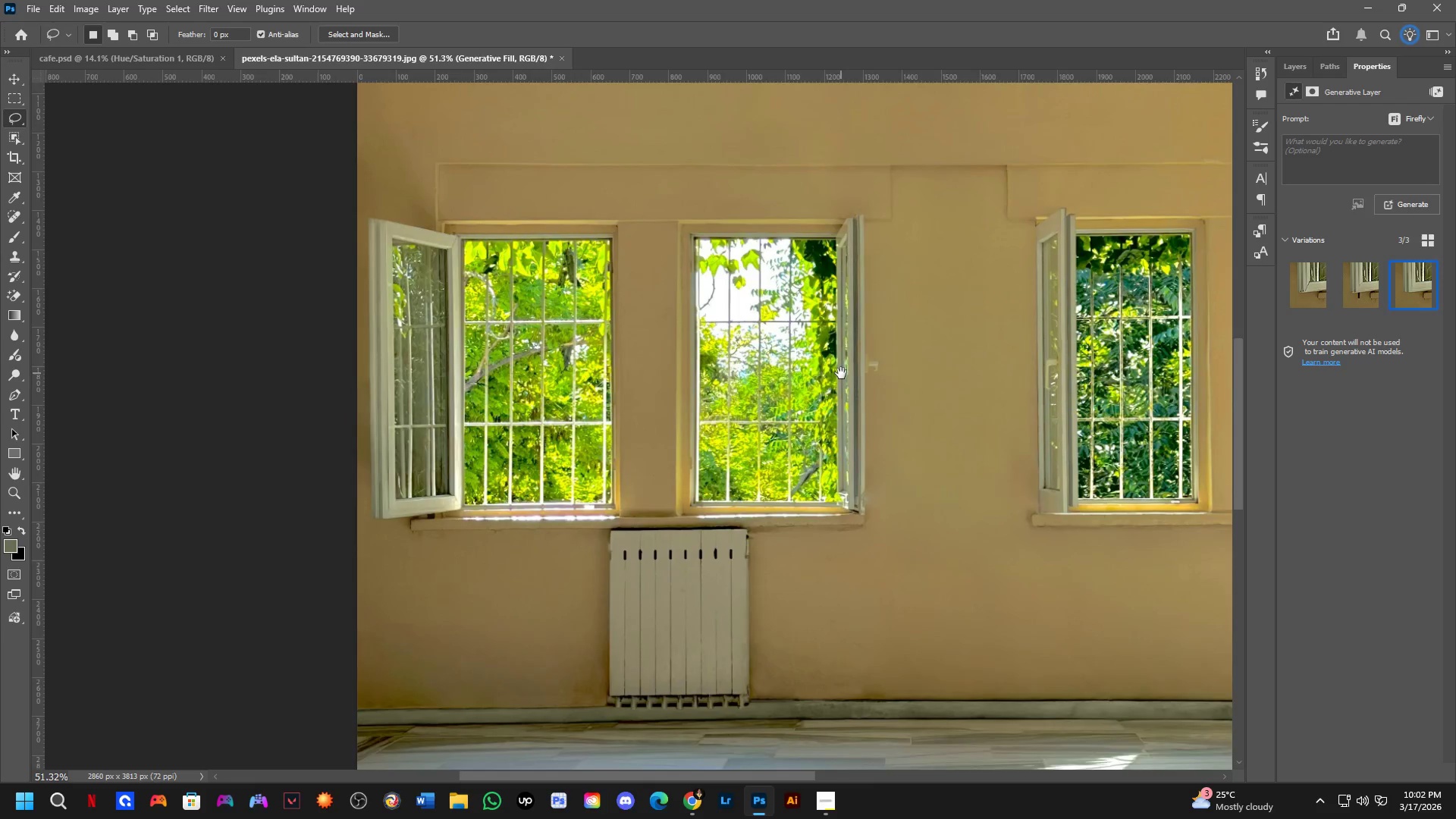 
left_click_drag(start_coordinate=[872, 471], to_coordinate=[789, 427])
 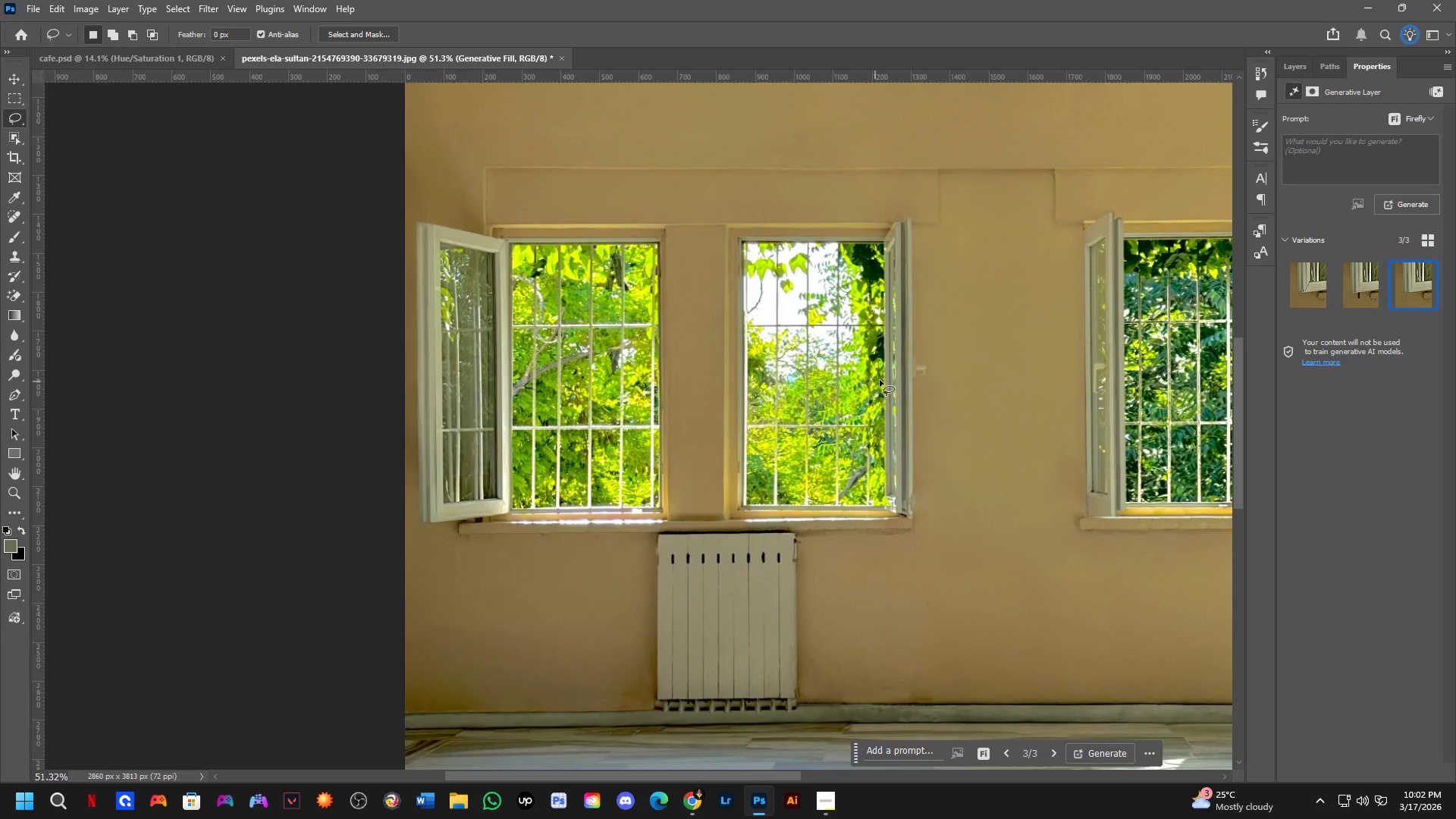 
hold_key(key=Space, duration=0.45)
 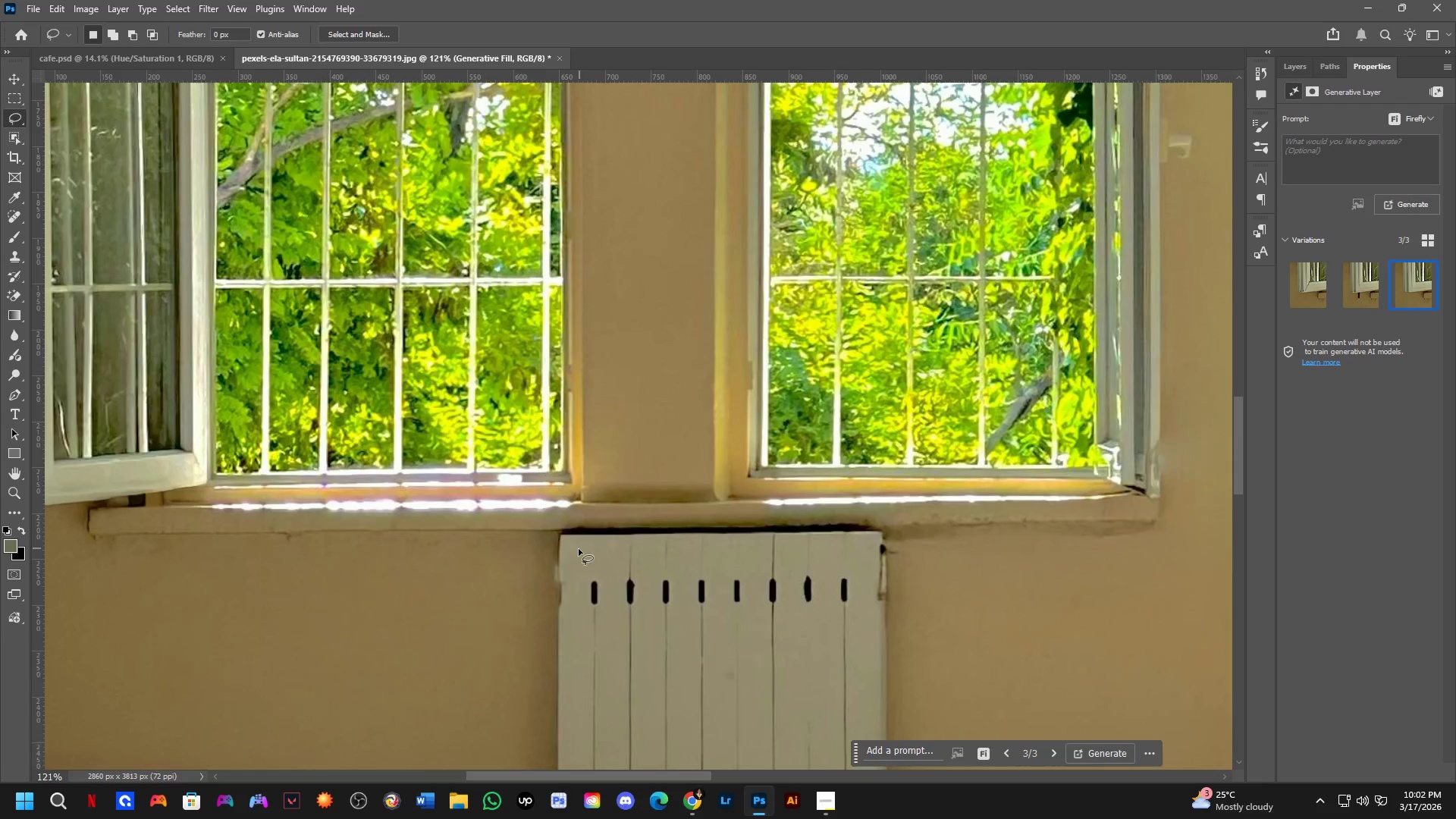 
left_click_drag(start_coordinate=[889, 377], to_coordinate=[841, 373])
 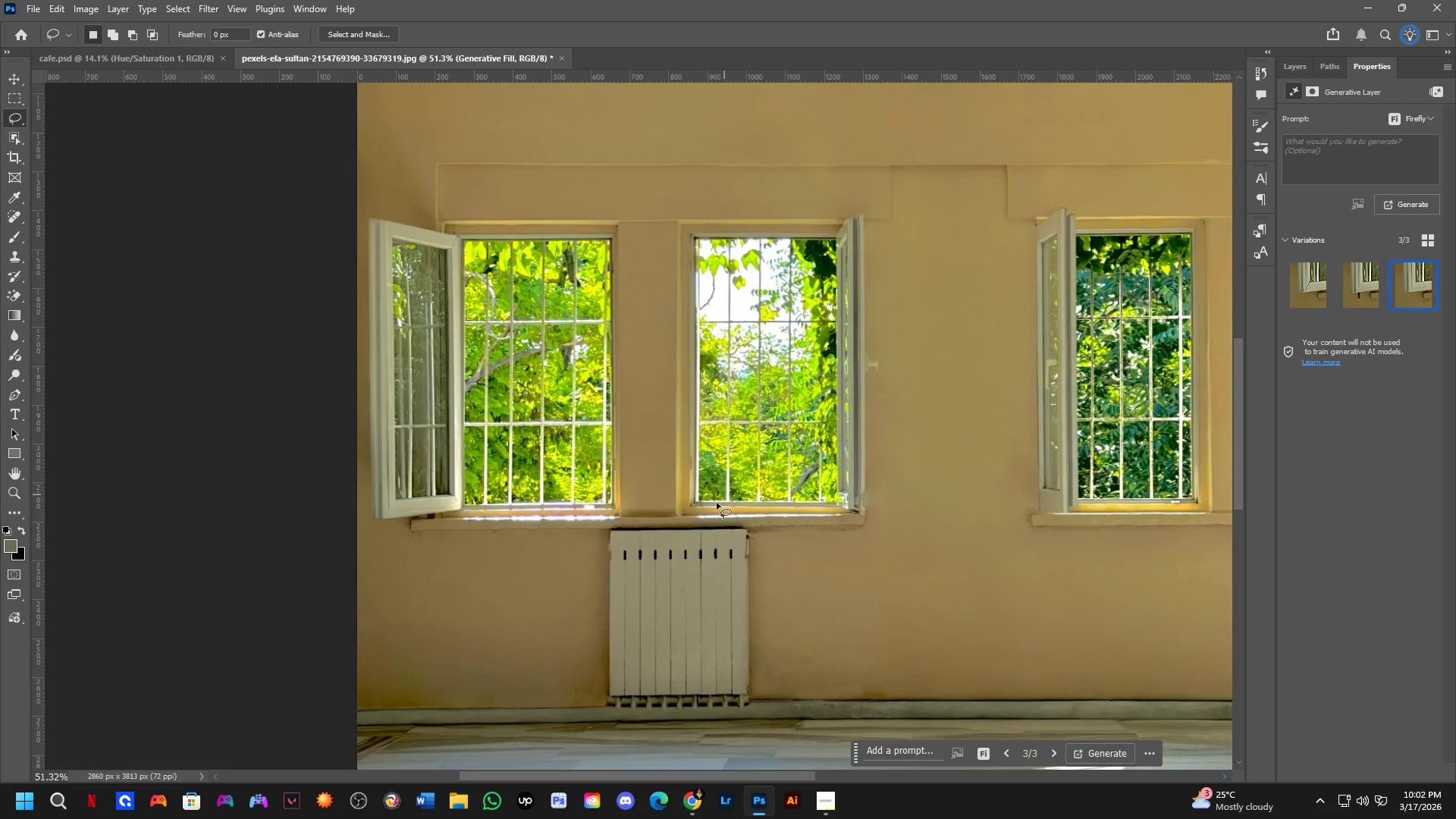 
key(Shift+ShiftLeft)
 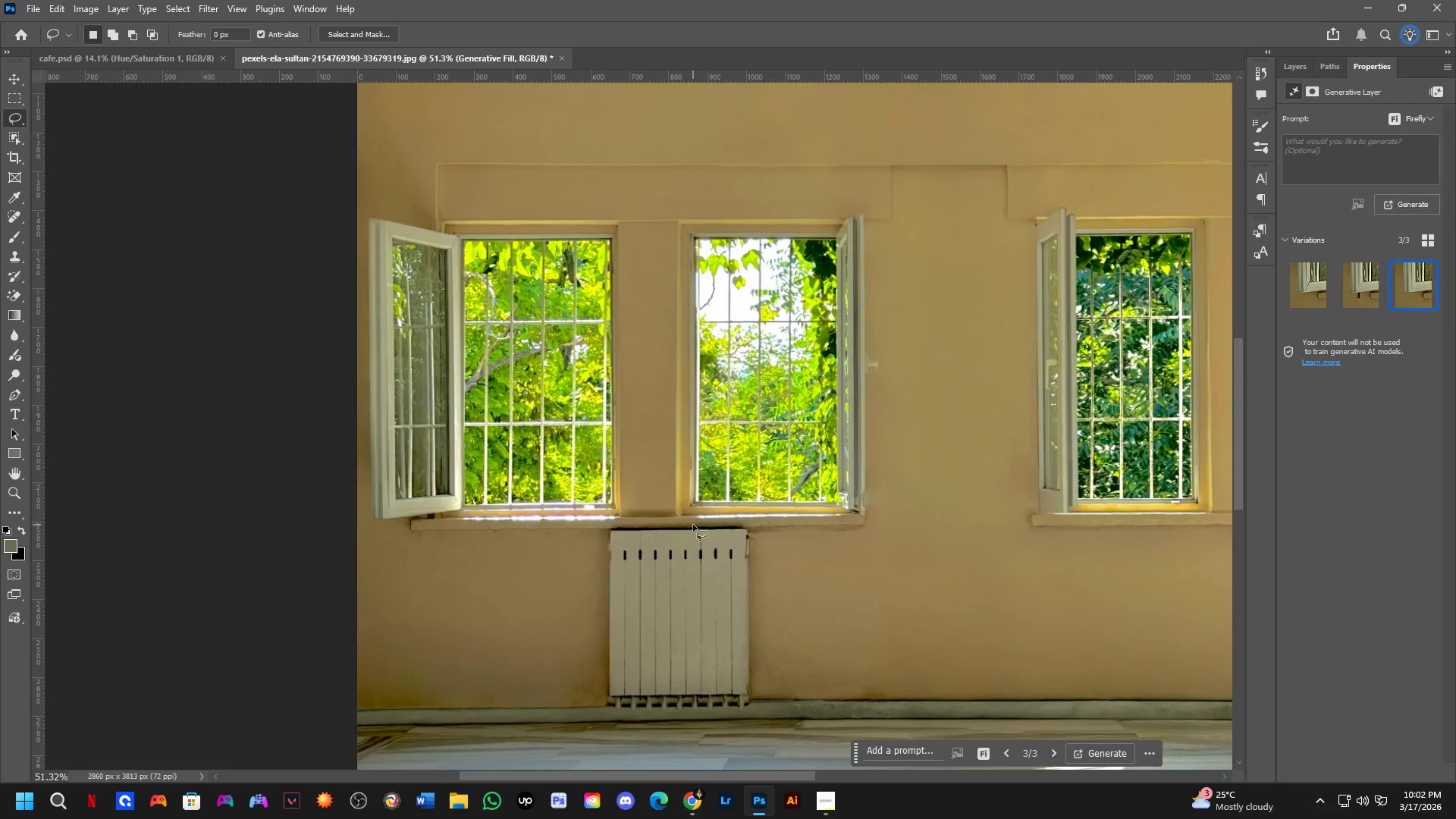 
scroll: coordinate [592, 544], scroll_direction: up, amount: 4.0
 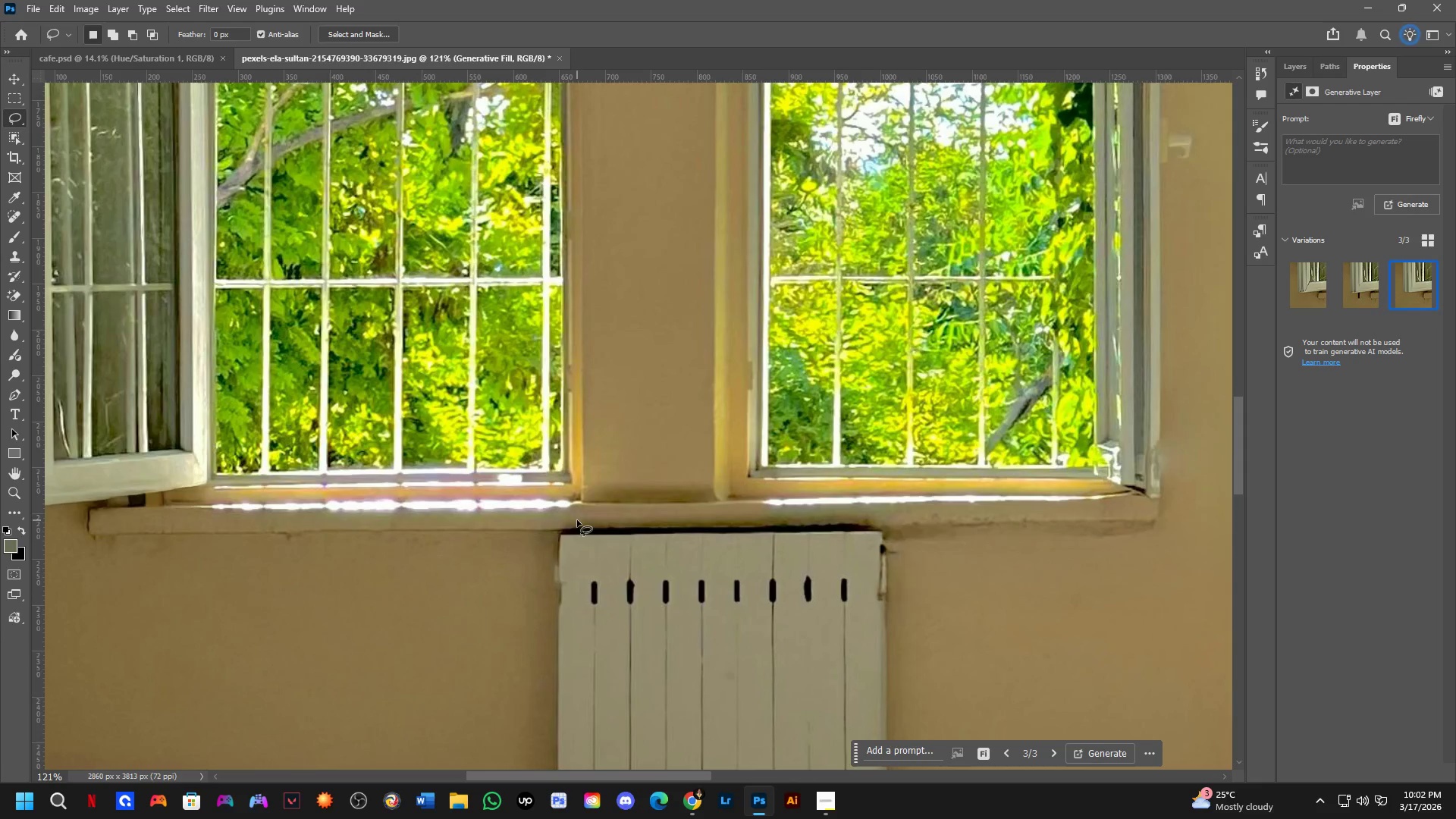 
left_click_drag(start_coordinate=[576, 516], to_coordinate=[899, 507])
 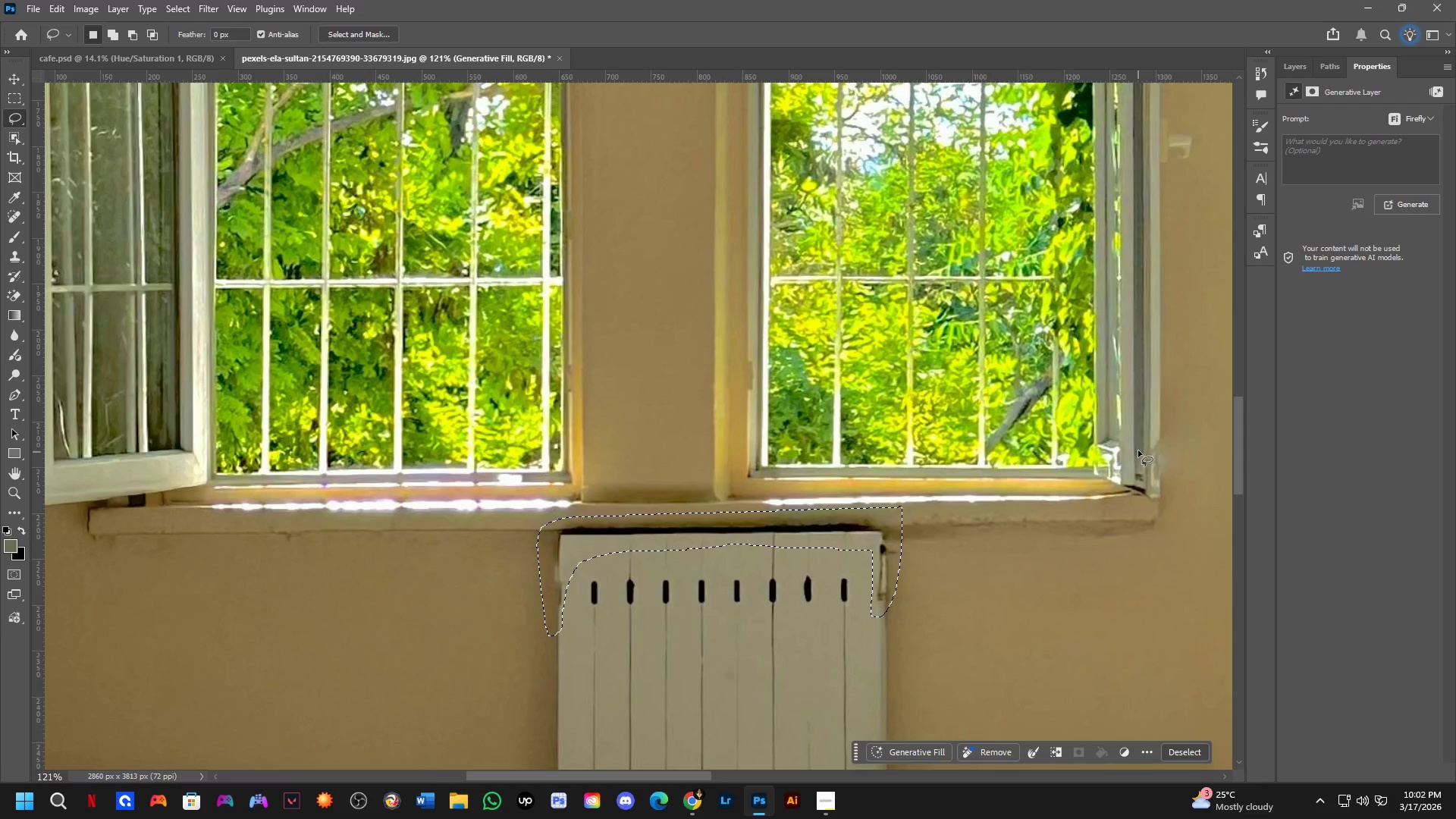 
hold_key(key=Space, duration=0.55)
 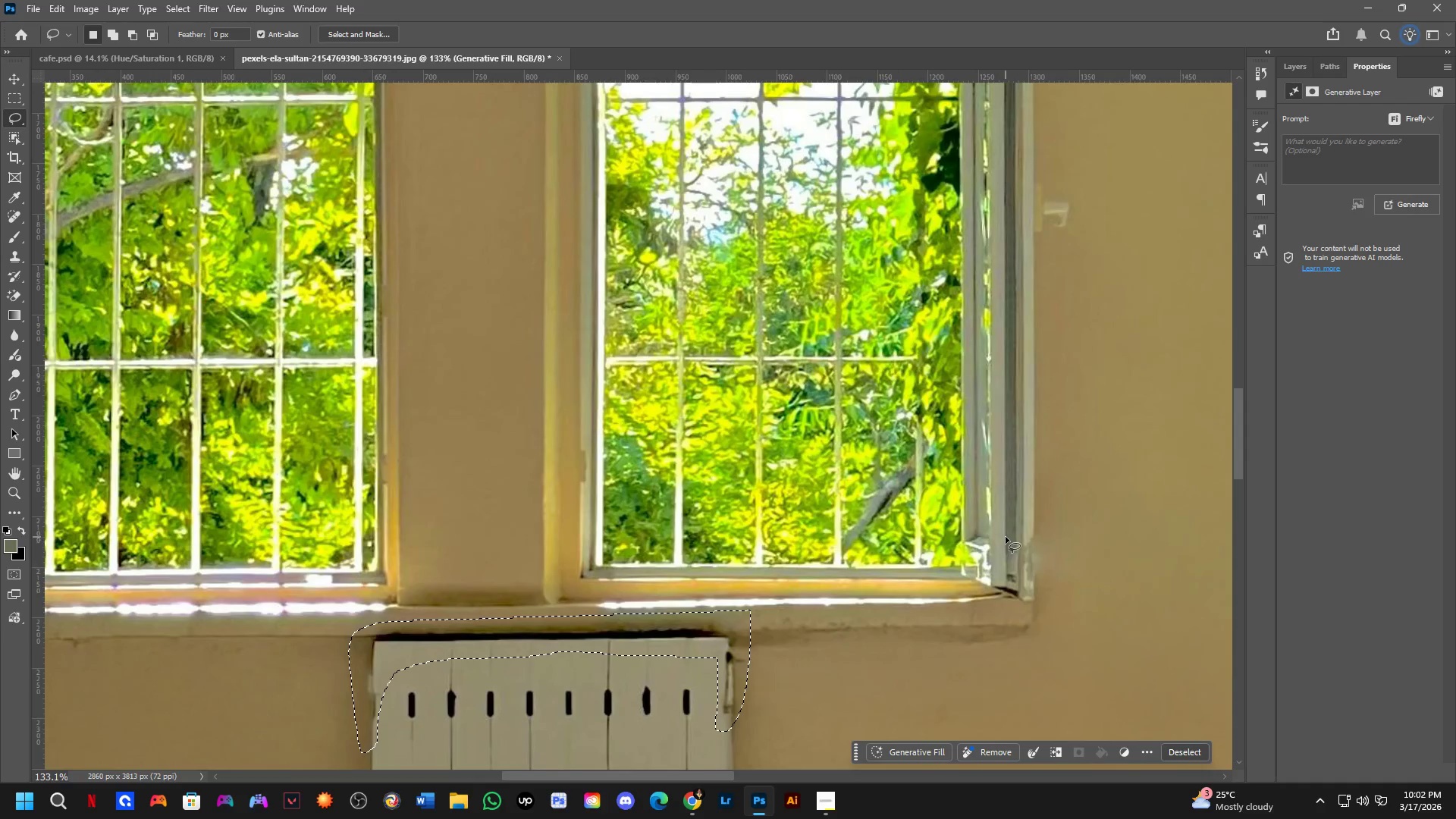 
left_click_drag(start_coordinate=[1091, 494], to_coordinate=[974, 584])
 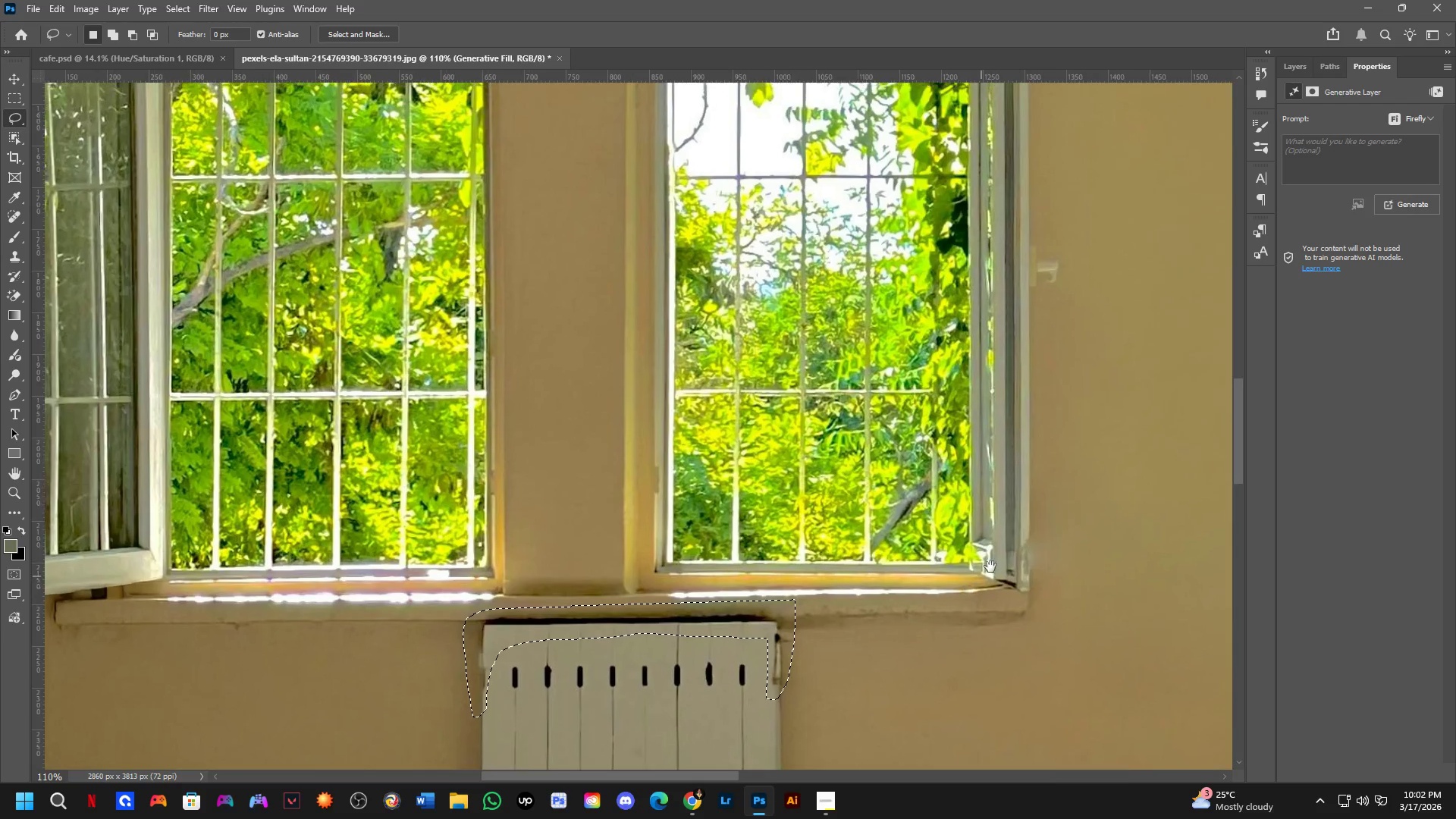 
scroll: coordinate [1129, 438], scroll_direction: down, amount: 1.0
 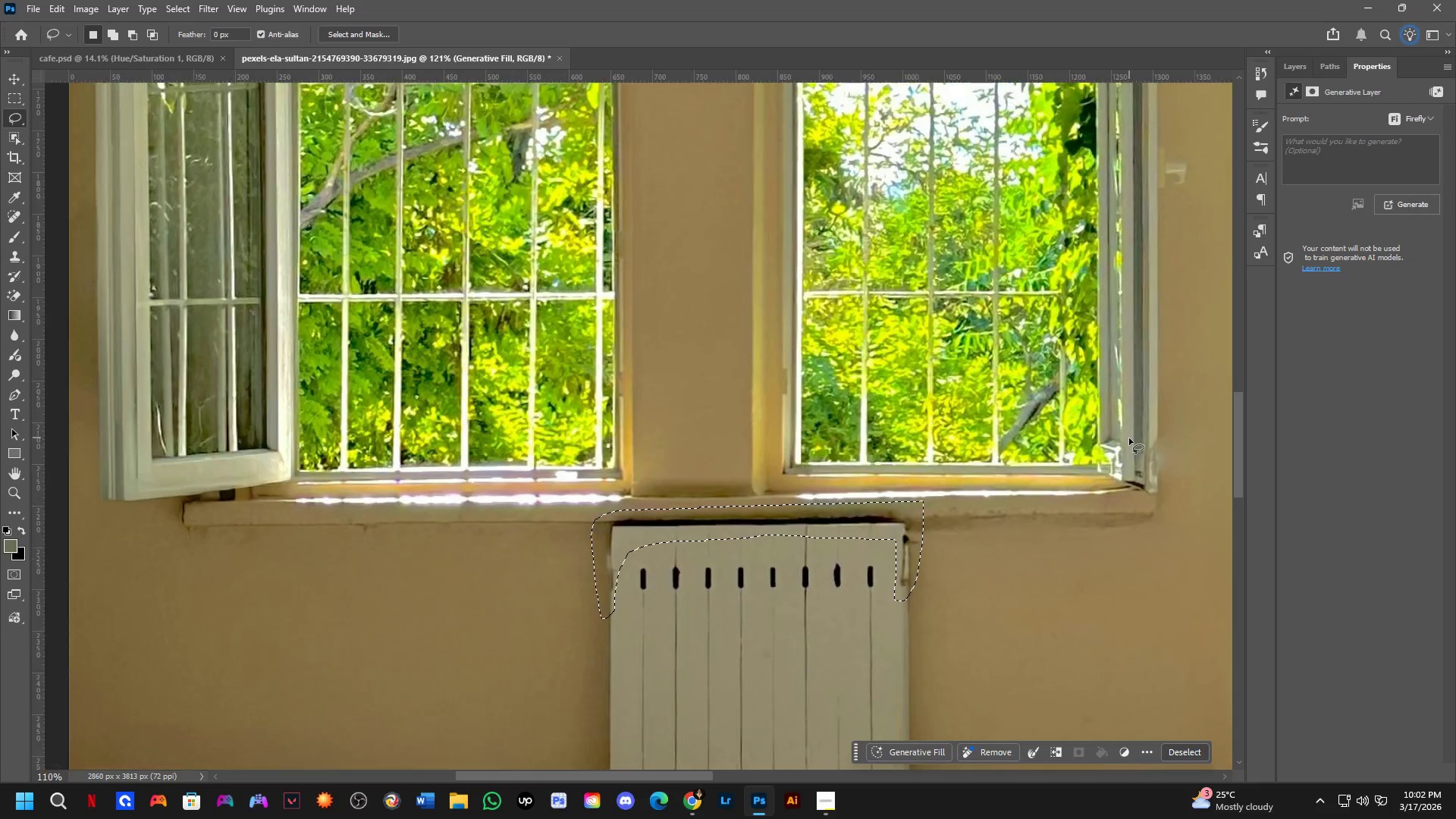 
hold_key(key=ShiftLeft, duration=0.45)
 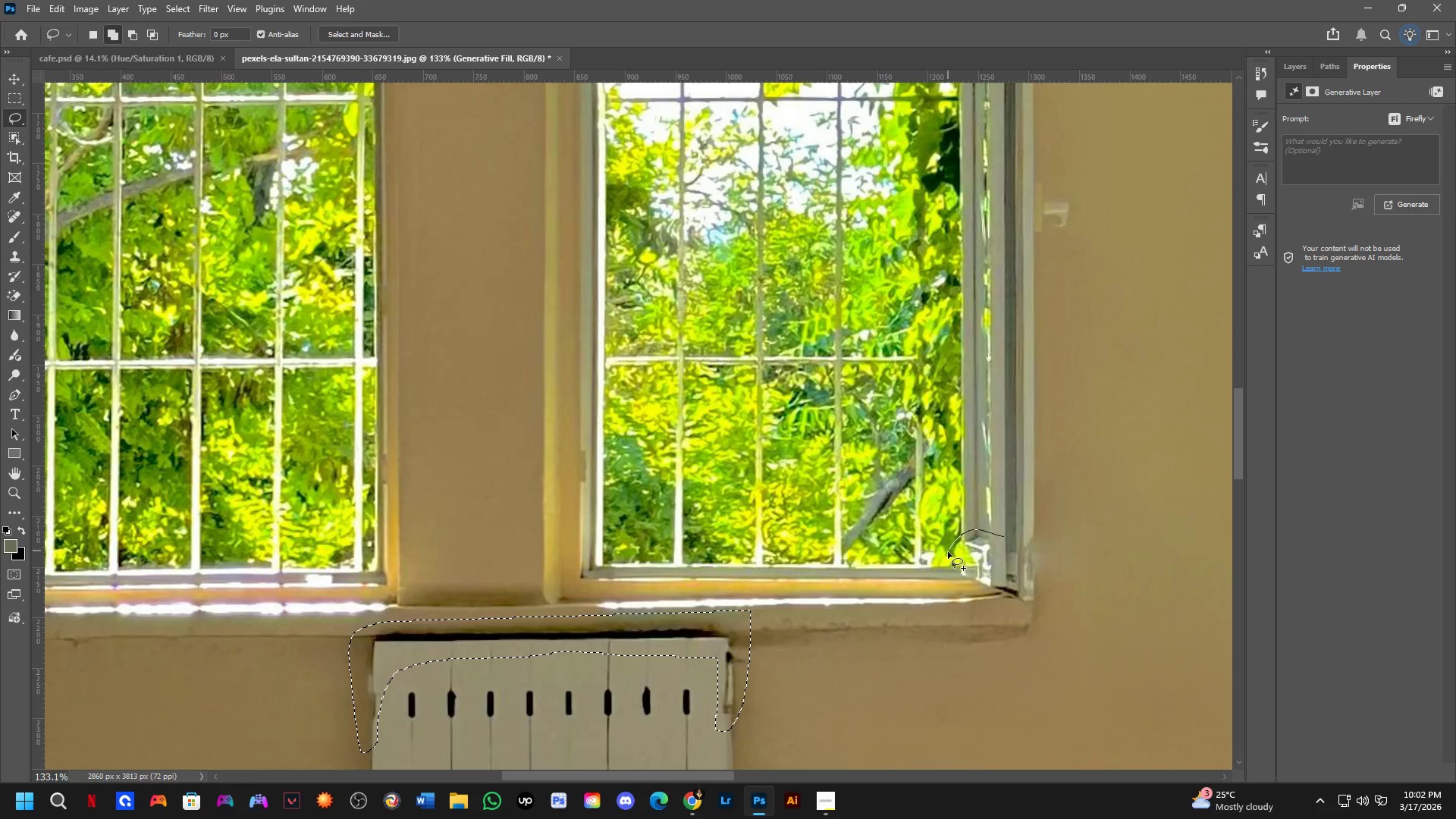 
scroll: coordinate [995, 552], scroll_direction: up, amount: 2.0
 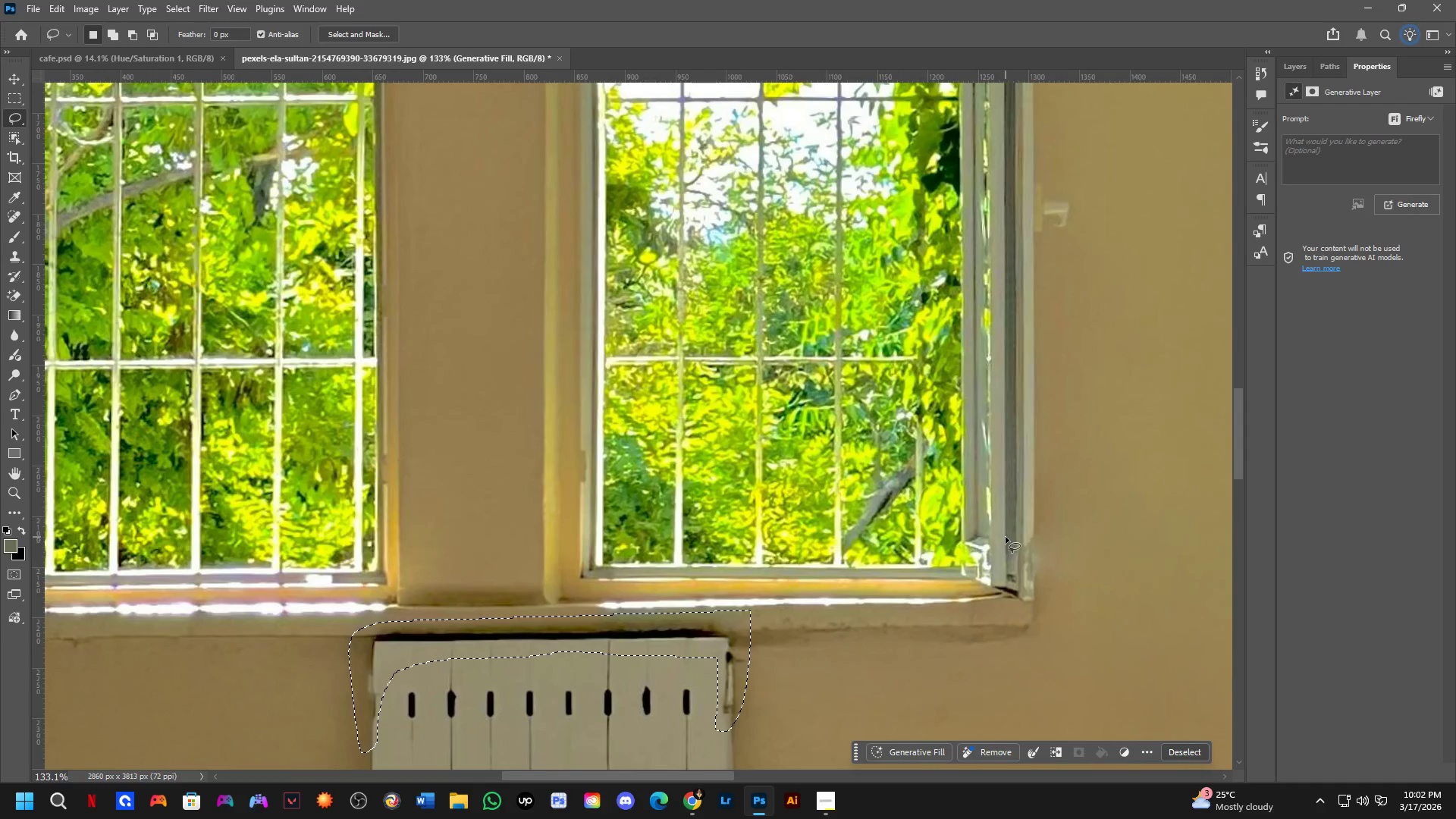 
left_click_drag(start_coordinate=[1003, 537], to_coordinate=[1028, 520])
 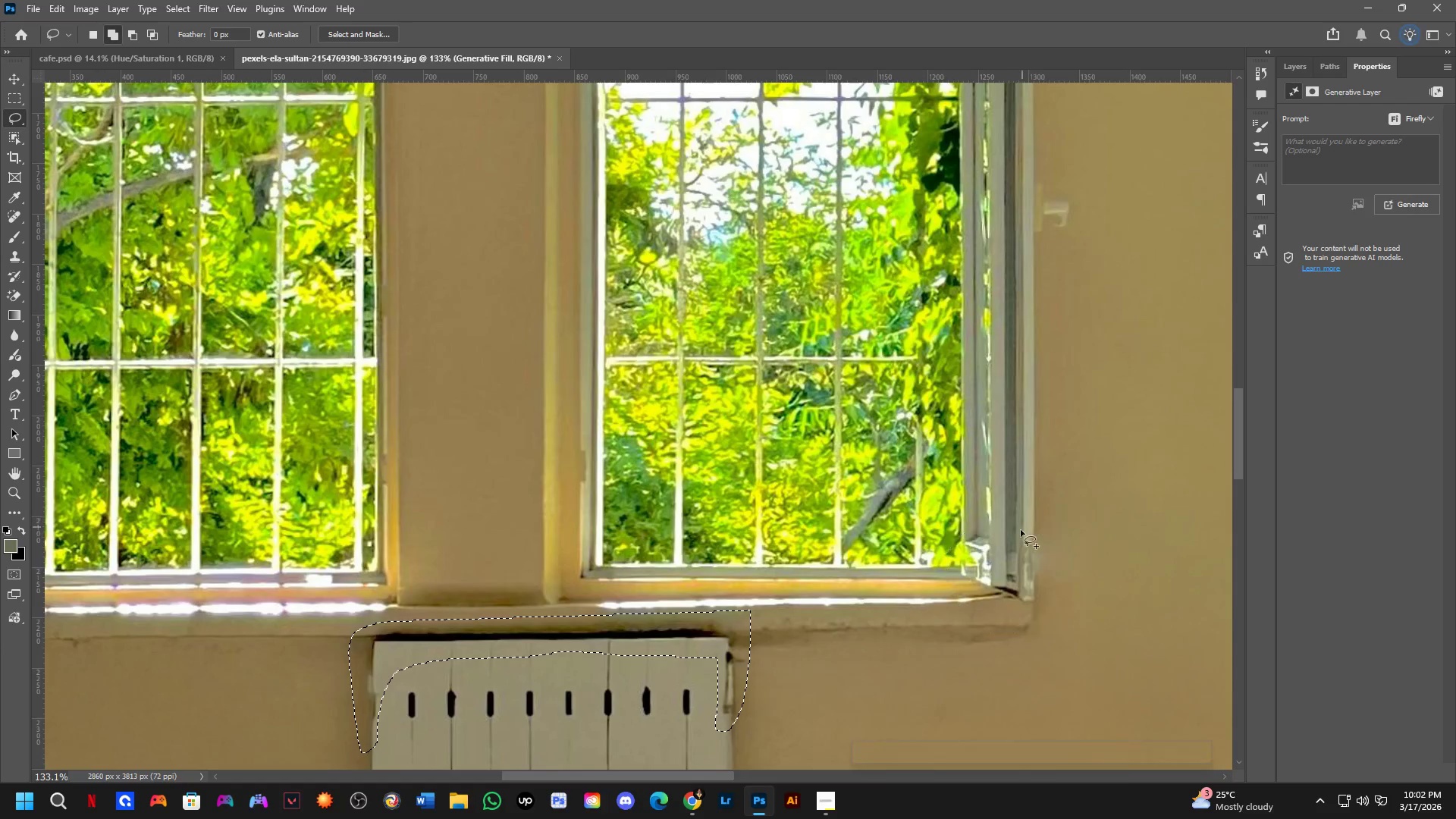 
key(Shift+ShiftLeft)
 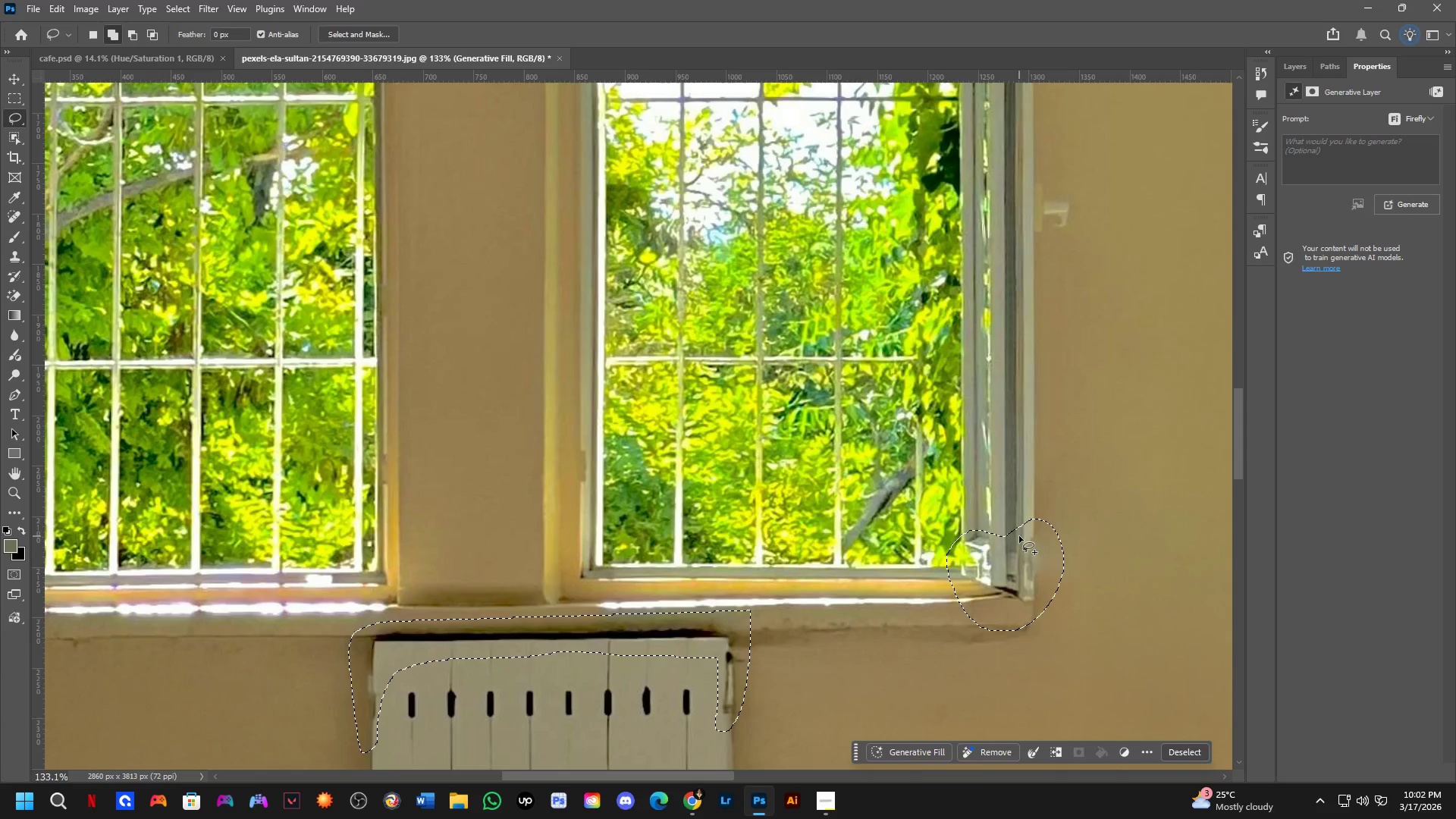 
left_click_drag(start_coordinate=[1028, 533], to_coordinate=[964, 572])
 